 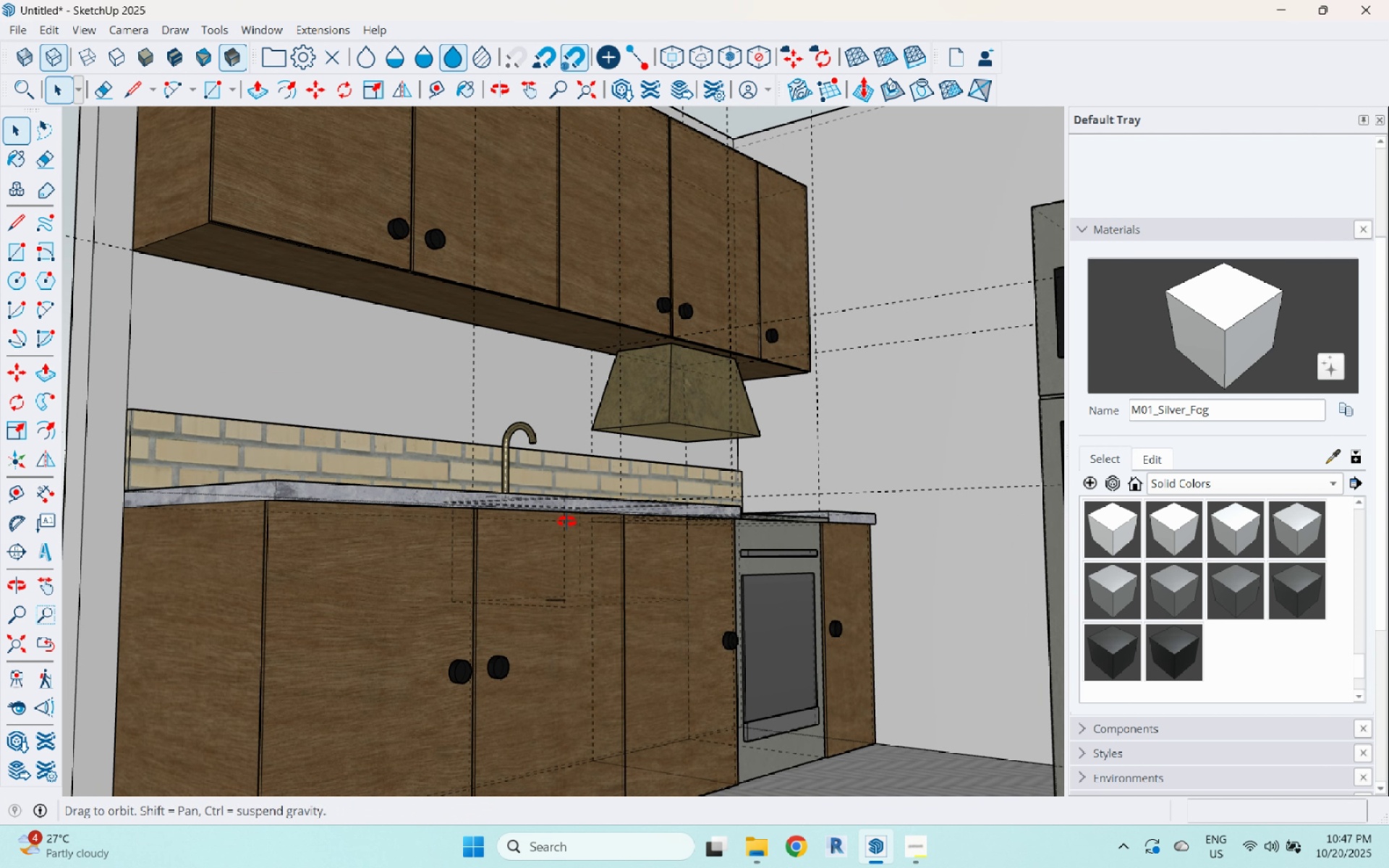 
scroll: coordinate [423, 576], scroll_direction: down, amount: 6.0
 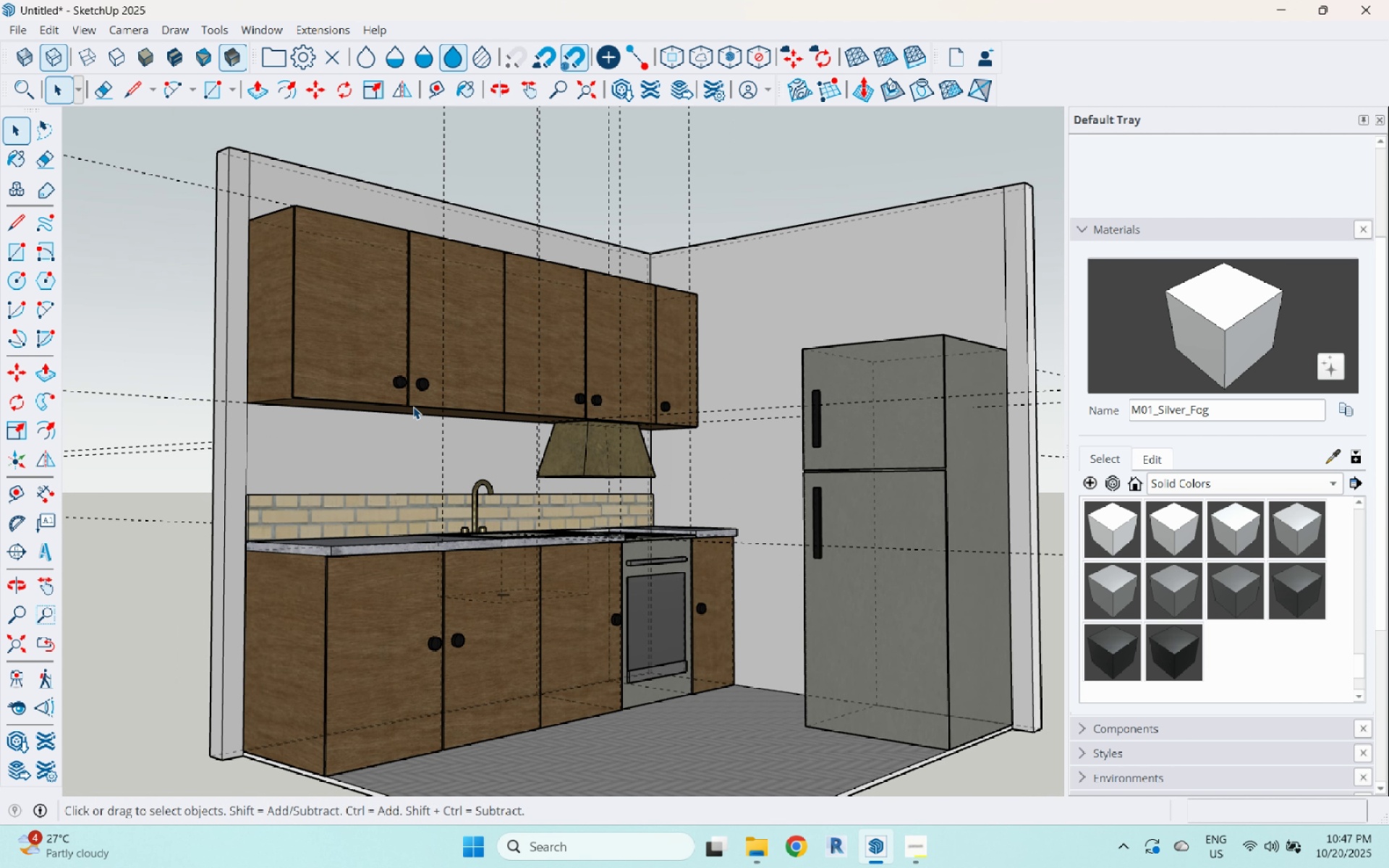 
scroll: coordinate [305, 274], scroll_direction: up, amount: 11.0
 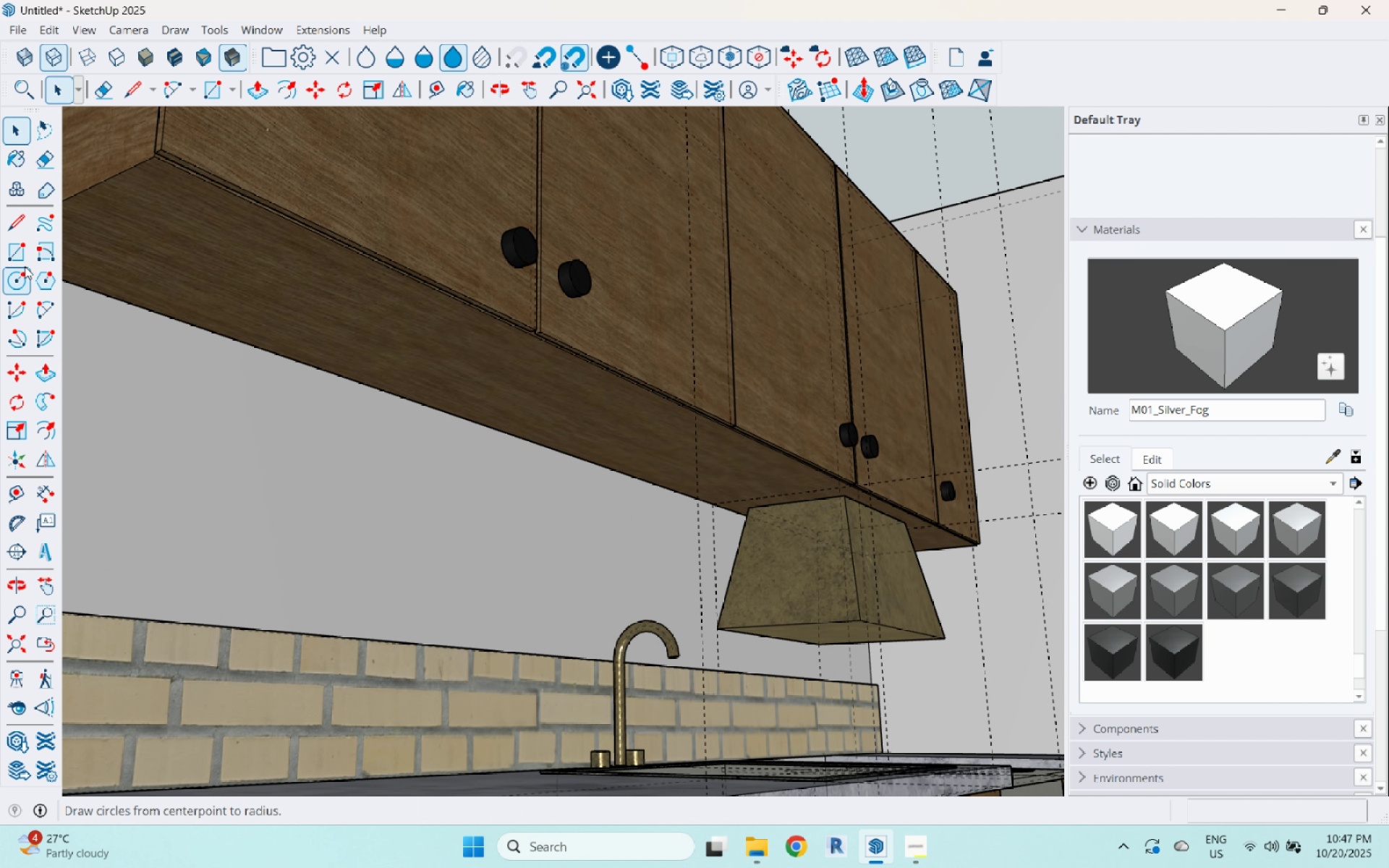 
left_click([21, 277])
 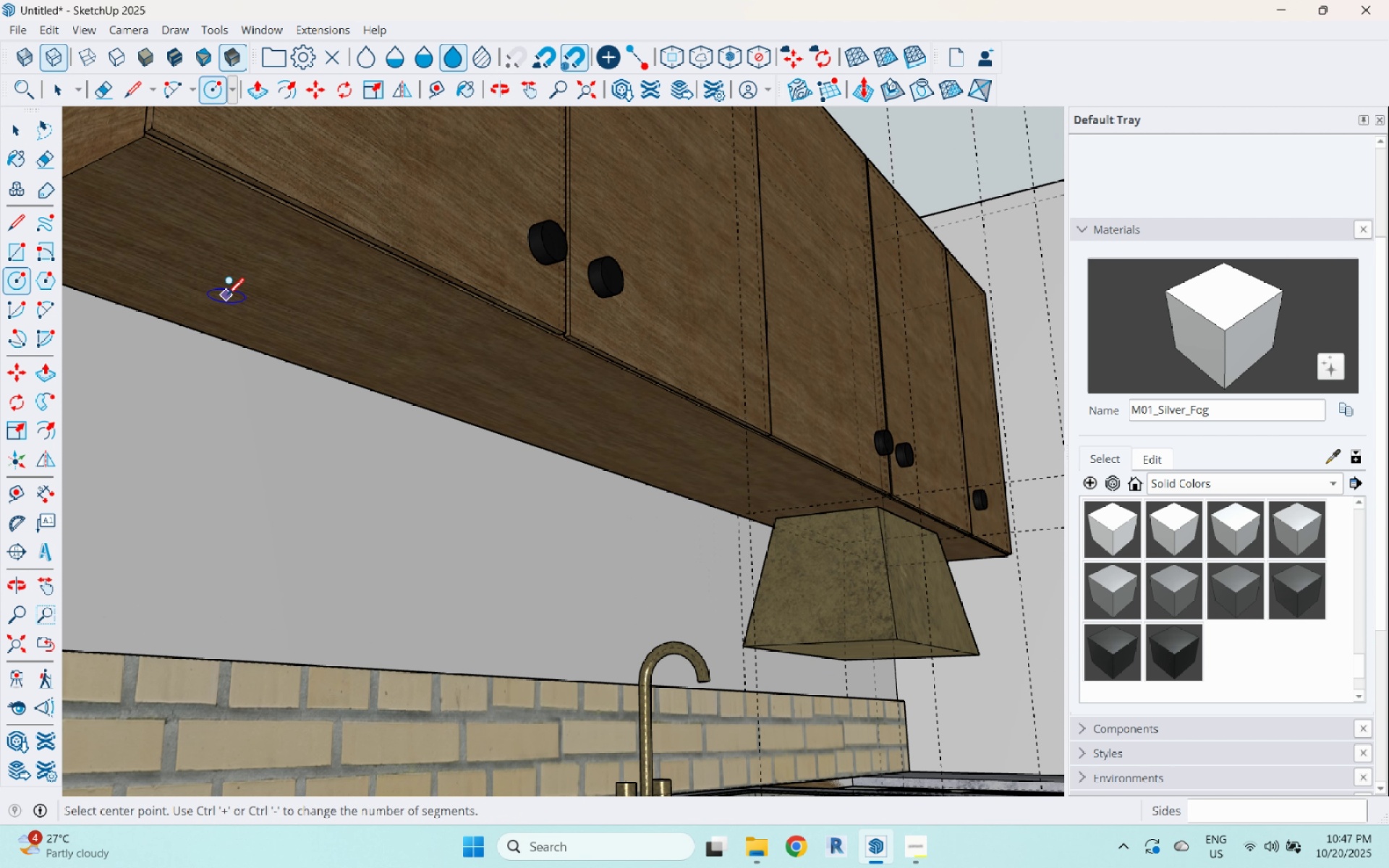 
scroll: coordinate [228, 297], scroll_direction: up, amount: 3.0
 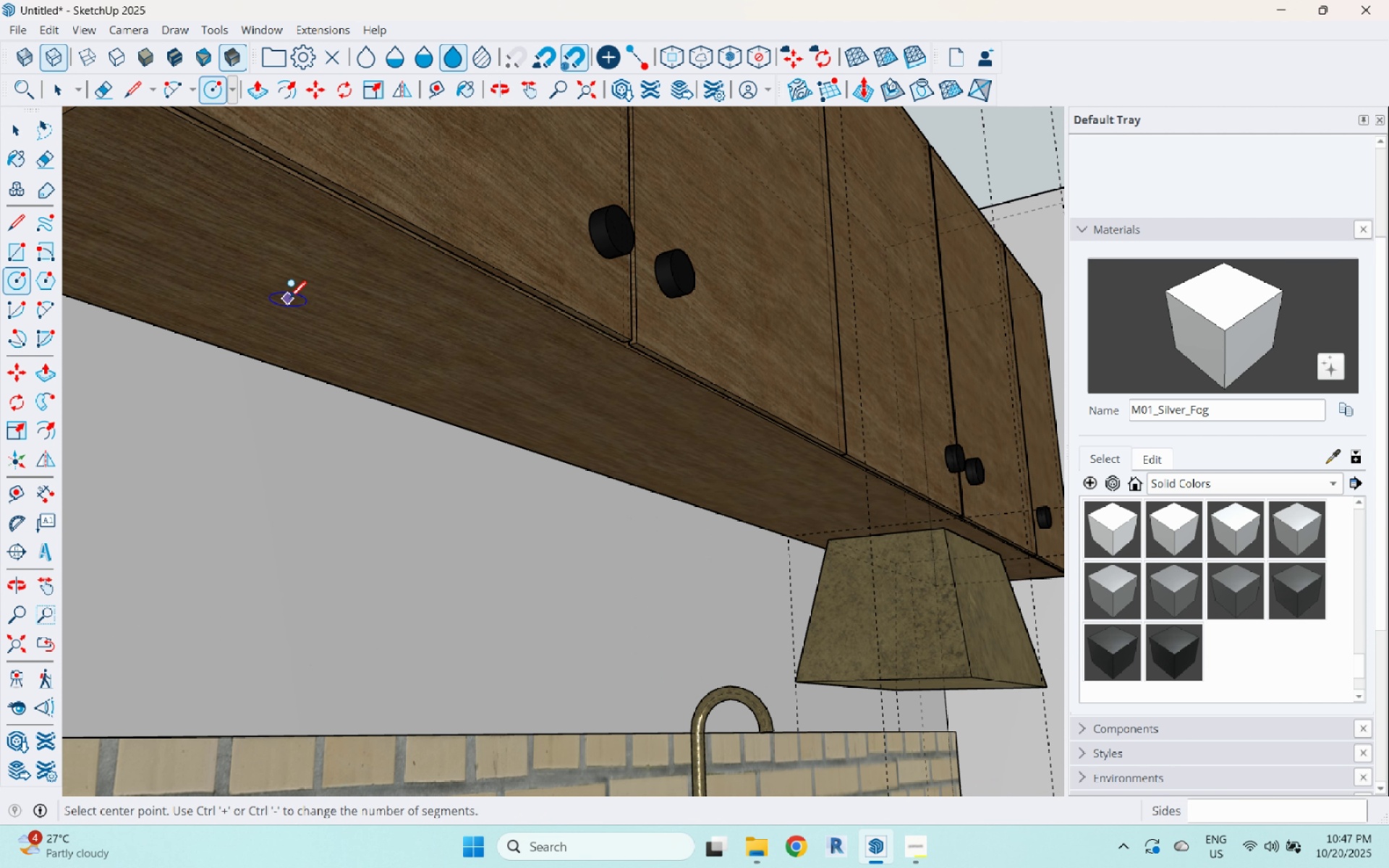 
scroll: coordinate [387, 393], scroll_direction: none, amount: 0.0
 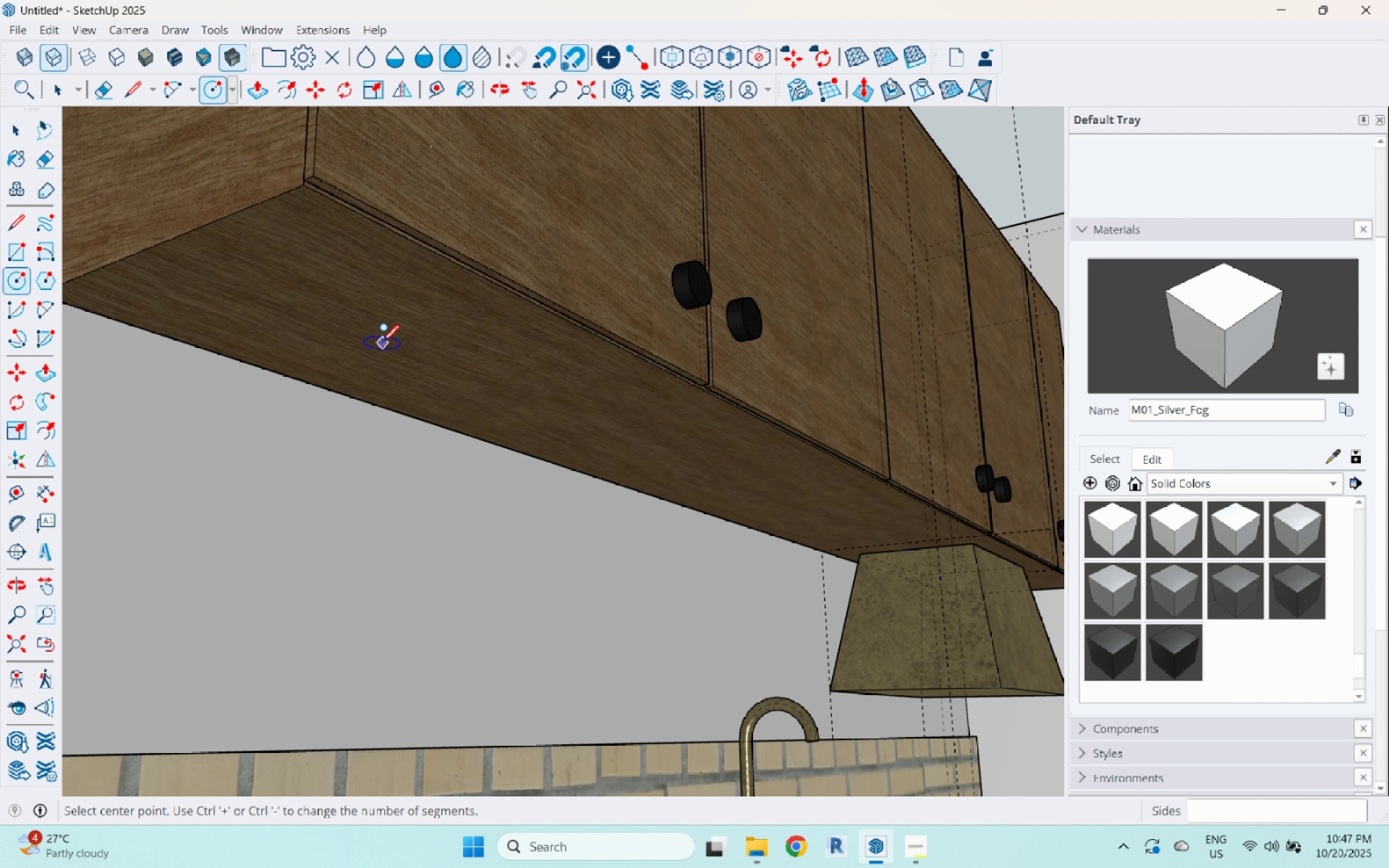 
left_click([382, 344])
 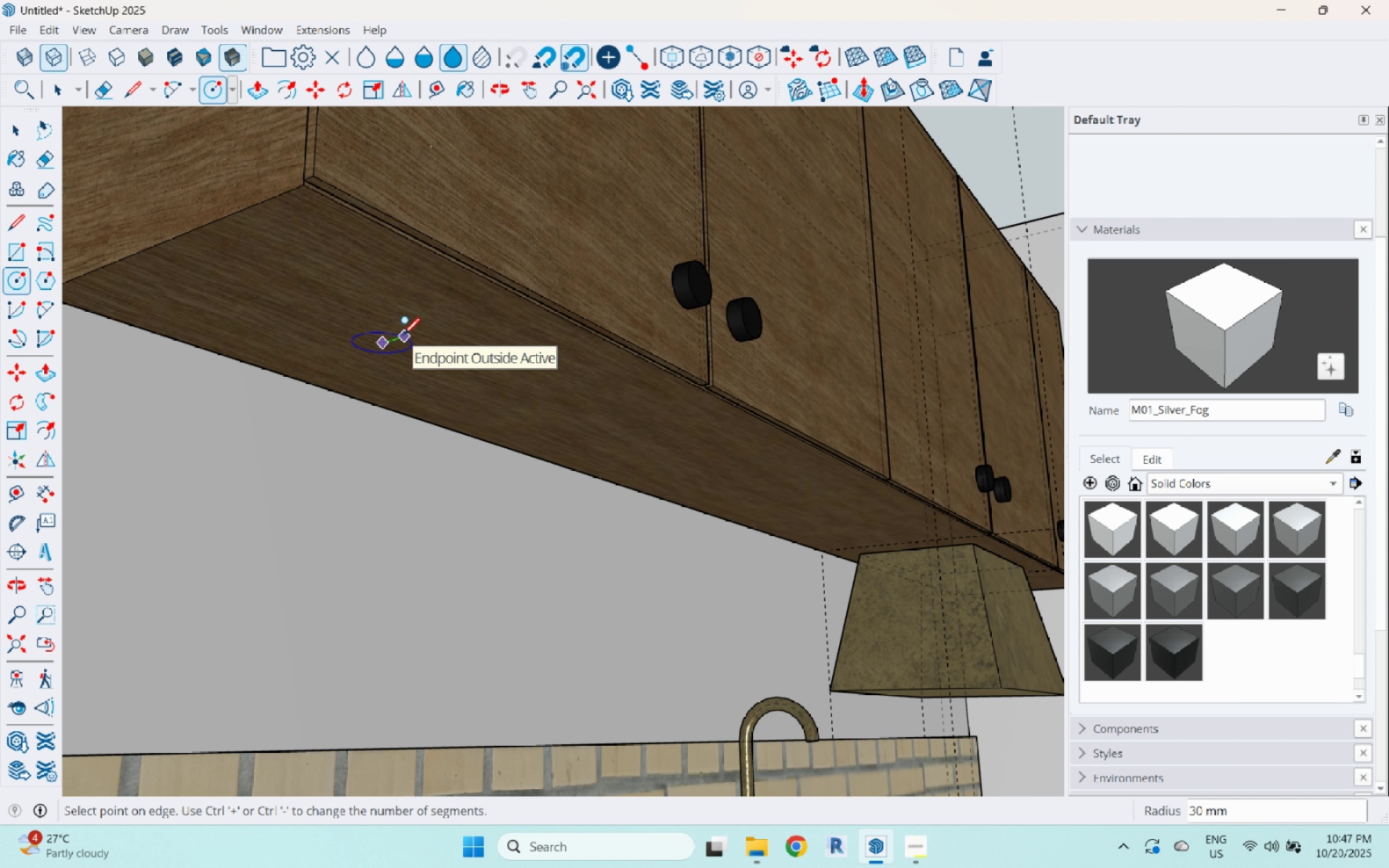 
left_click([403, 336])
 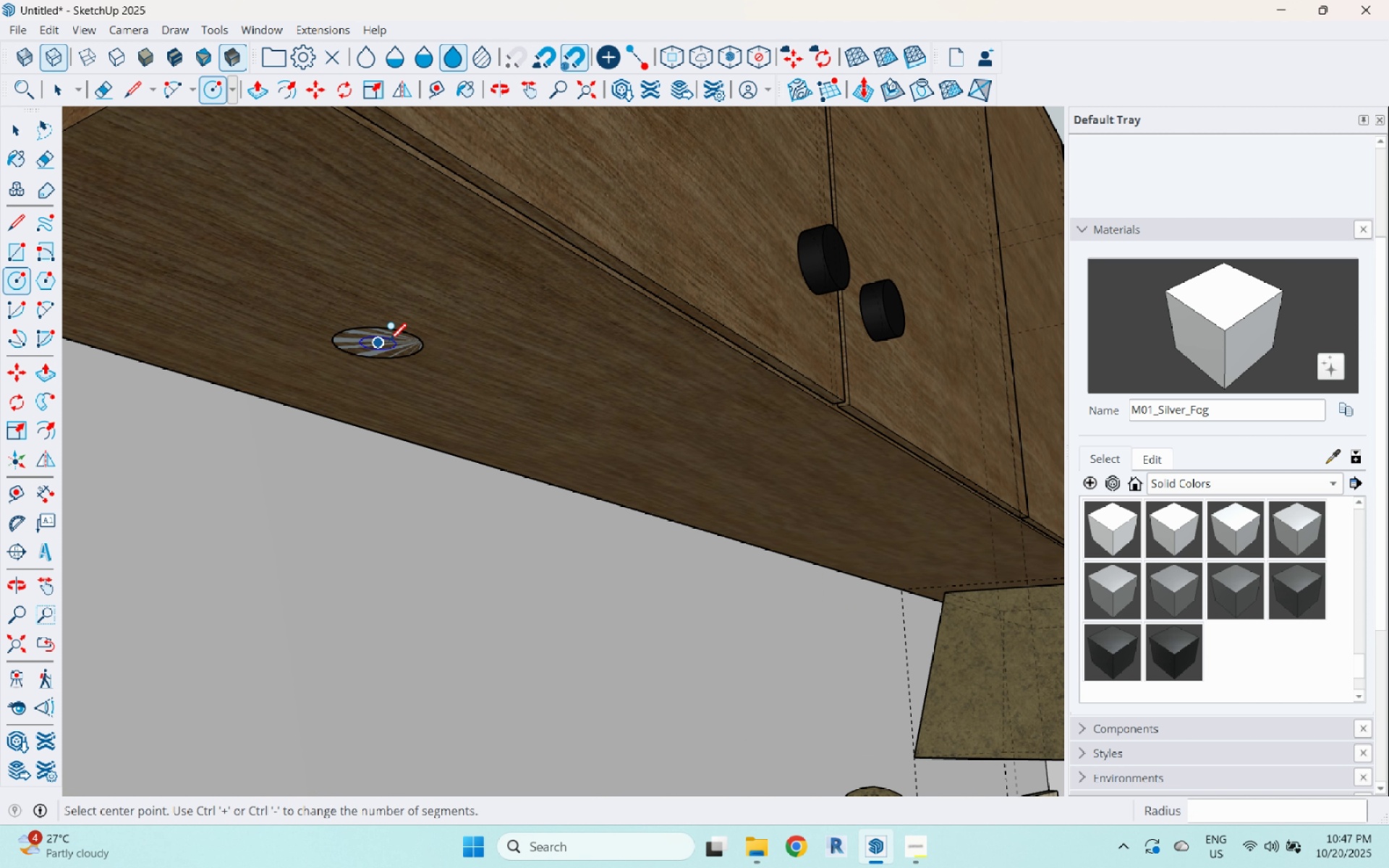 
scroll: coordinate [408, 338], scroll_direction: up, amount: 10.0
 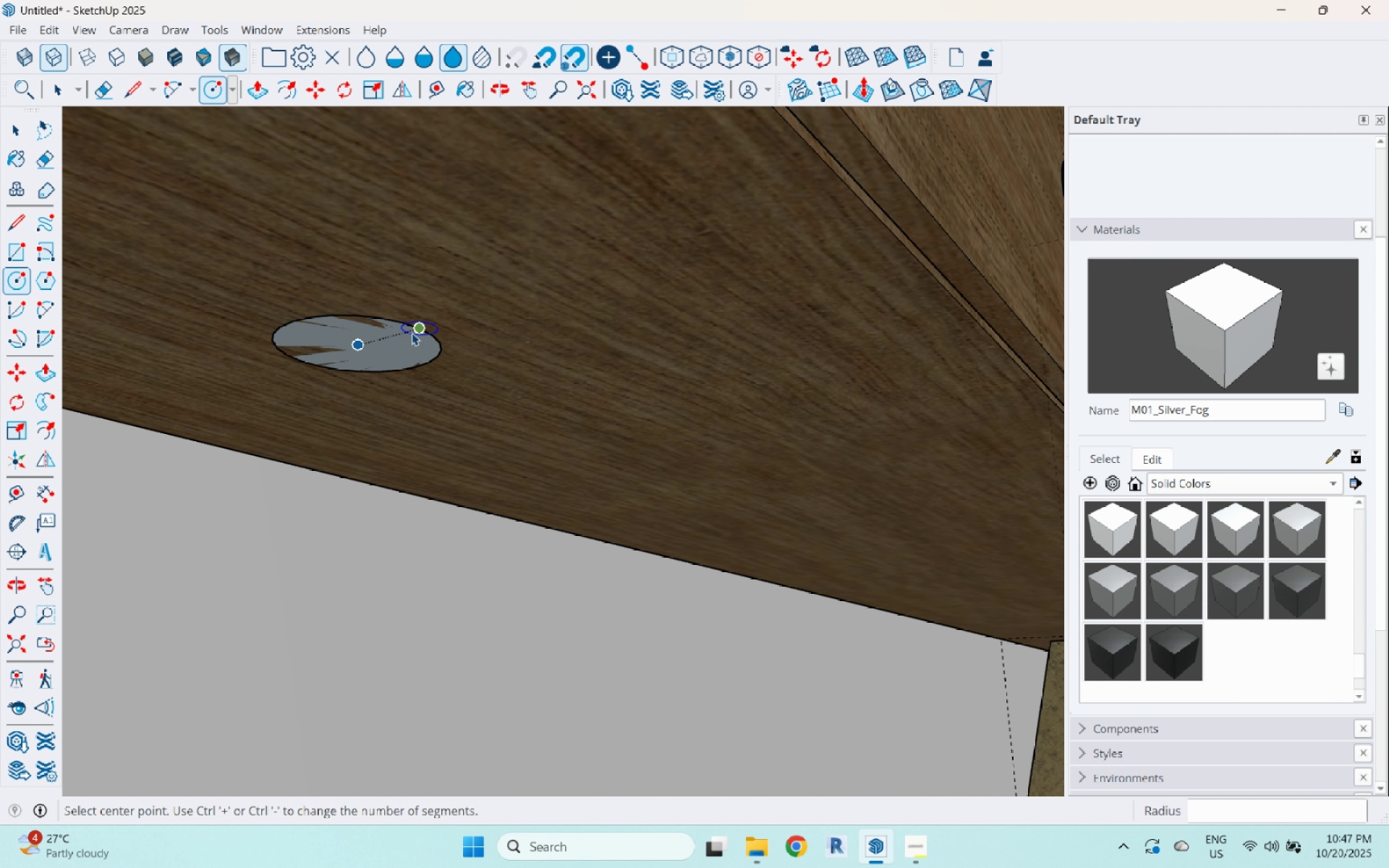 
key(Space)
 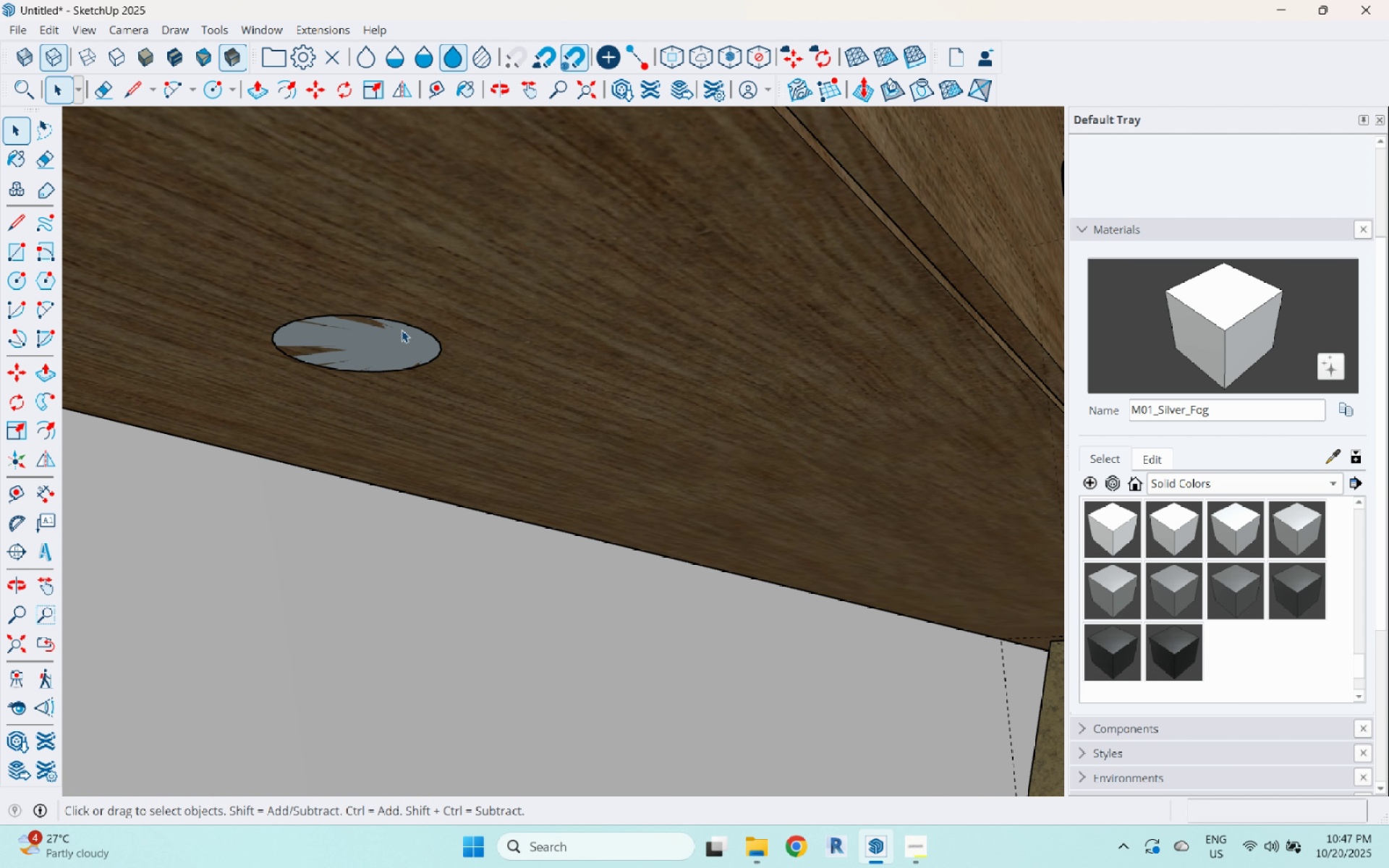 
left_click([321, 333])
 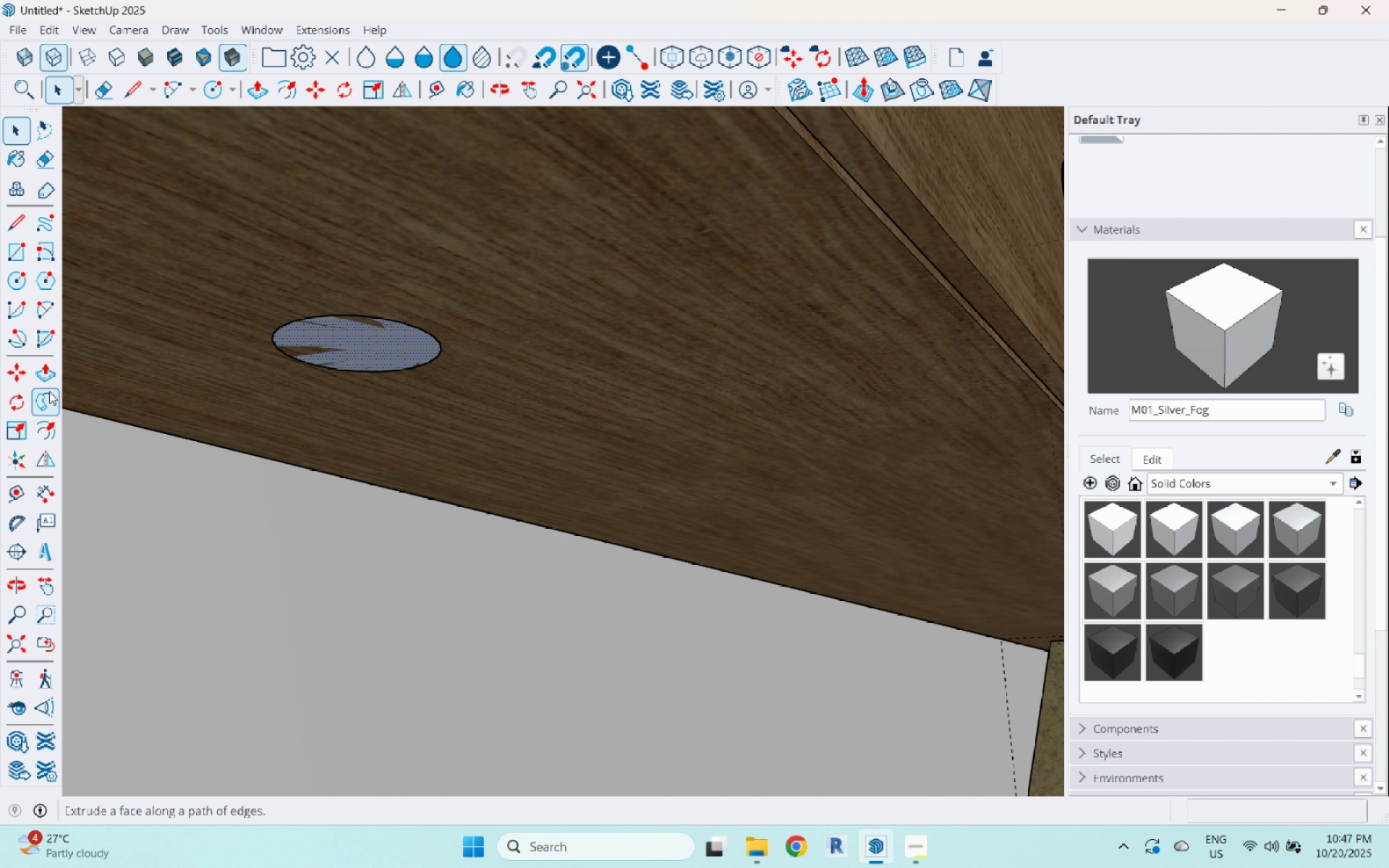 
left_click_drag(start_coordinate=[46, 420], to_coordinate=[42, 420])
 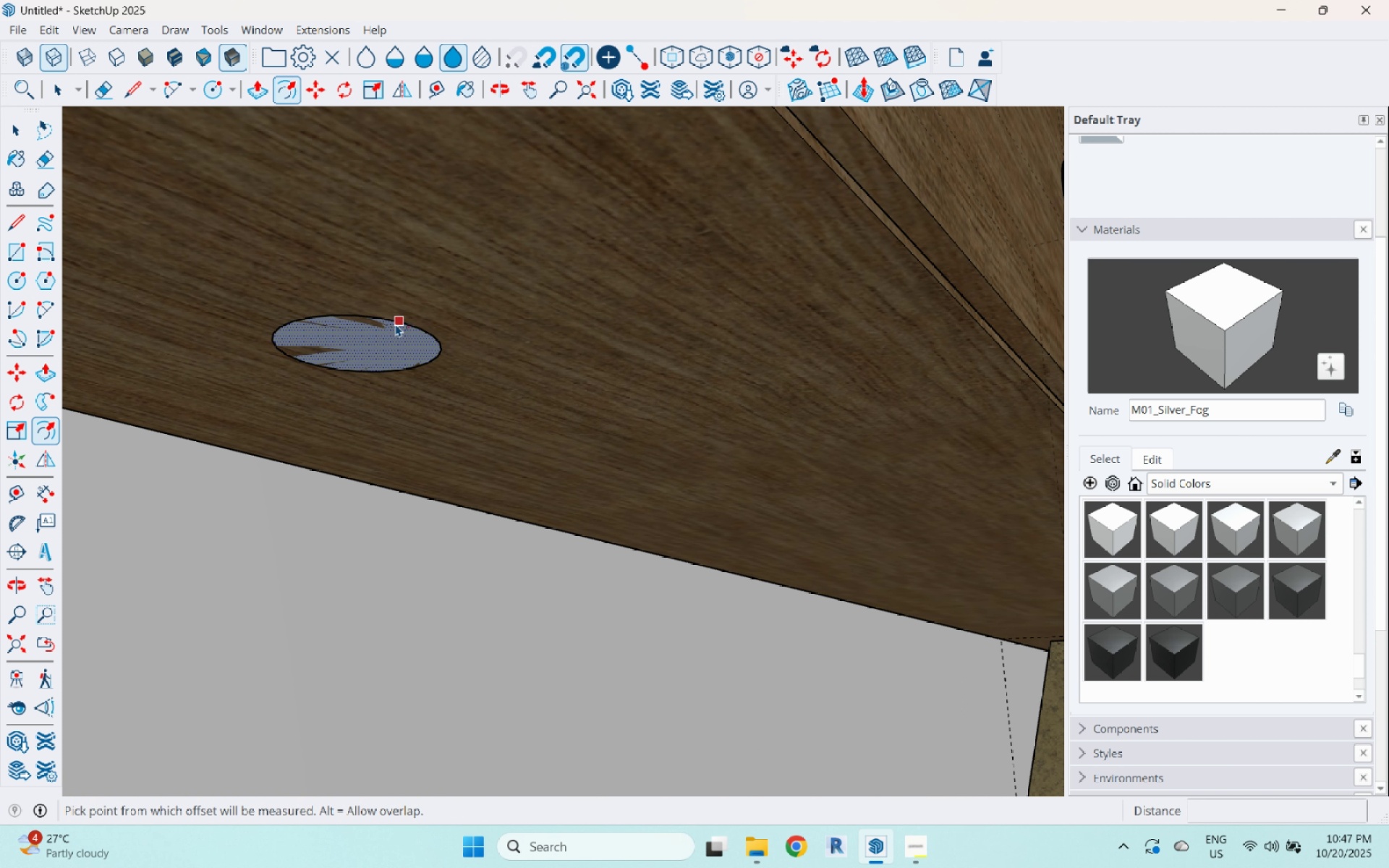 
left_click([396, 324])
 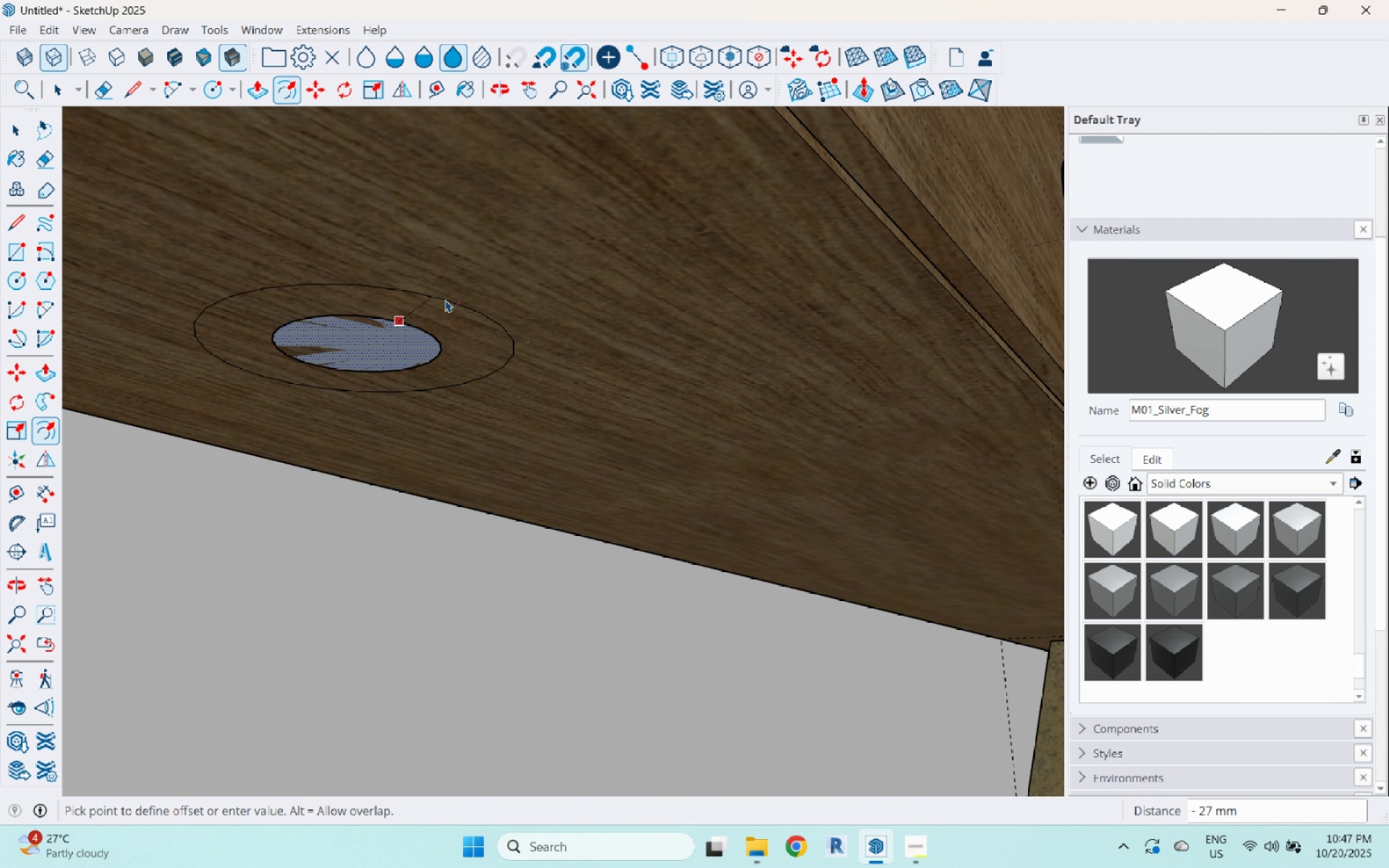 
left_click([446, 299])
 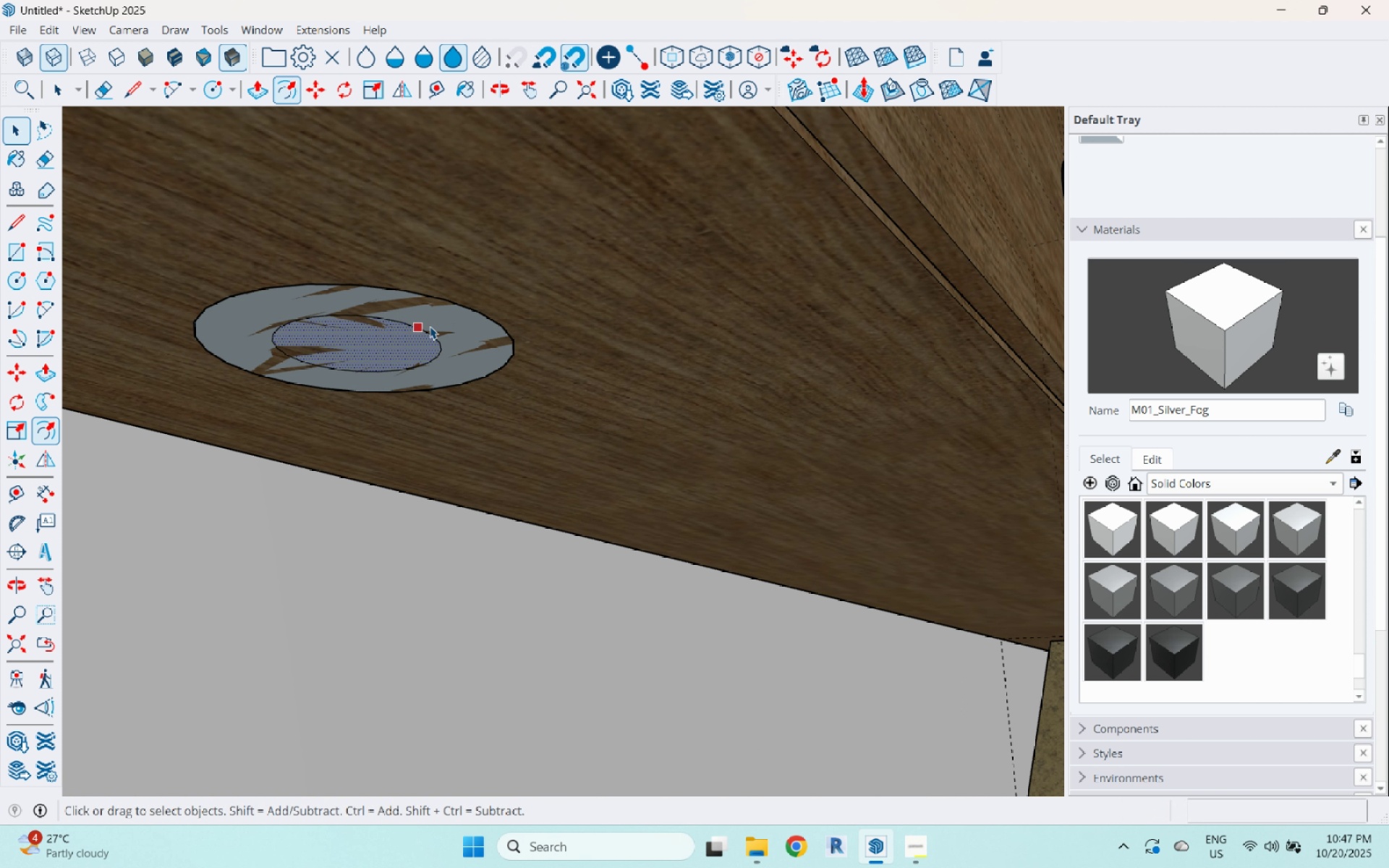 
key(Space)
 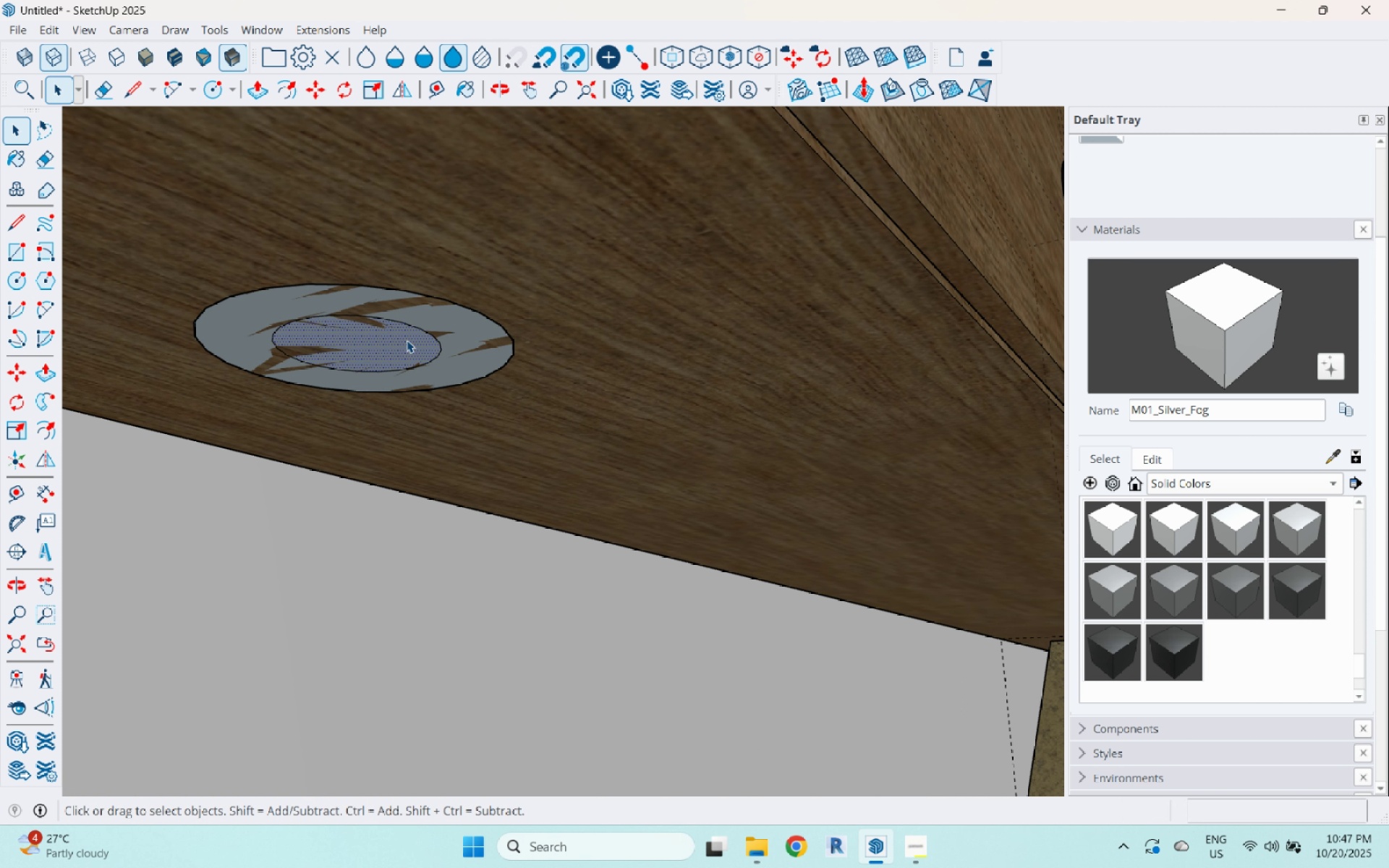 
double_click([407, 340])
 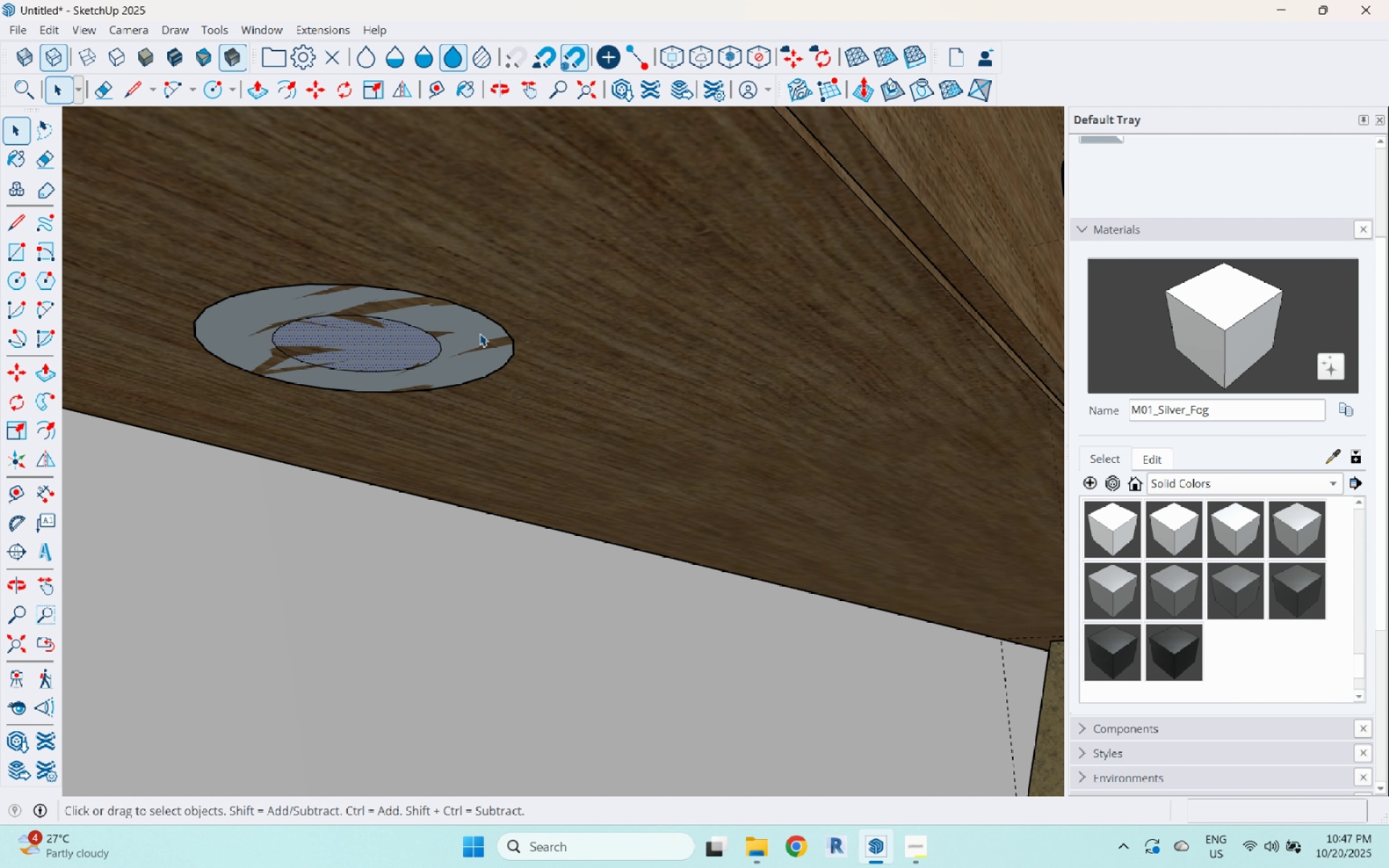 
triple_click([480, 333])
 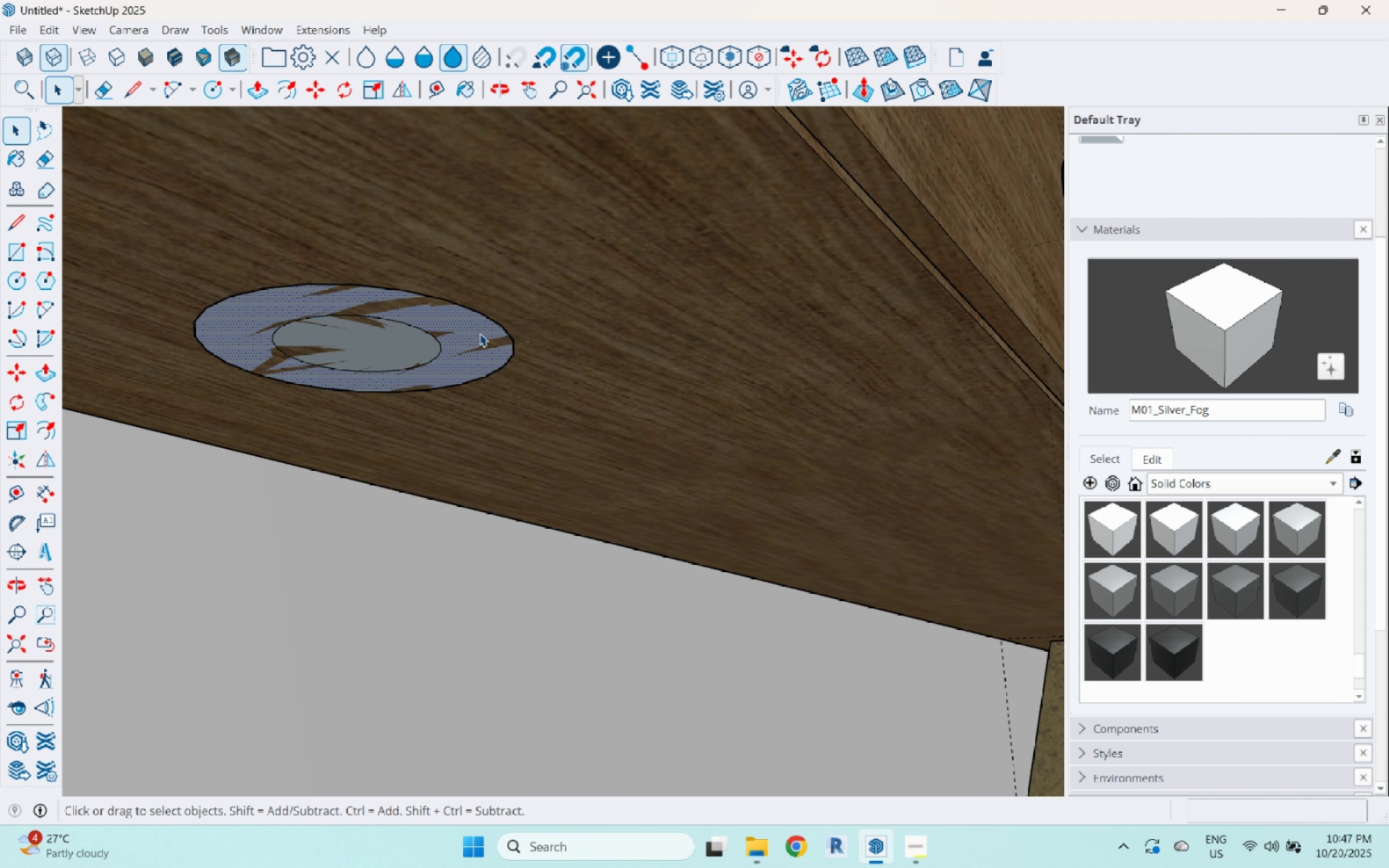 
key(P)
 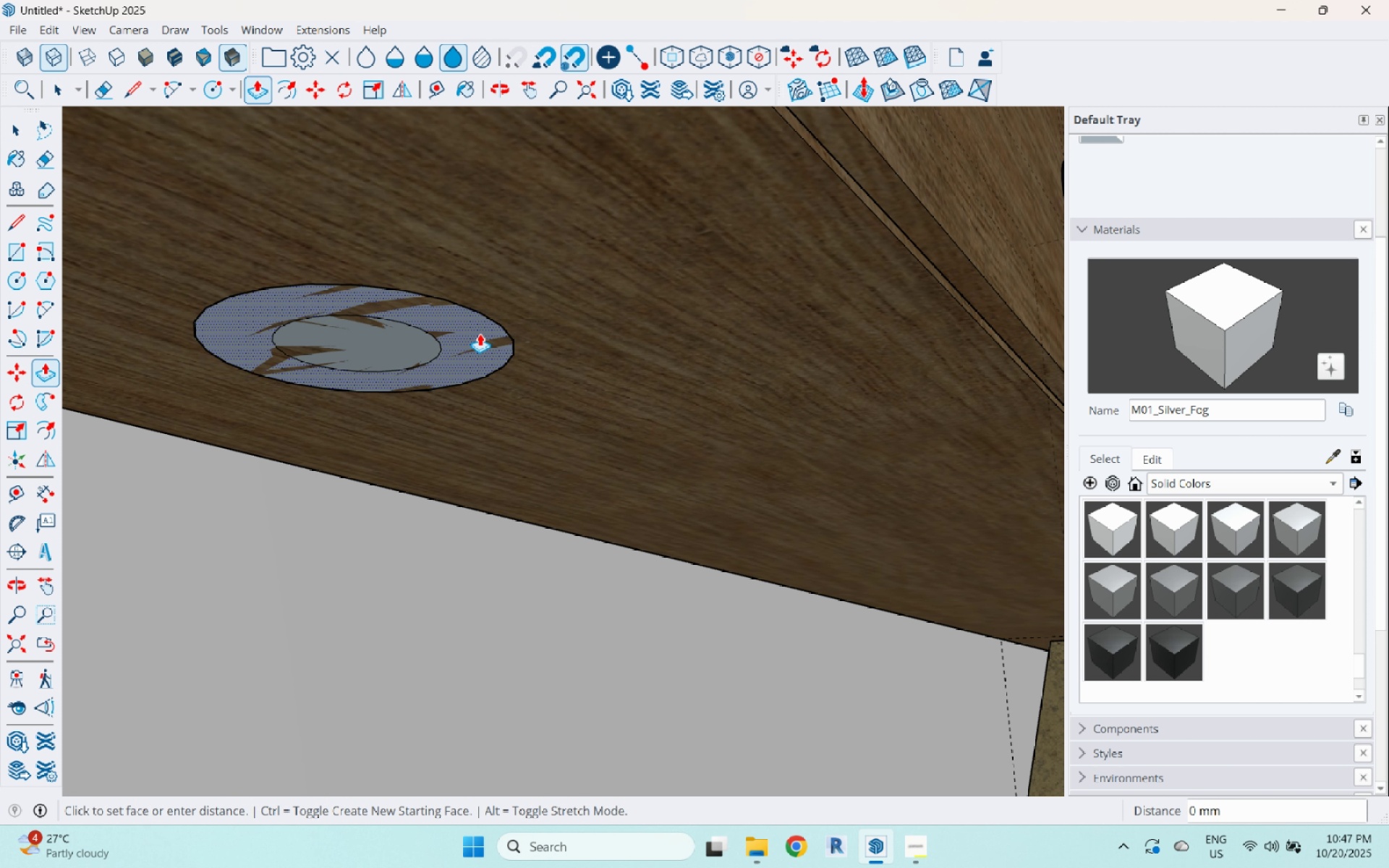 
left_click([480, 333])
 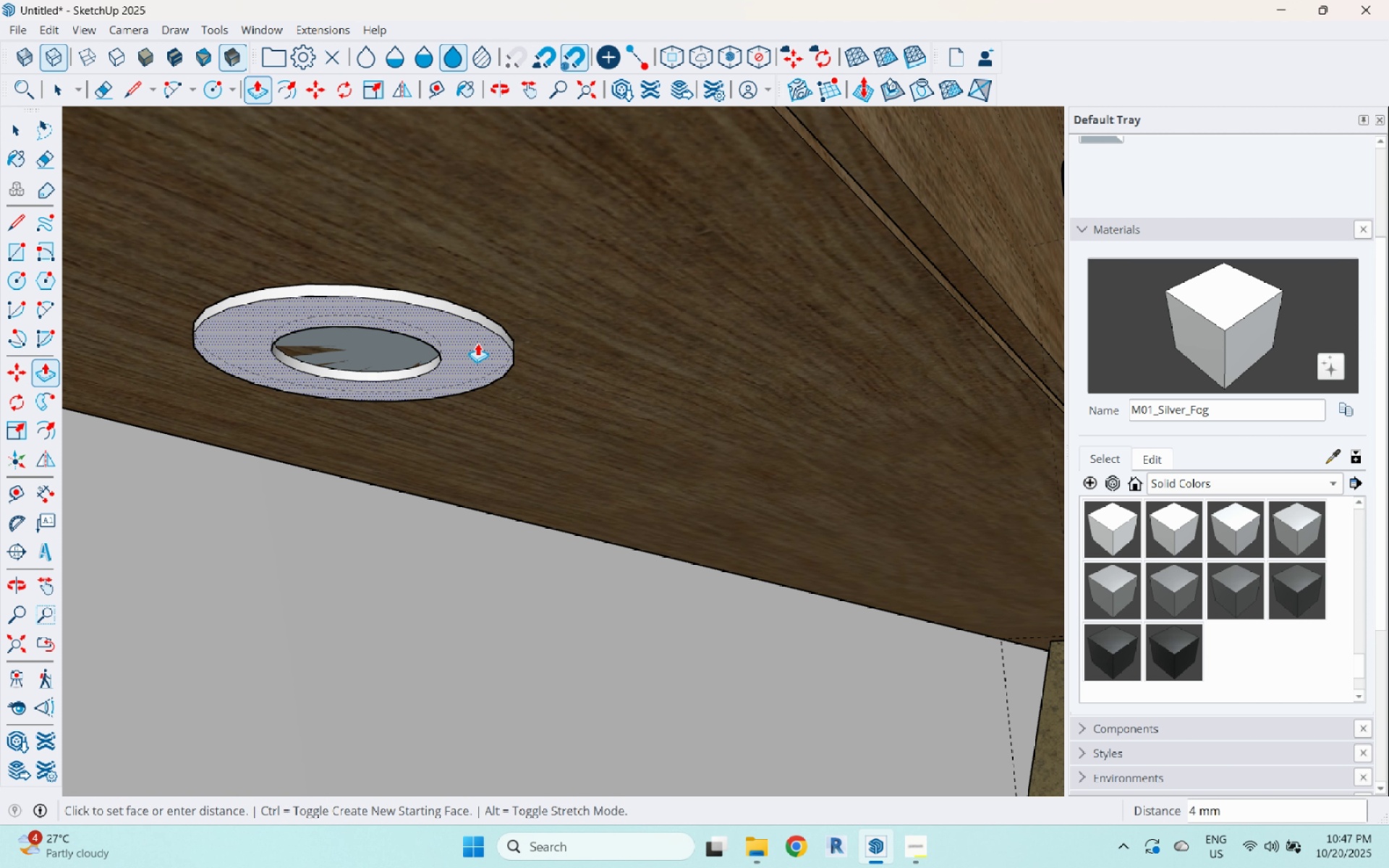 
left_click([477, 345])
 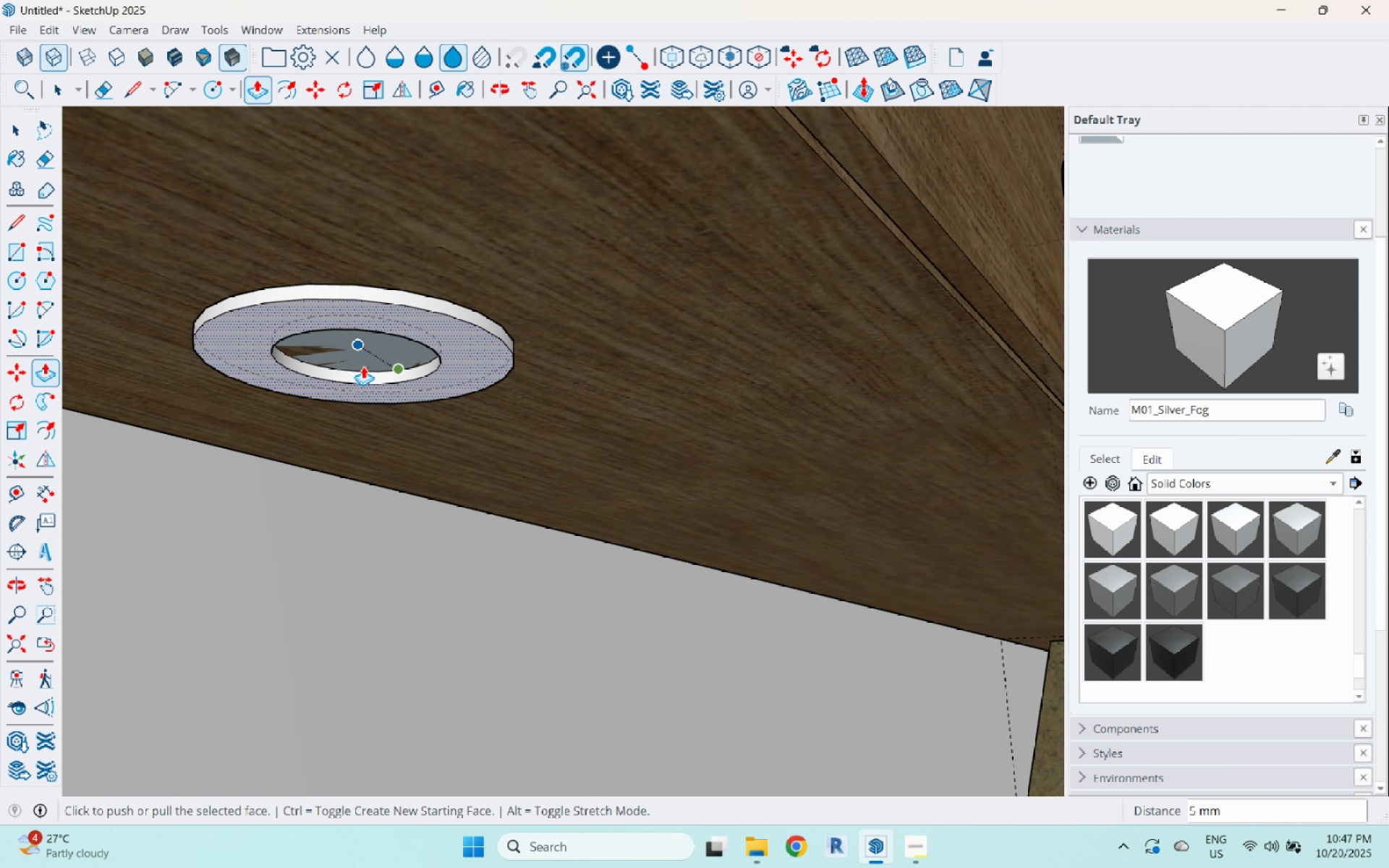 
key(Space)
 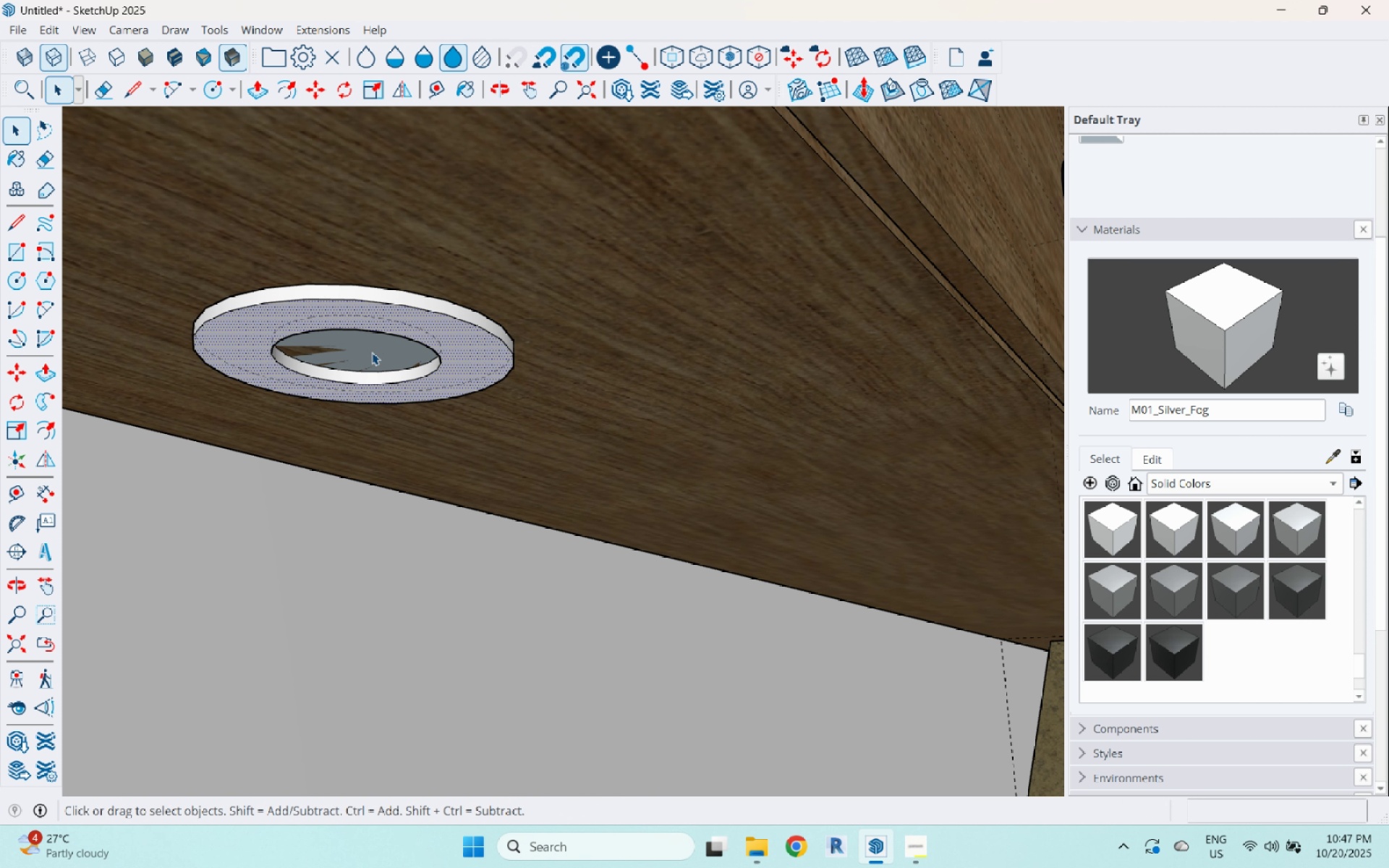 
key(Space)
 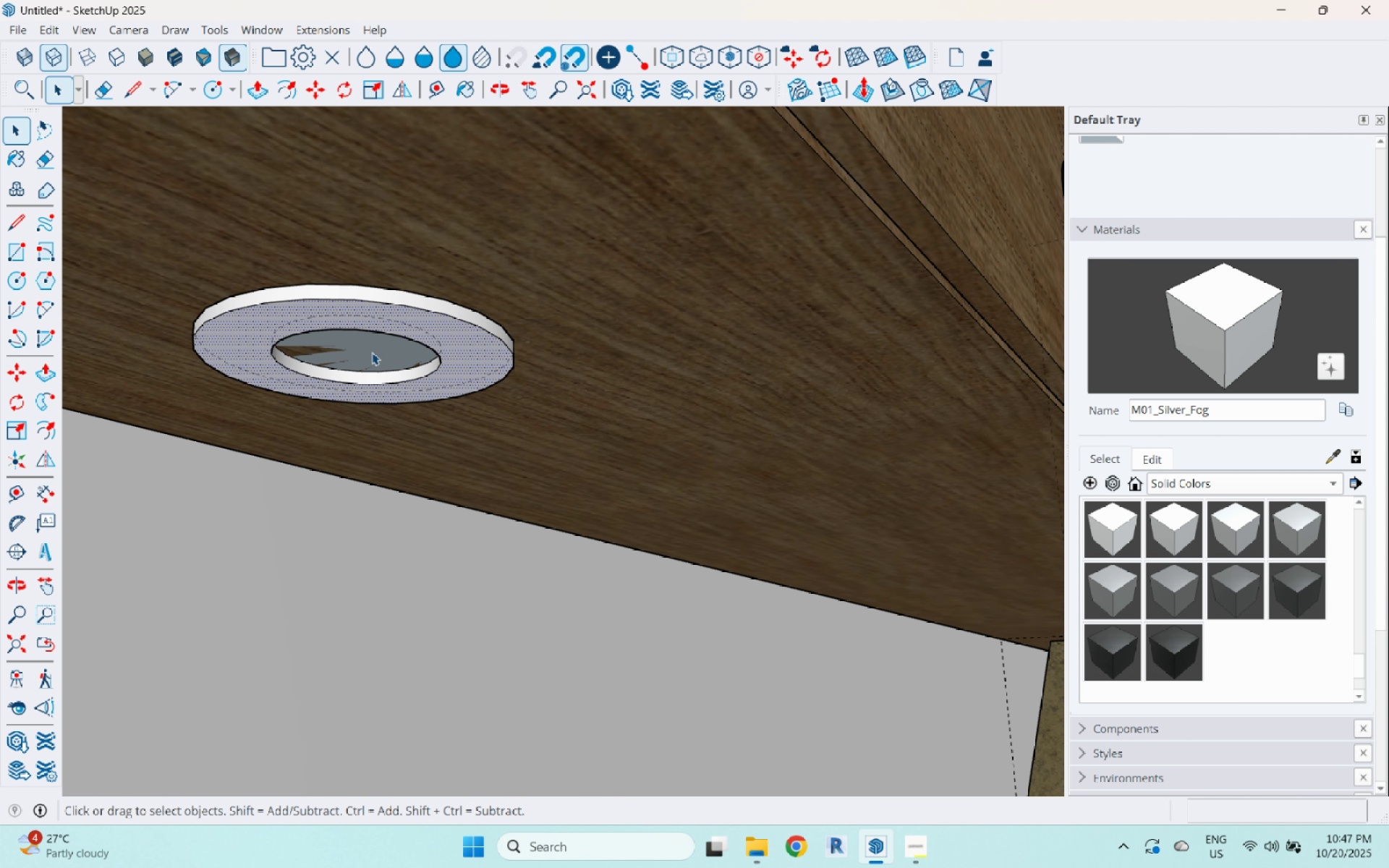 
left_click([372, 352])
 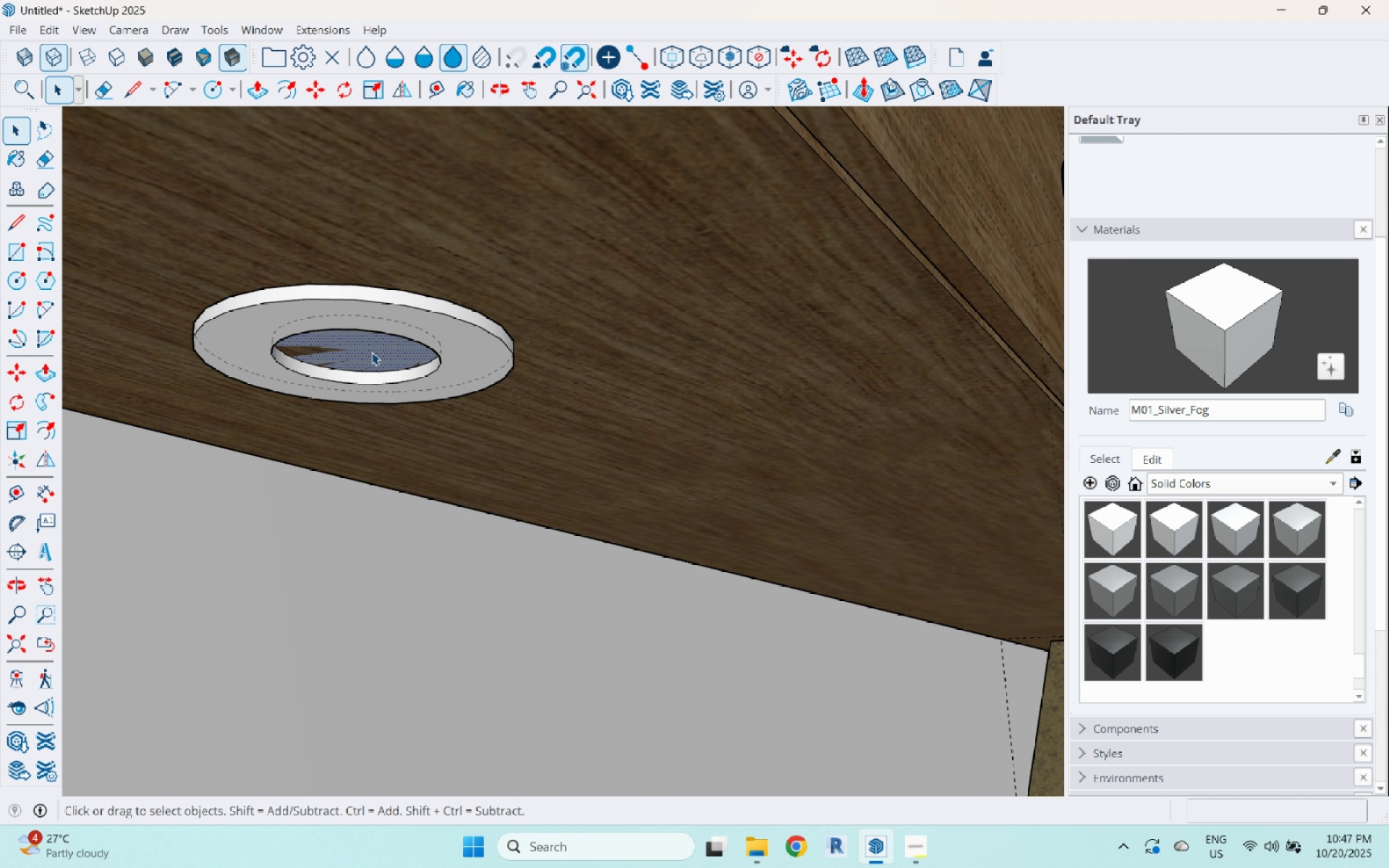 
key(P)
 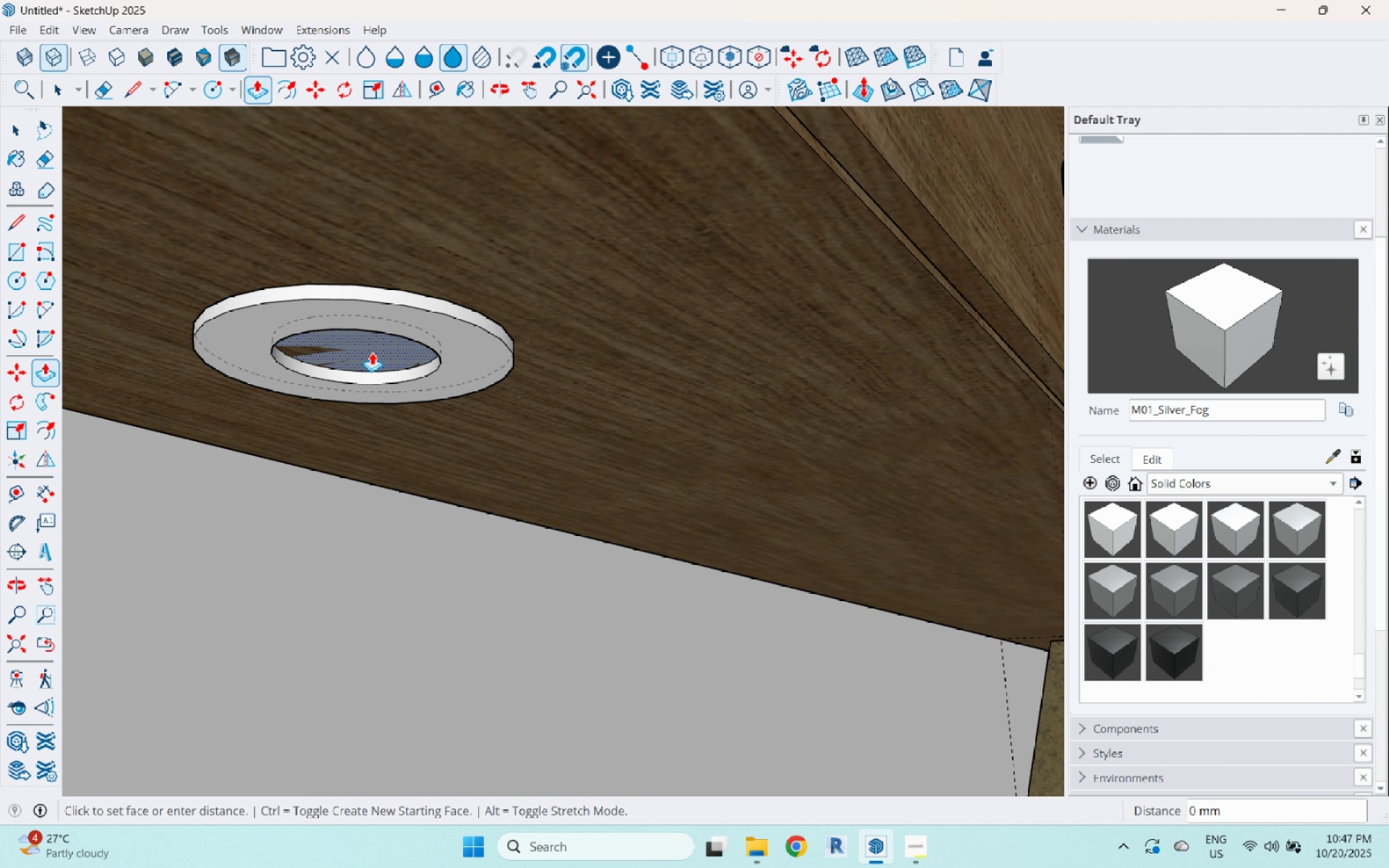 
left_click([372, 352])
 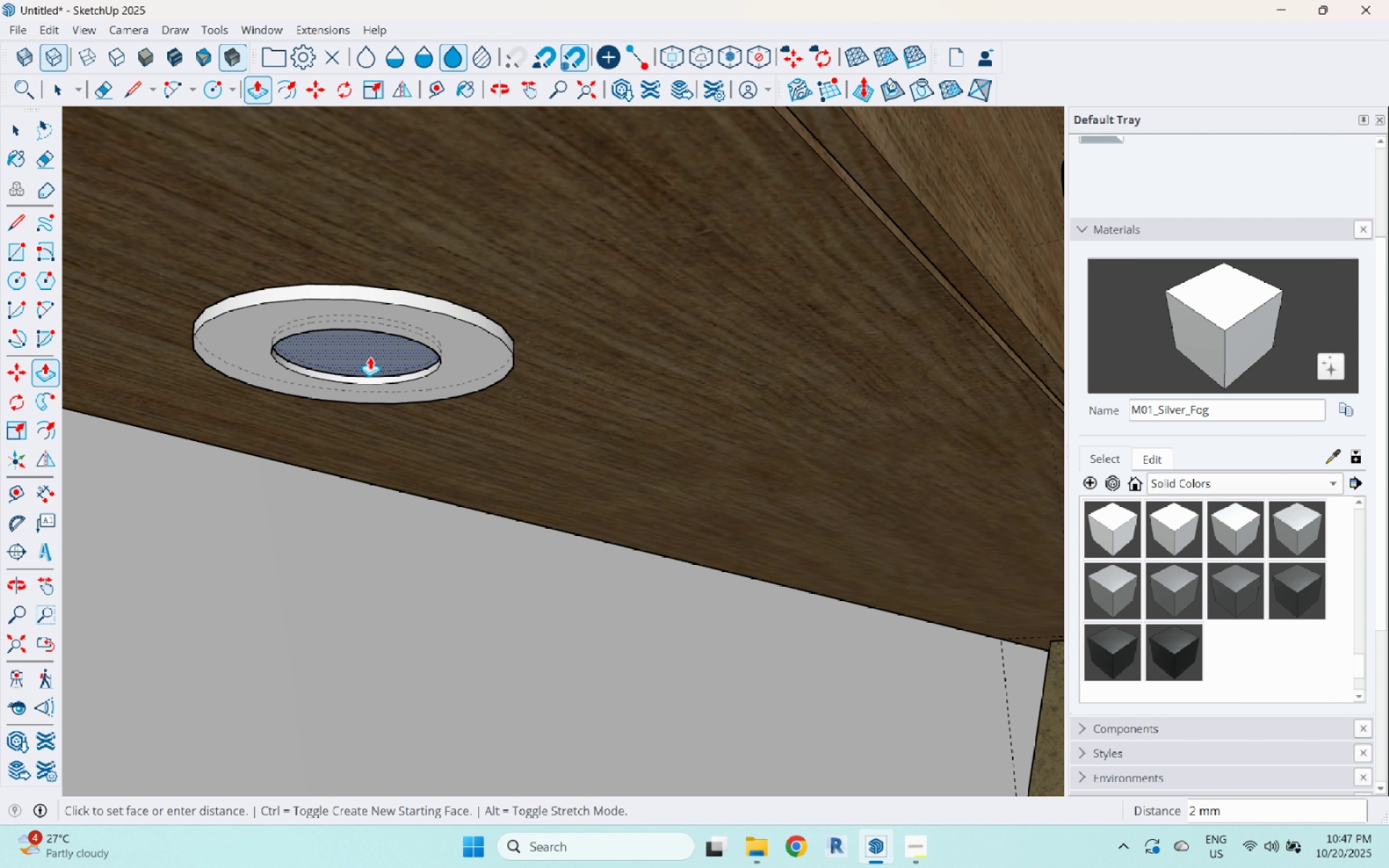 
scroll: coordinate [422, 388], scroll_direction: down, amount: 7.0
 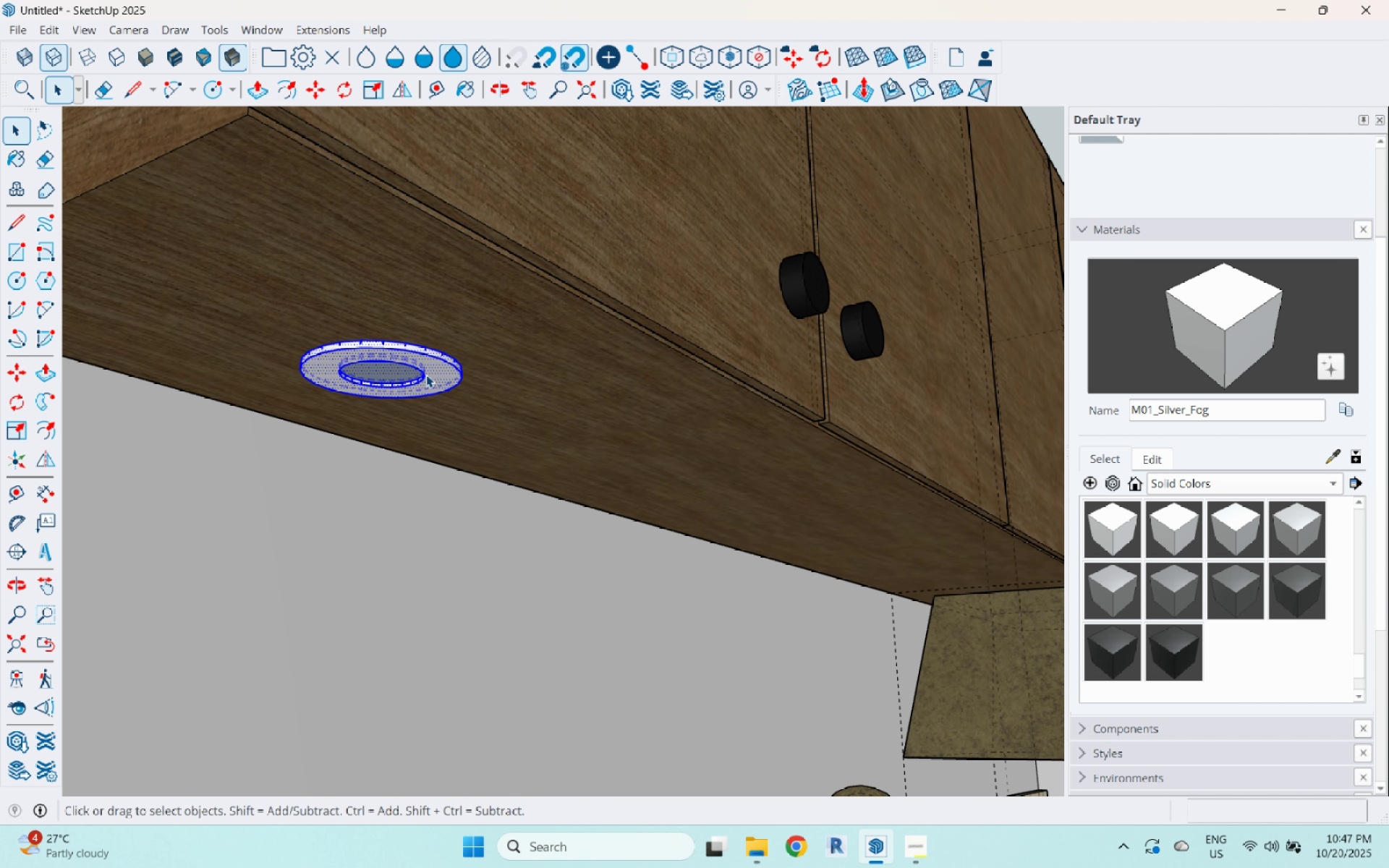 
left_click([370, 357])
 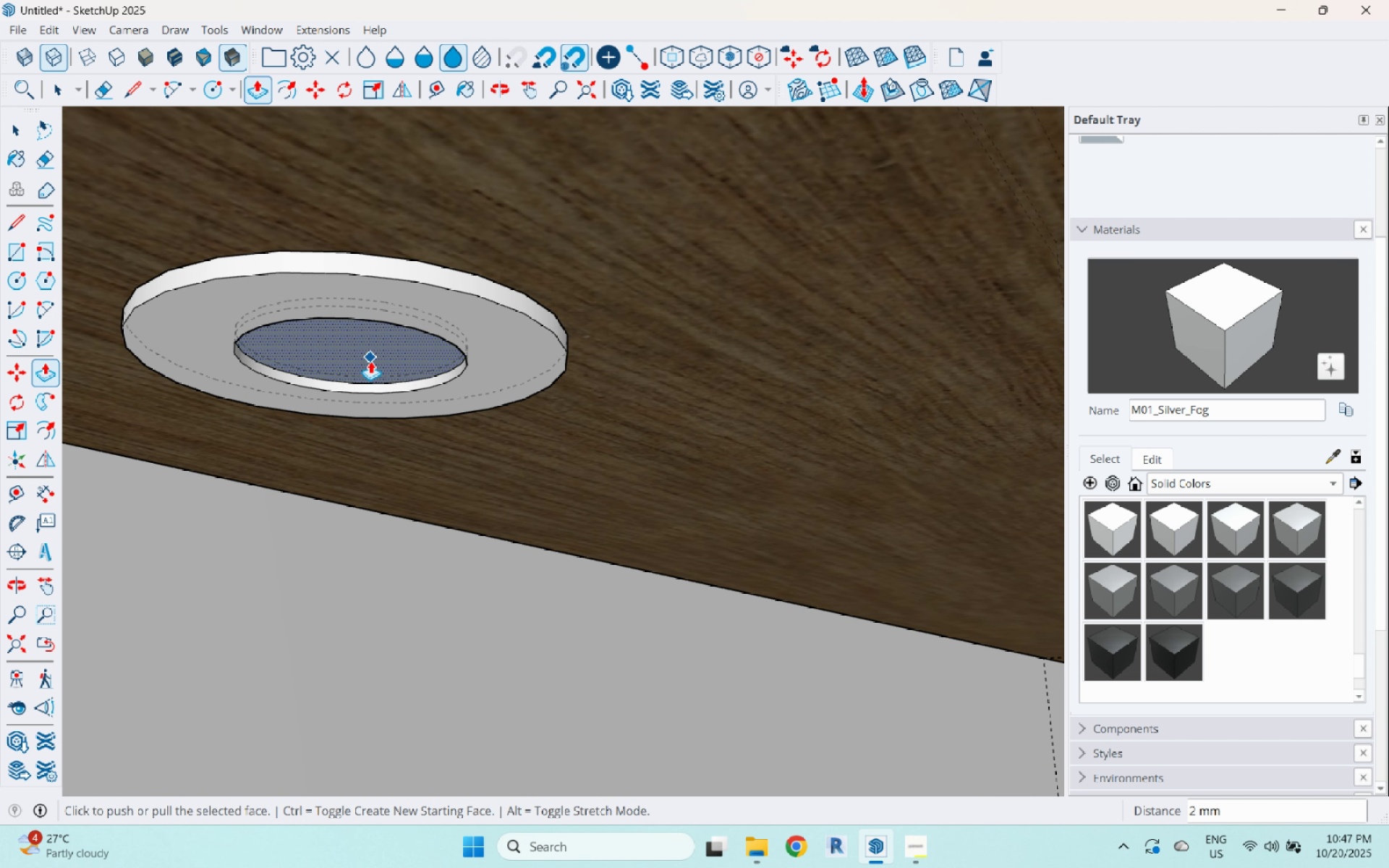 
key(Space)
 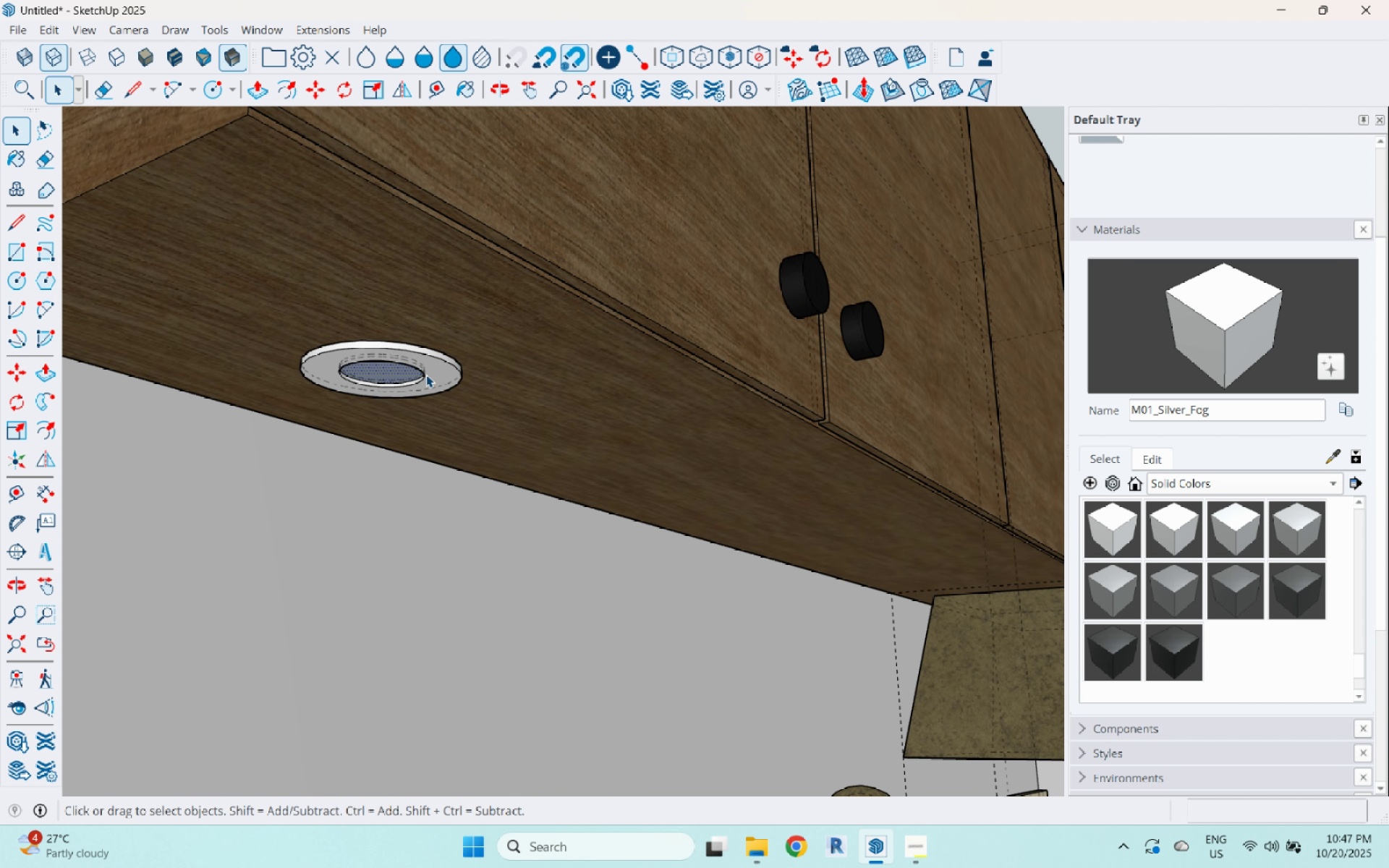 
double_click([426, 375])
 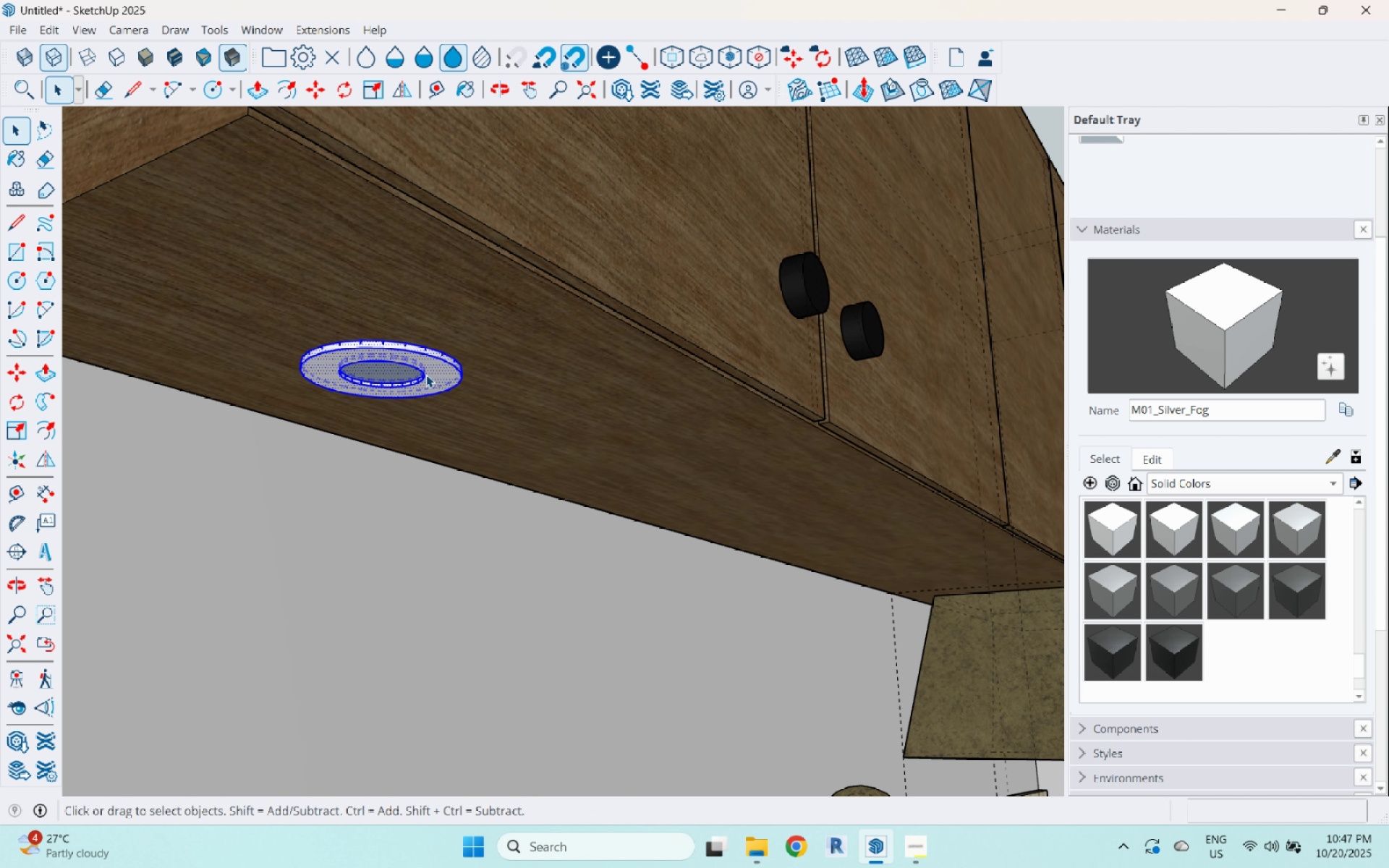 
triple_click([426, 375])
 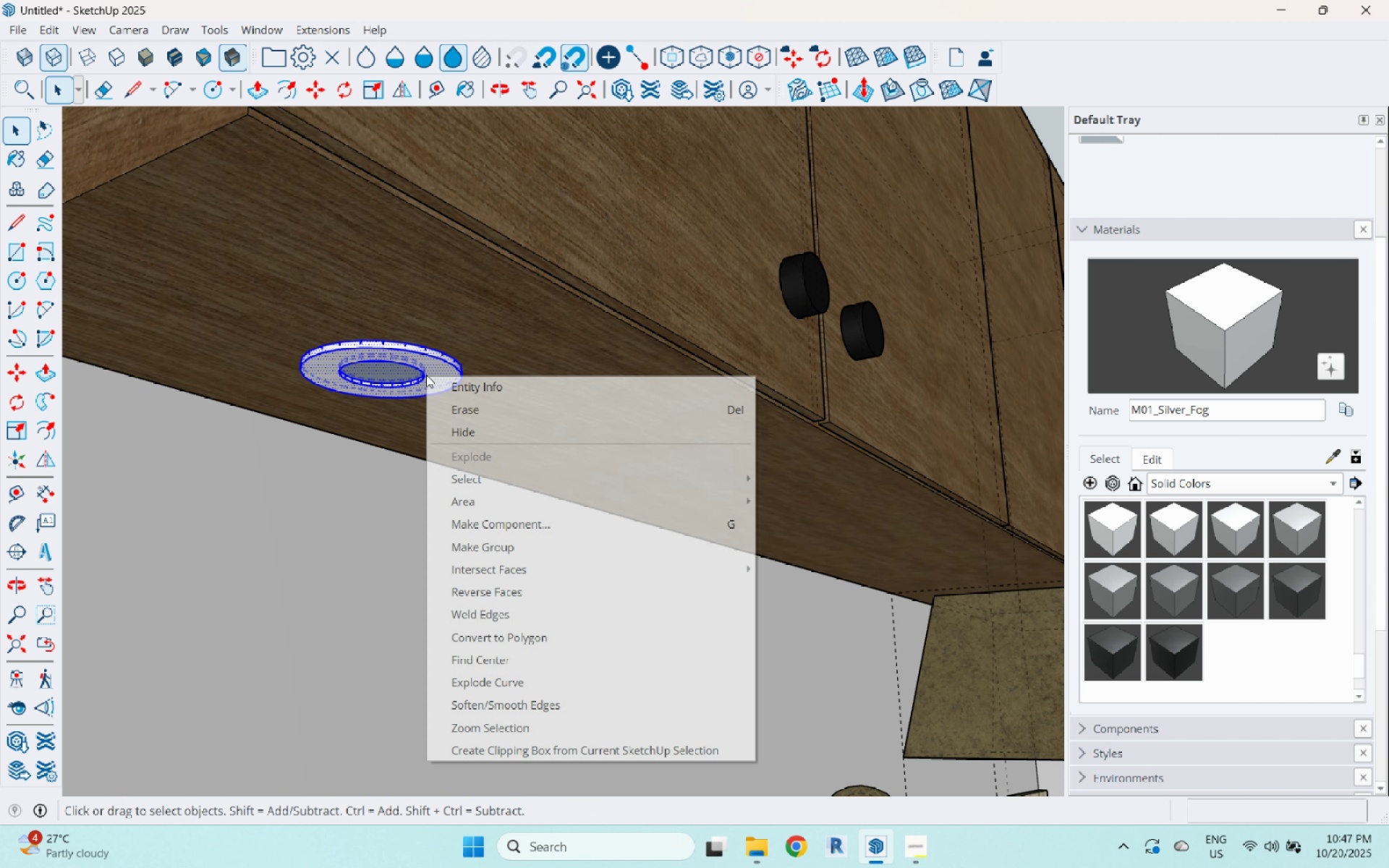 
right_click([426, 375])
 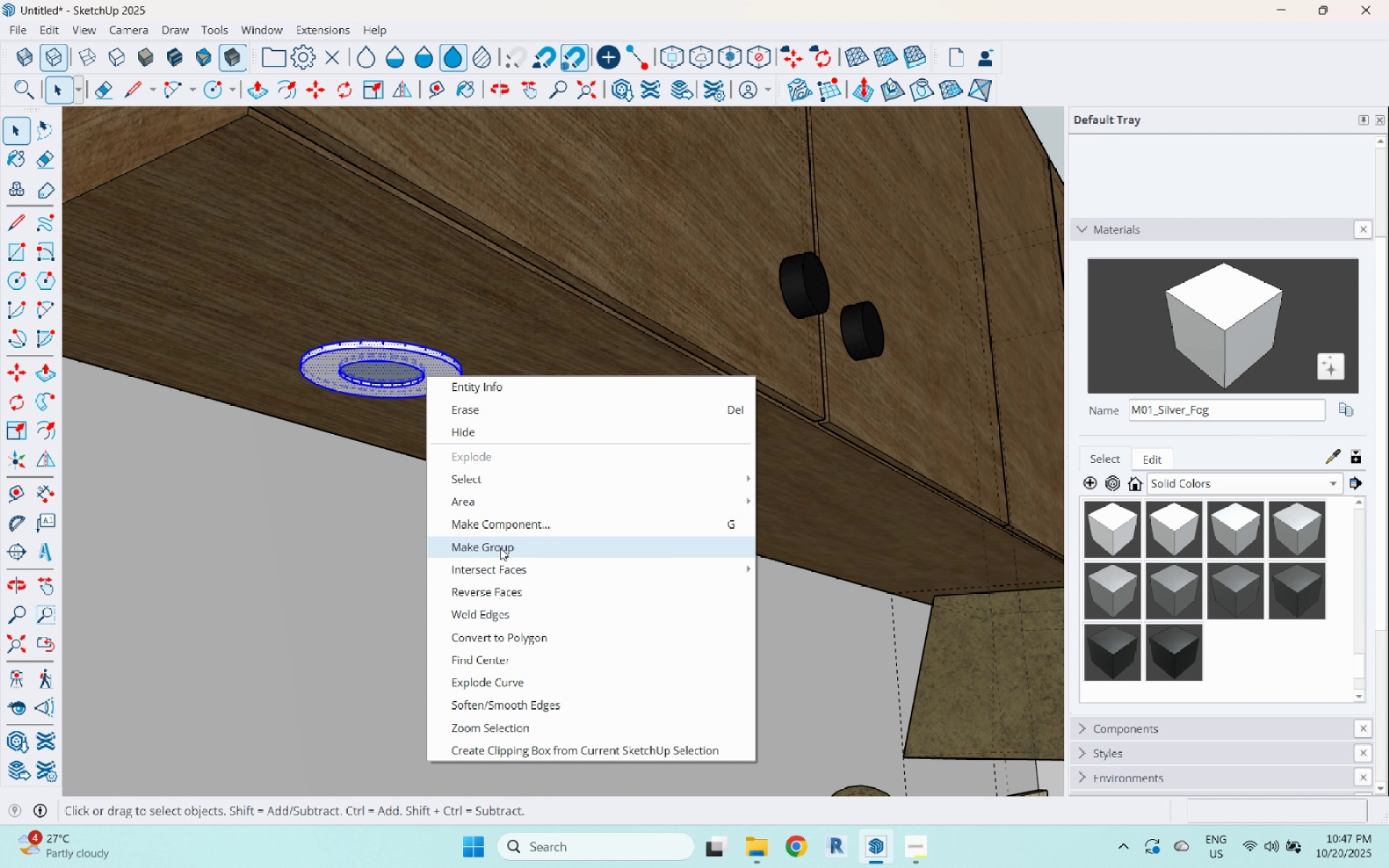 
left_click([500, 548])
 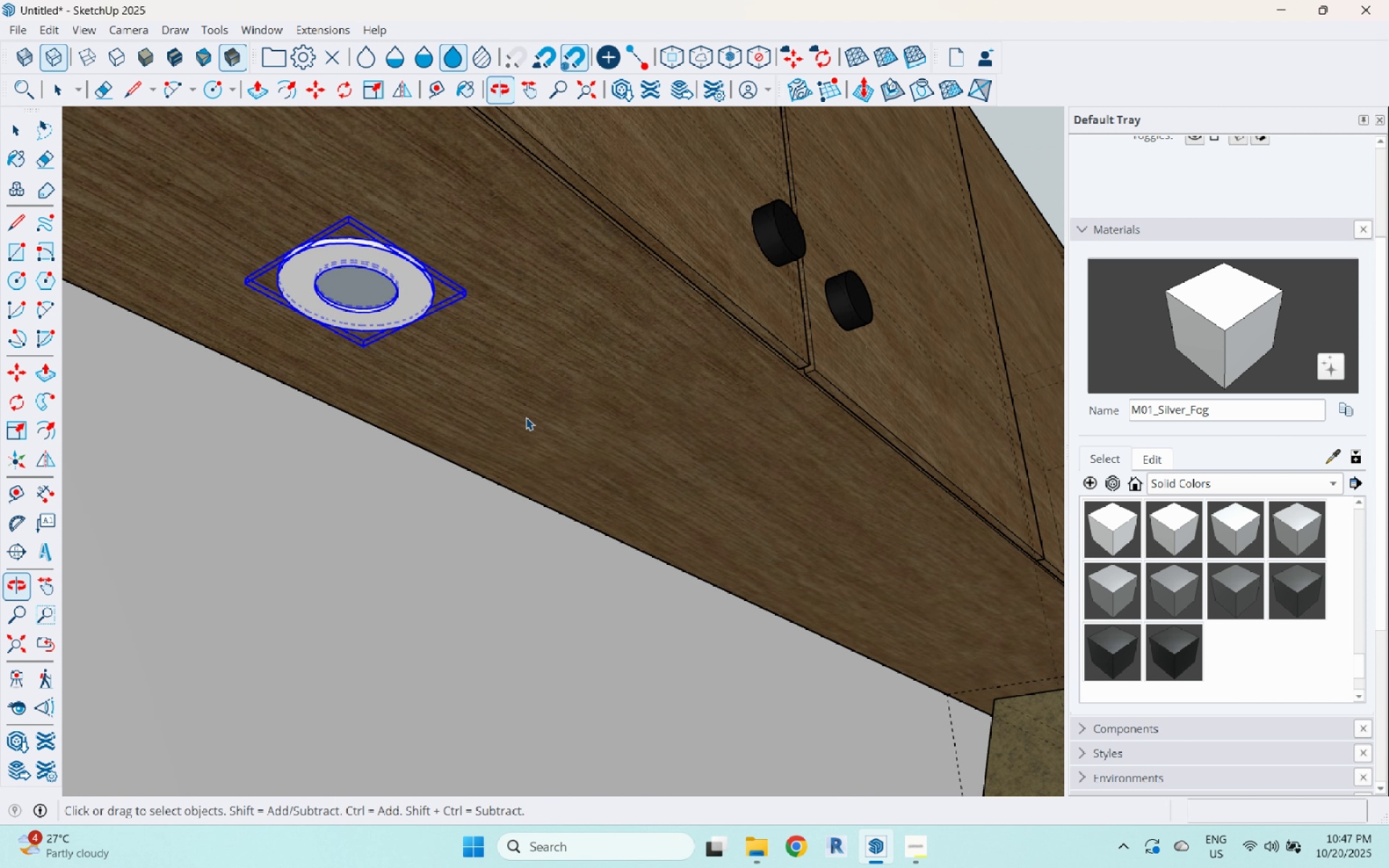 
scroll: coordinate [486, 469], scroll_direction: down, amount: 6.0
 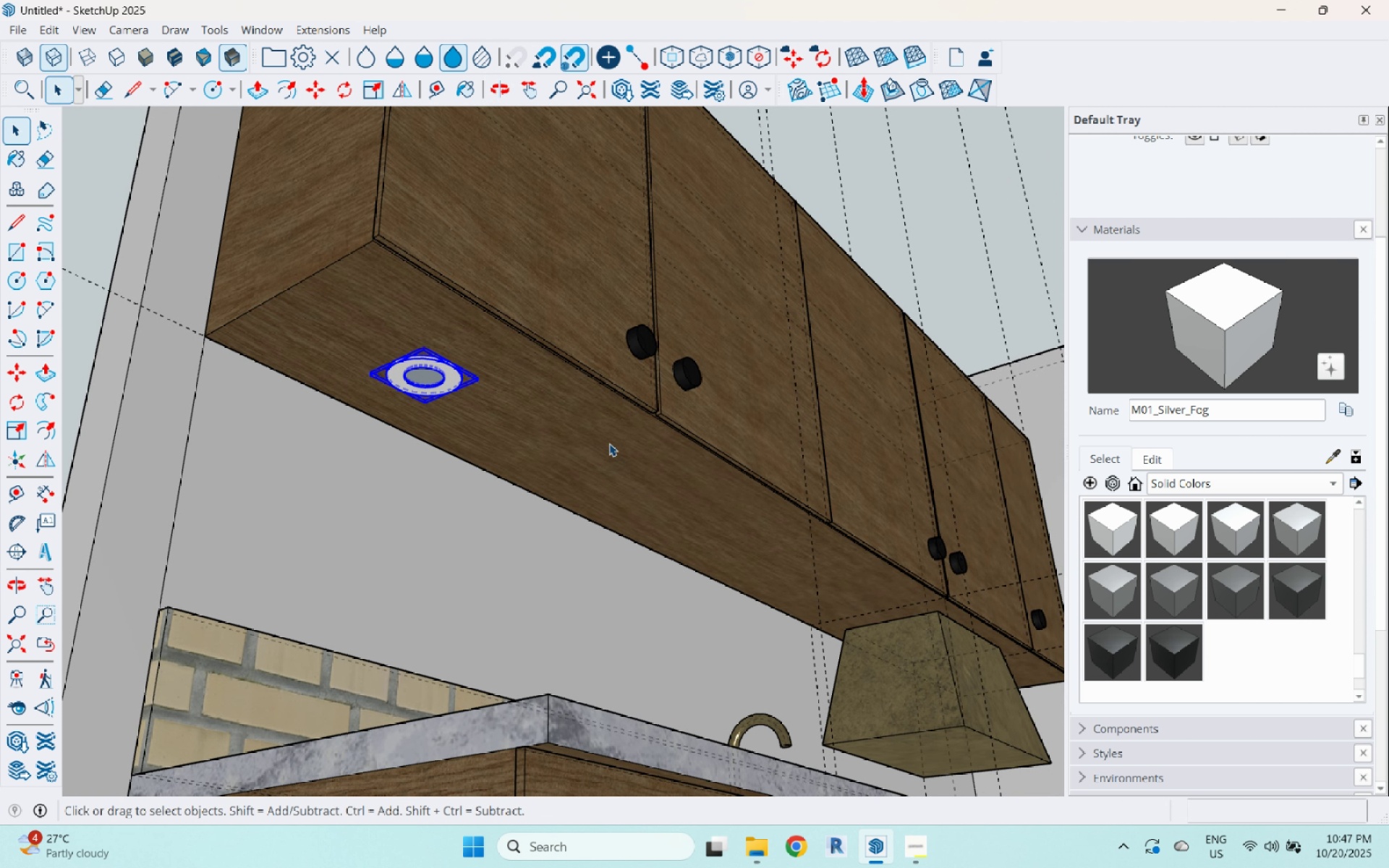 
left_click([609, 443])
 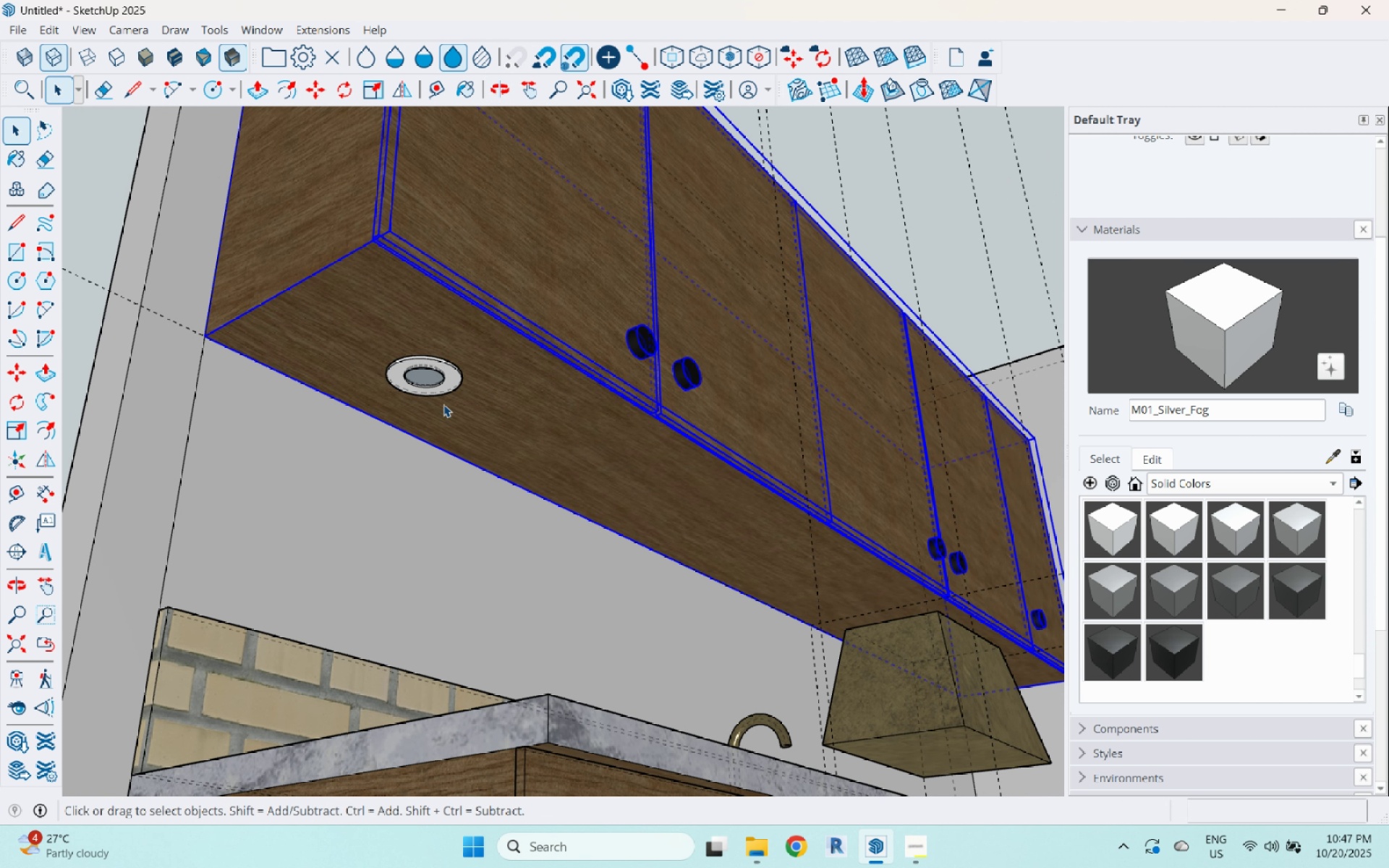 
scroll: coordinate [417, 359], scroll_direction: up, amount: 10.0
 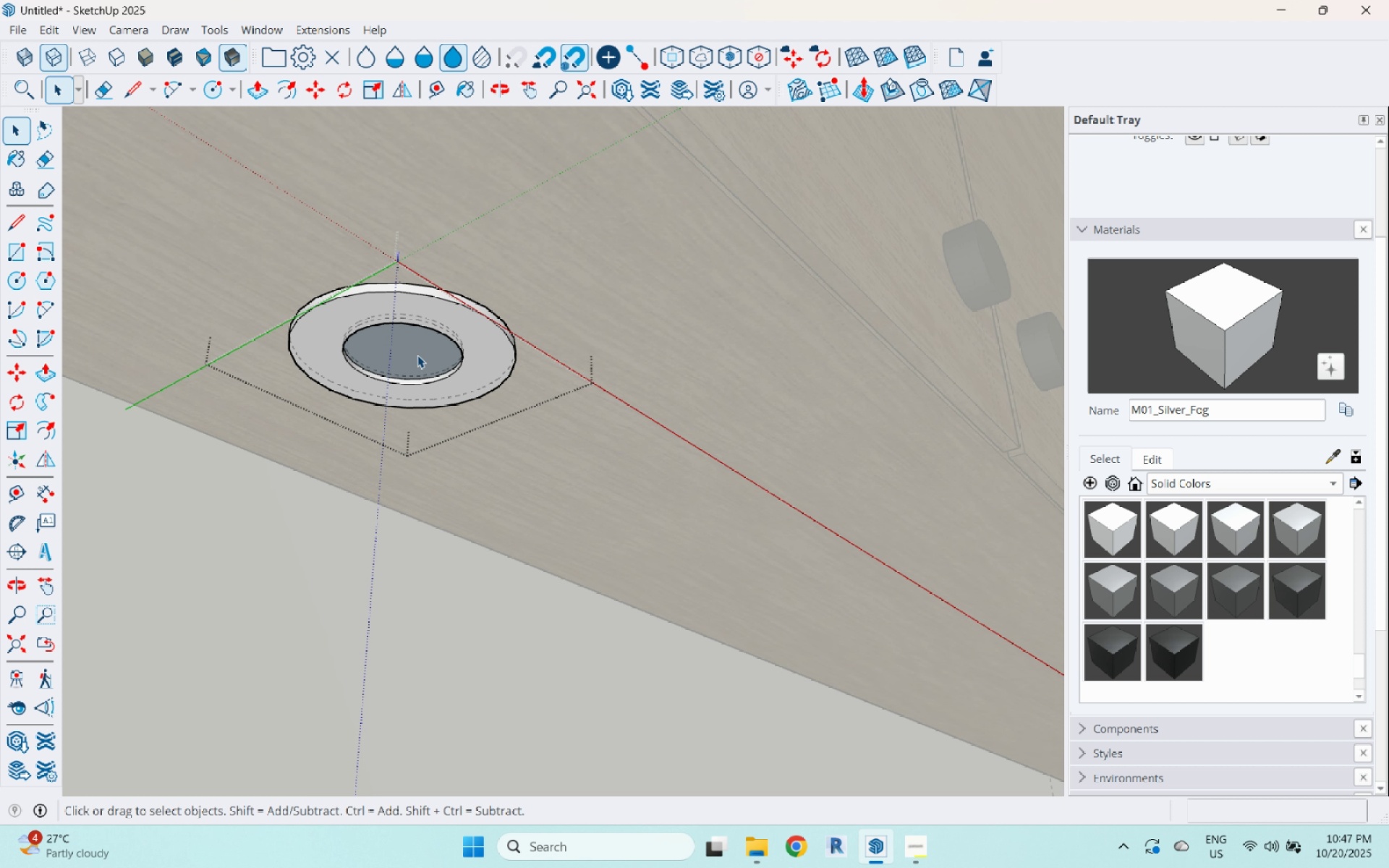 
double_click([417, 355])
 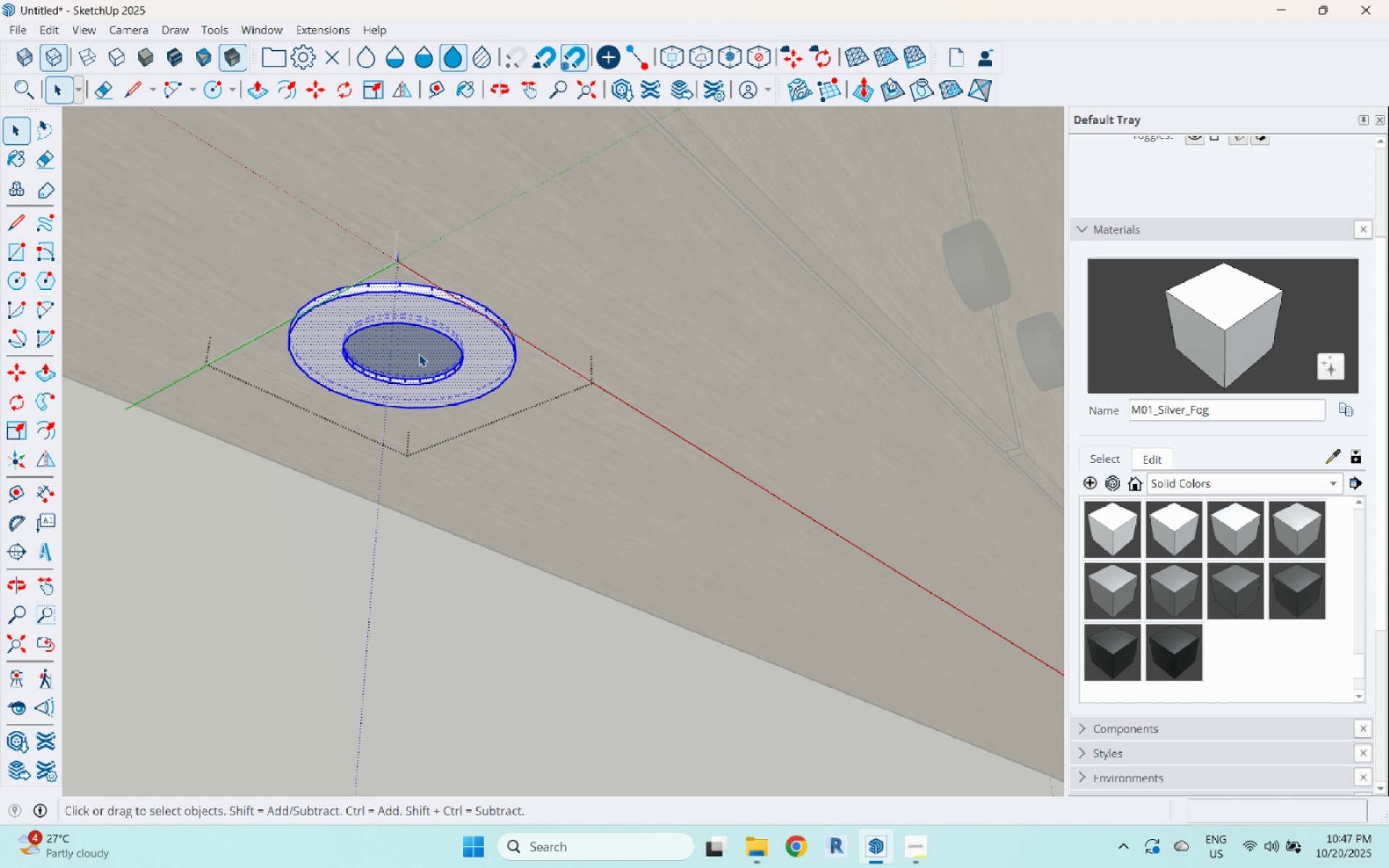 
triple_click([419, 354])
 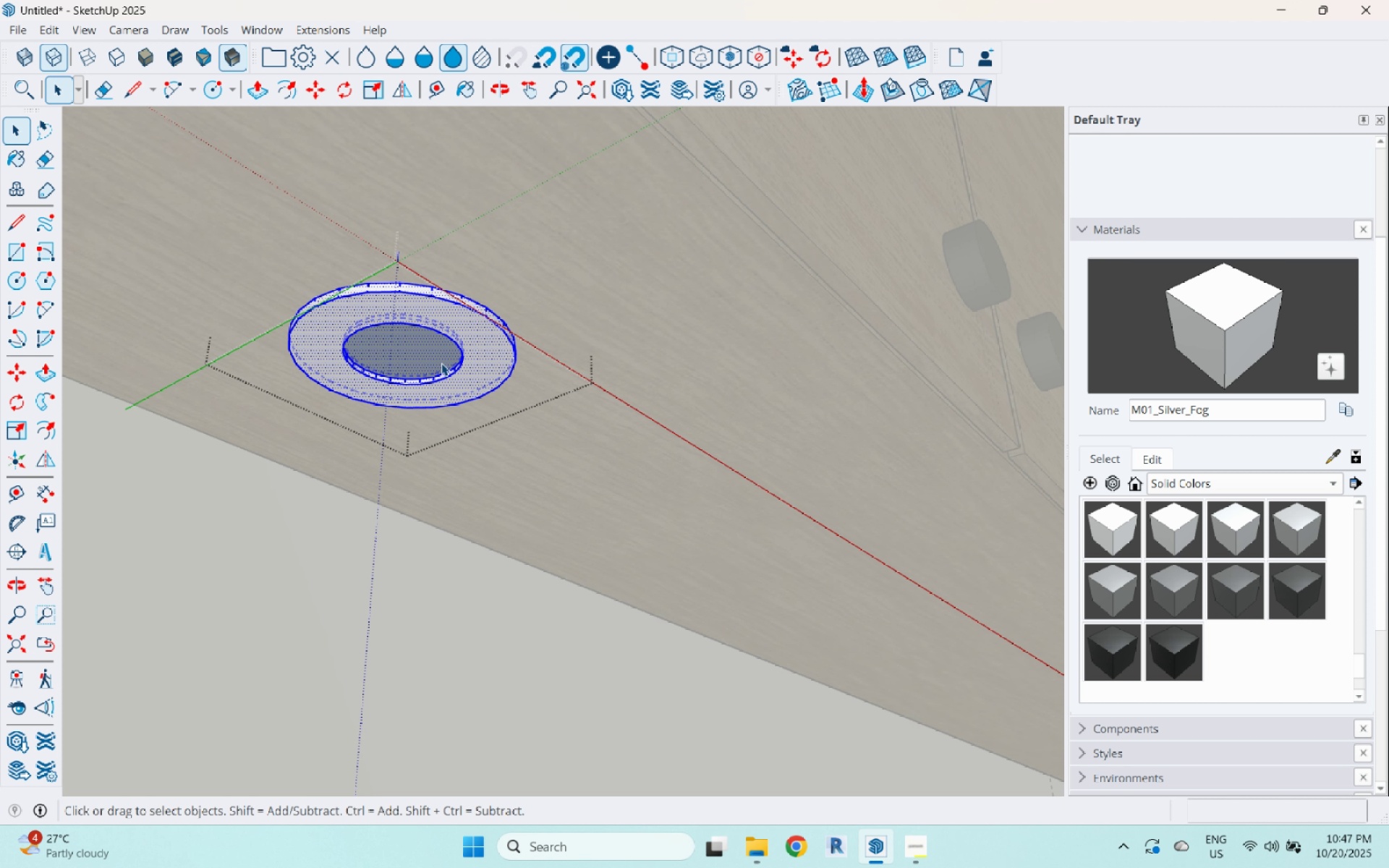 
left_click([409, 345])
 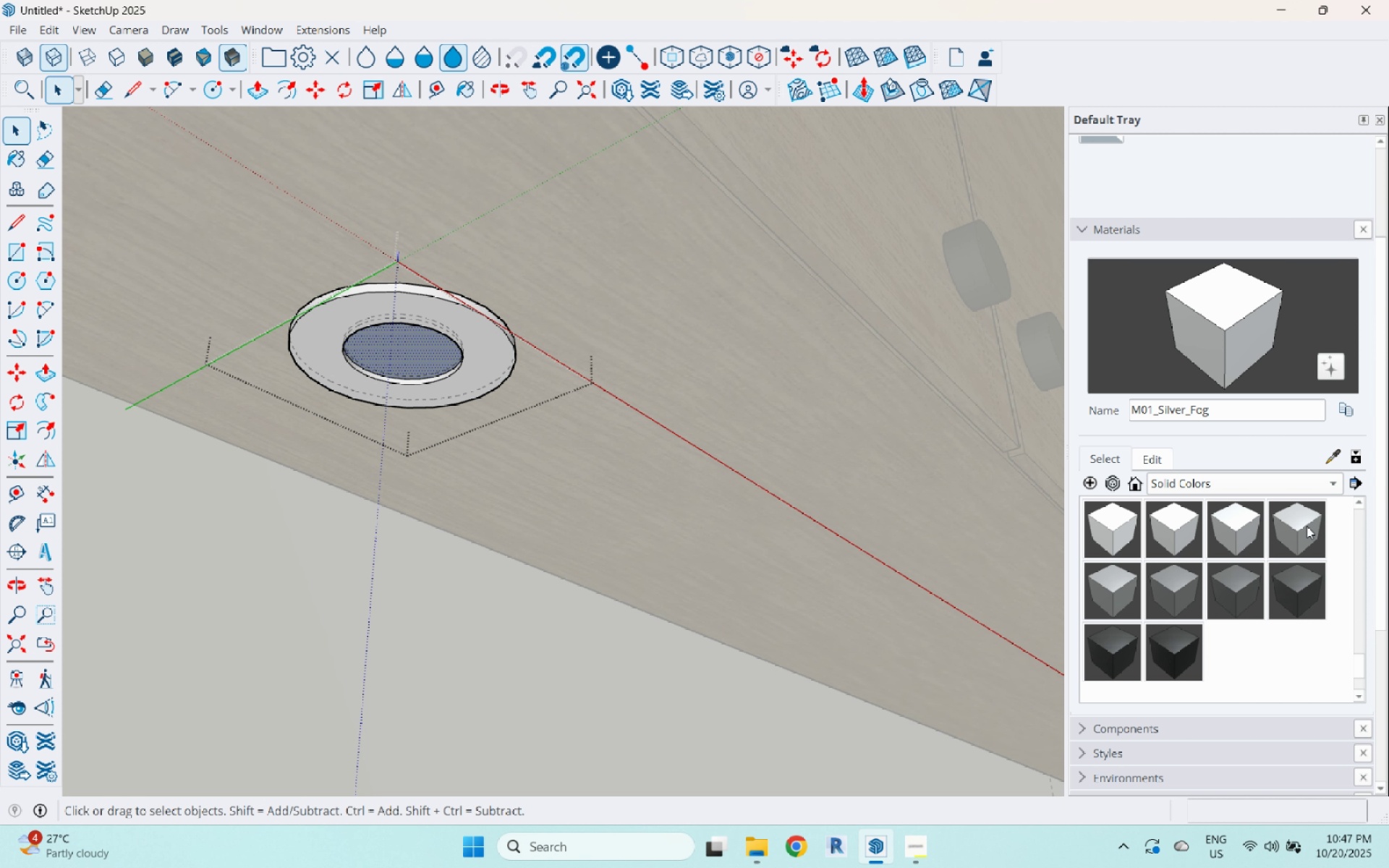 
scroll: coordinate [1241, 611], scroll_direction: up, amount: 23.0
 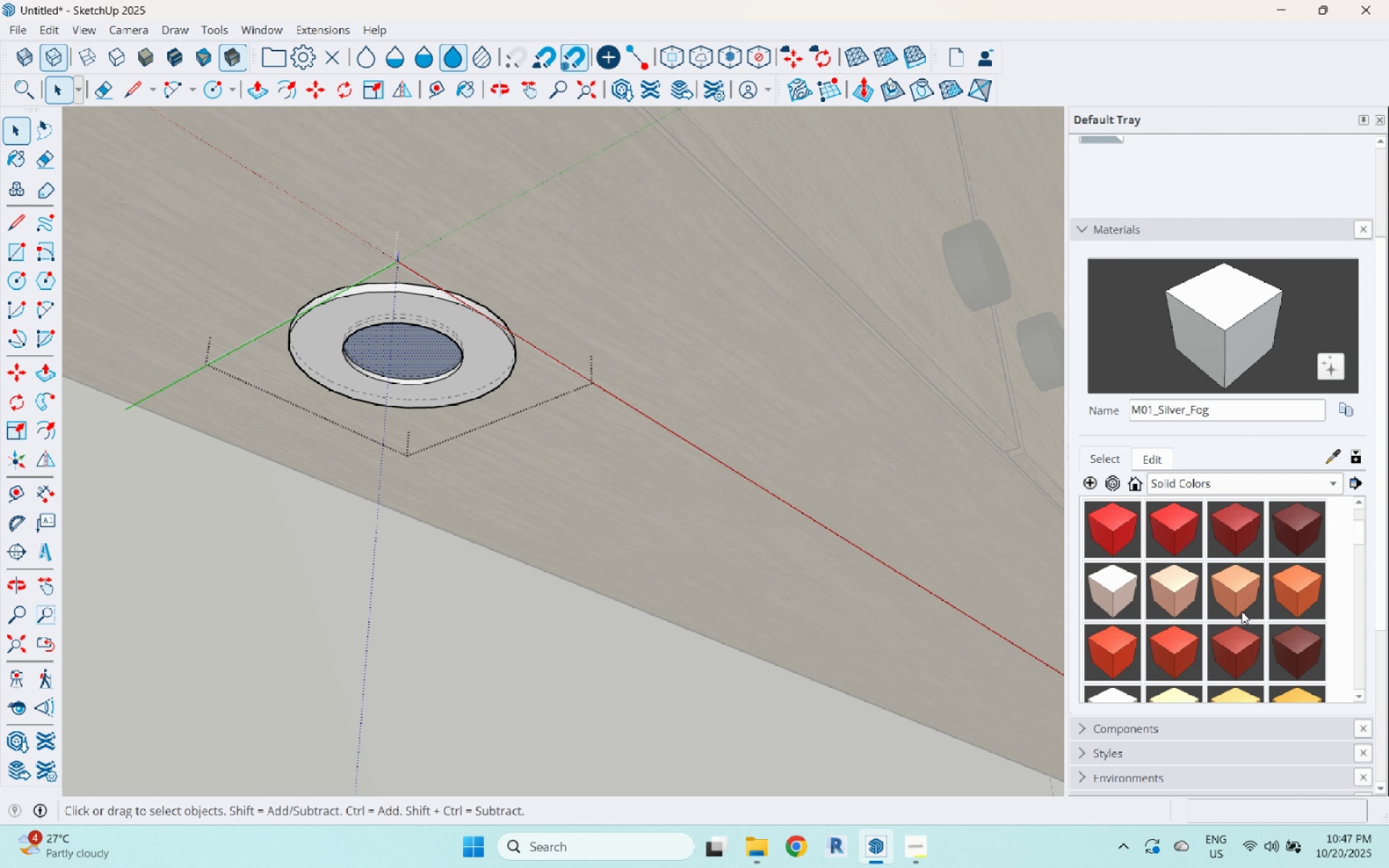 
scroll: coordinate [1241, 611], scroll_direction: down, amount: 2.0
 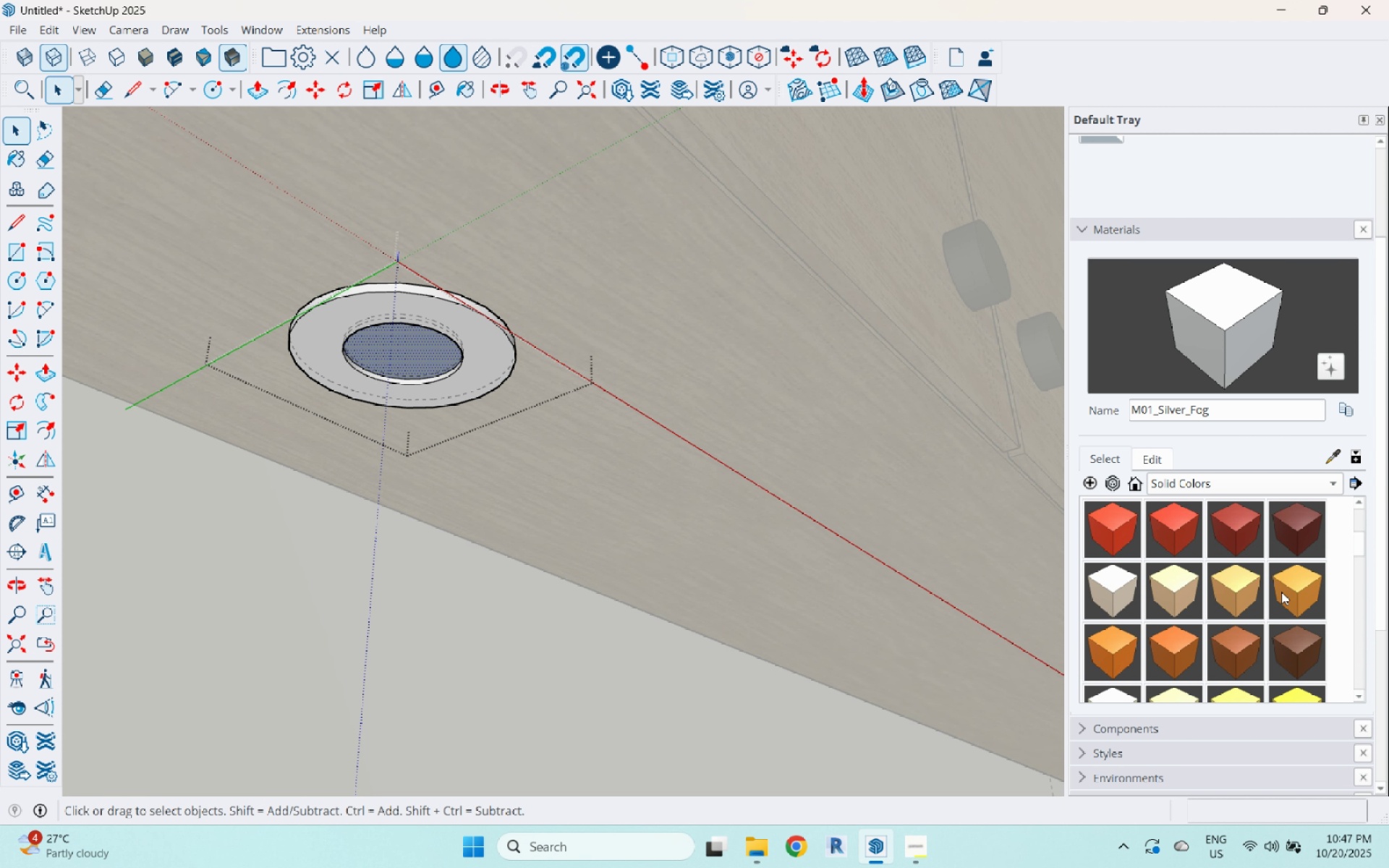 
left_click([1281, 592])
 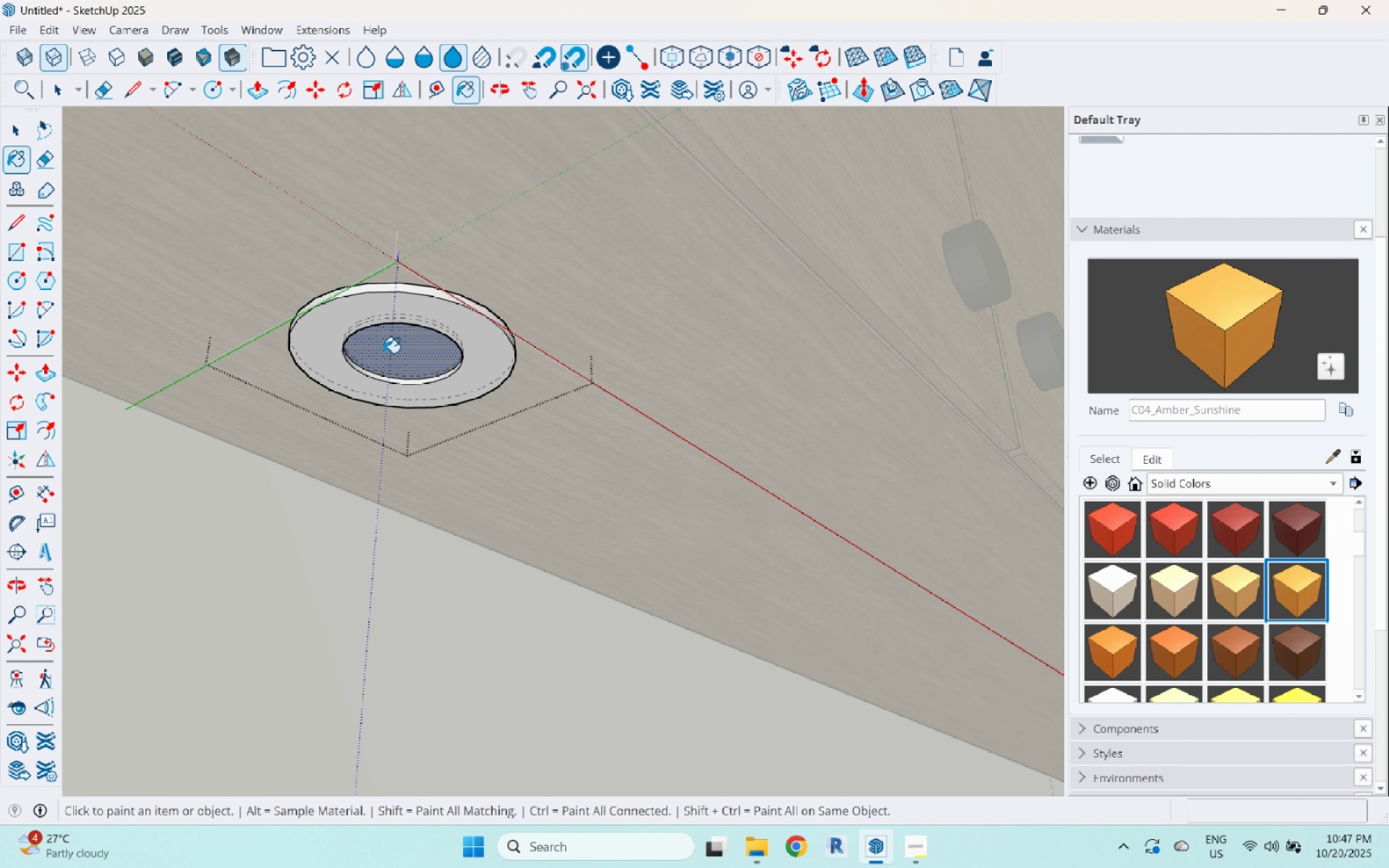 
left_click([387, 354])
 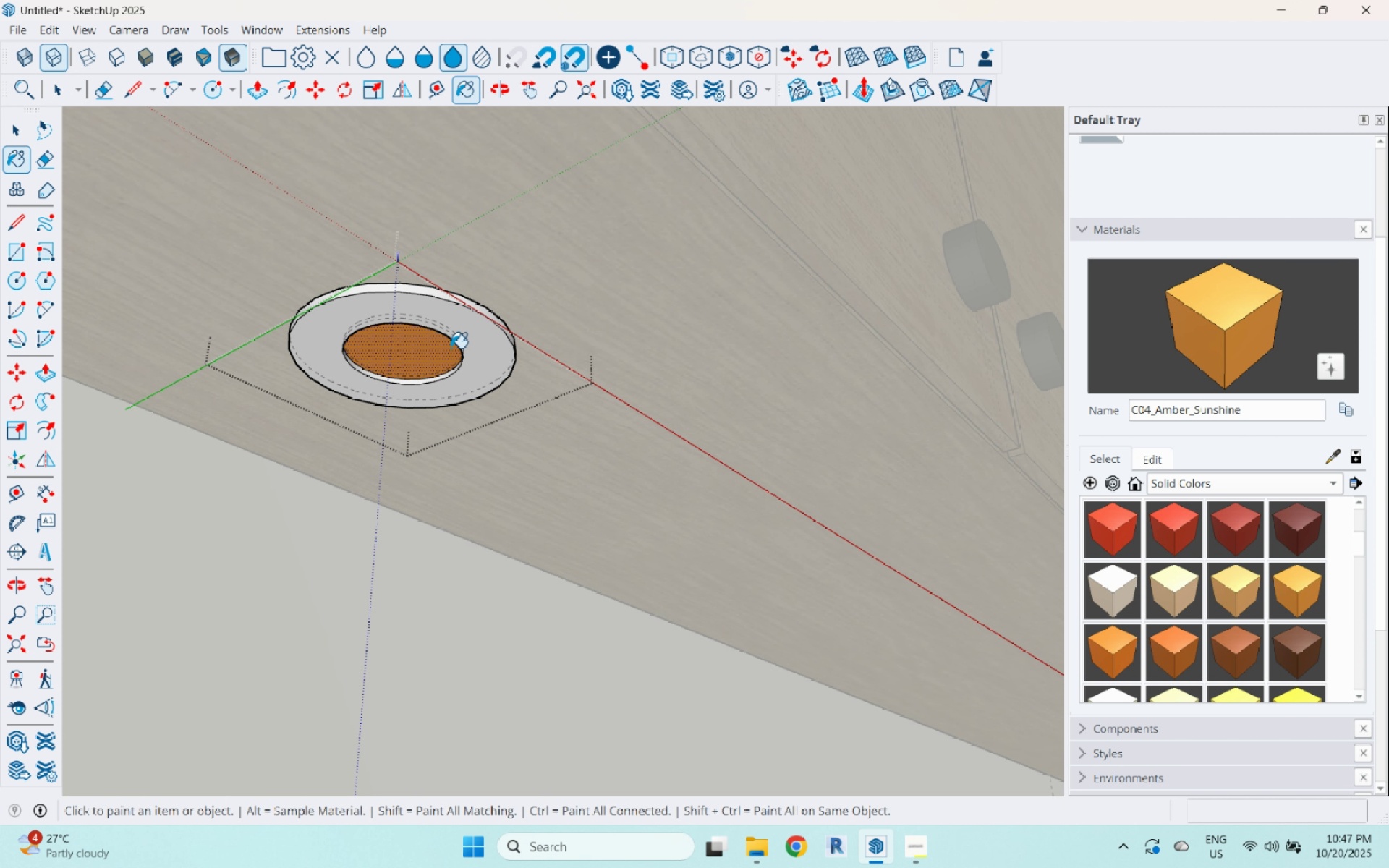 
key(Space)
 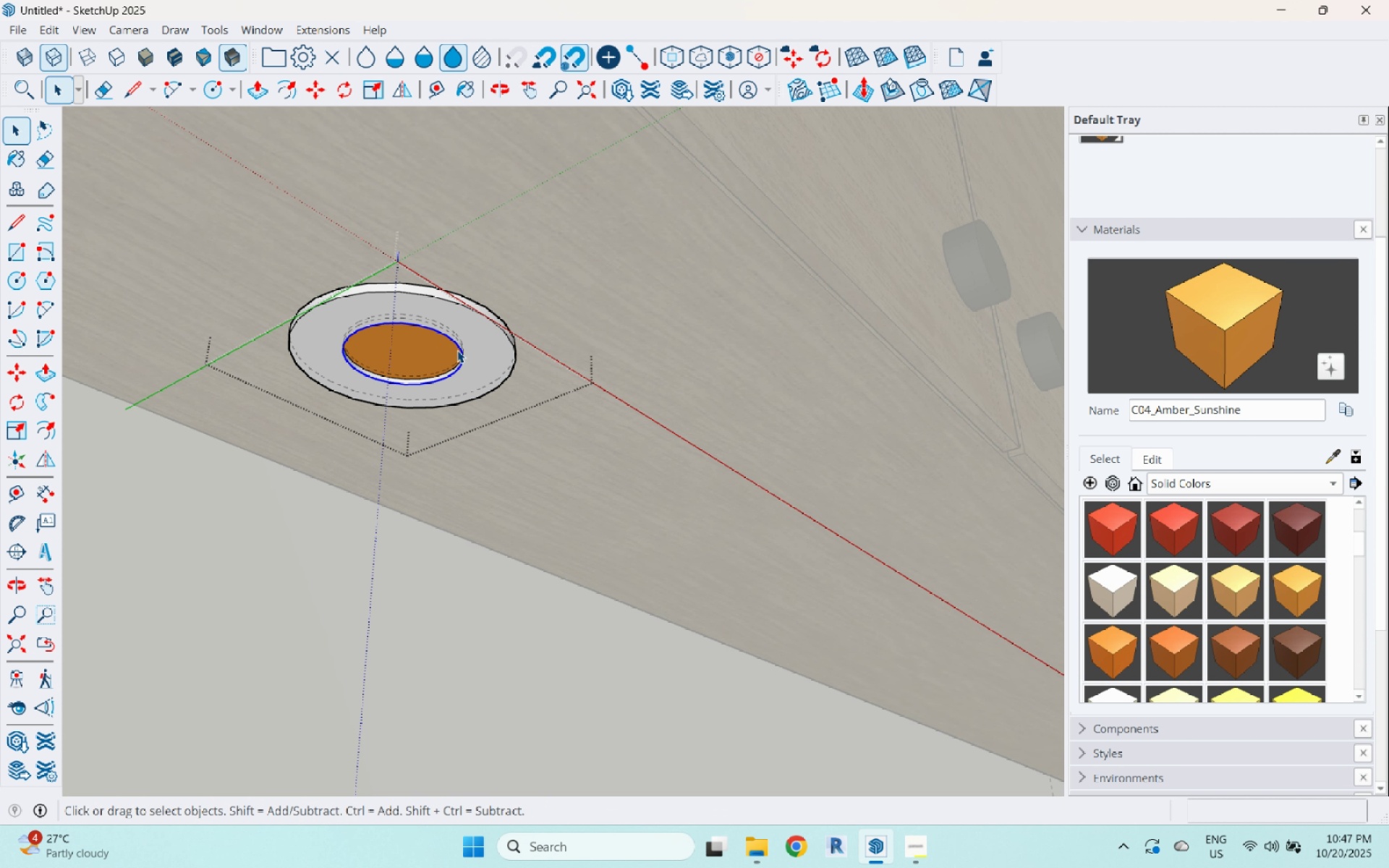 
double_click([475, 333])
 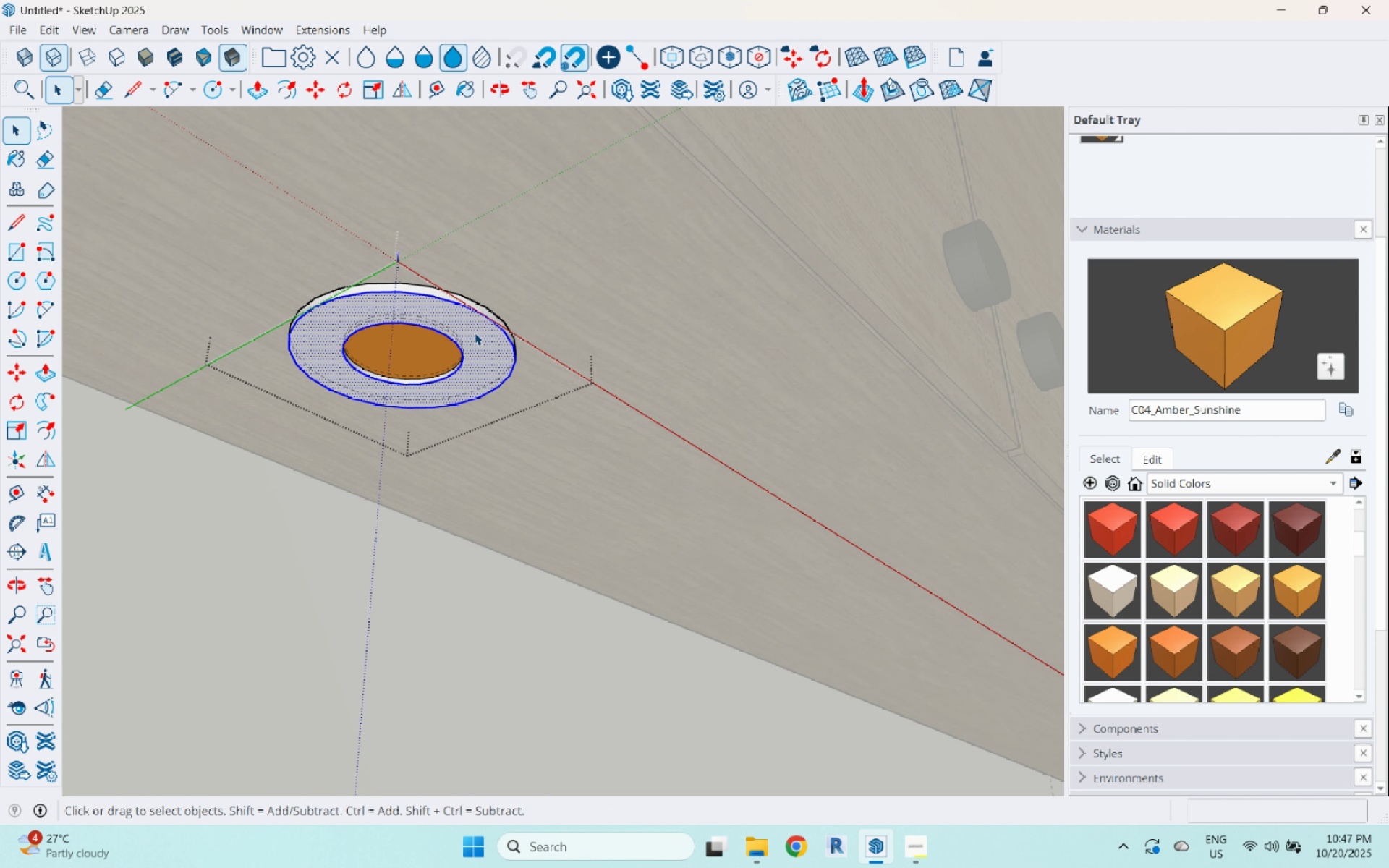 
triple_click([475, 333])
 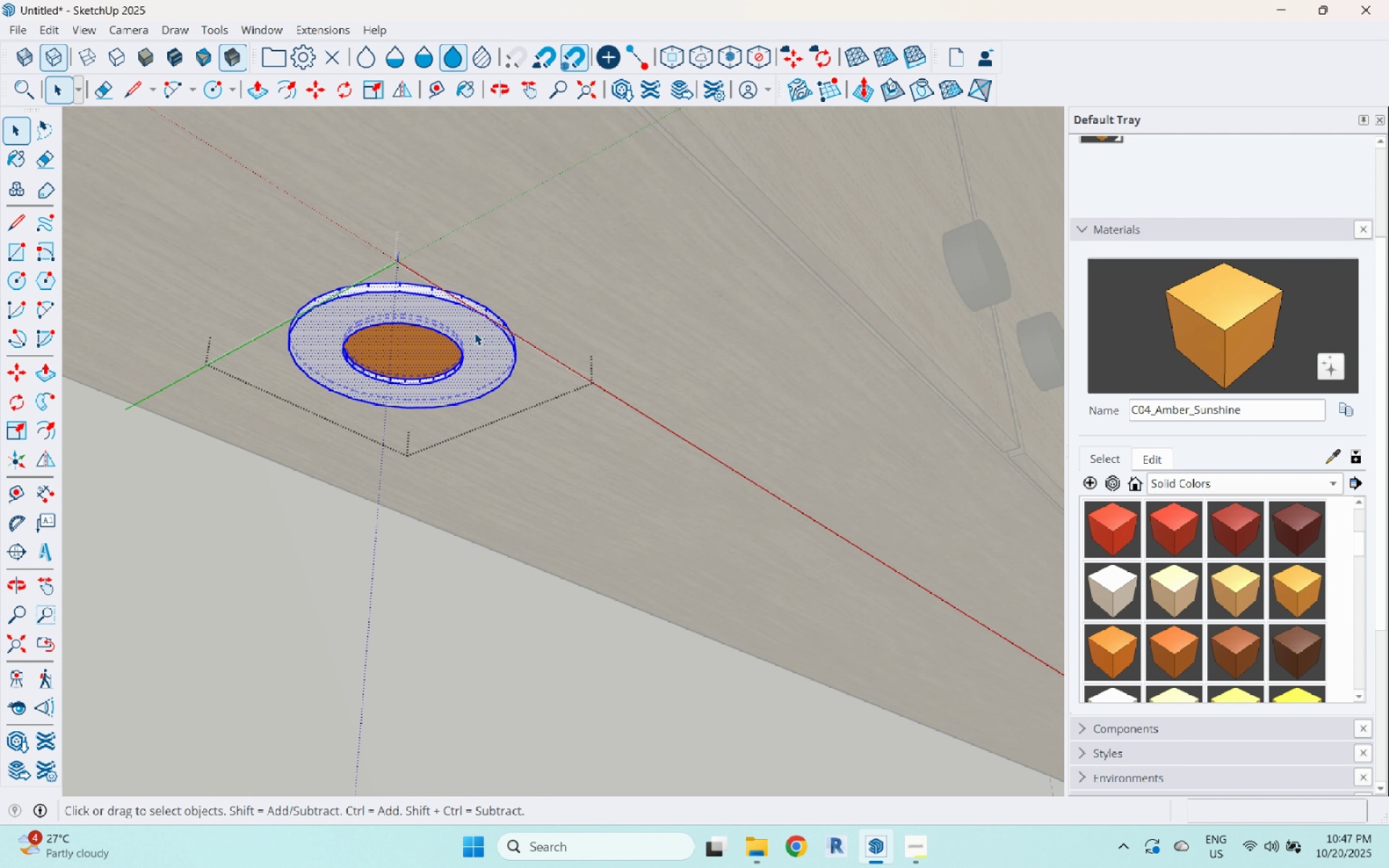 
triple_click([475, 333])
 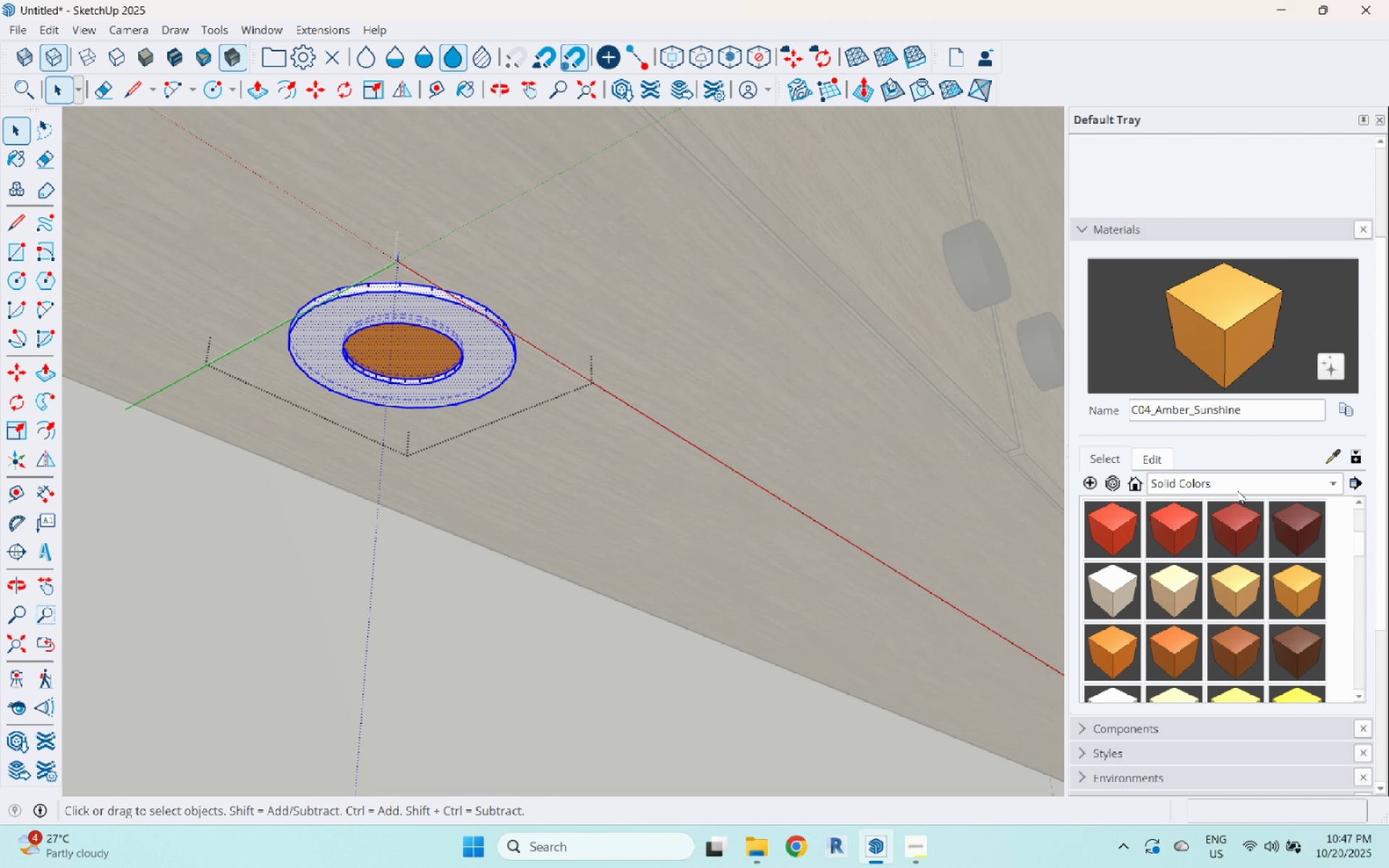 
key(Escape)
 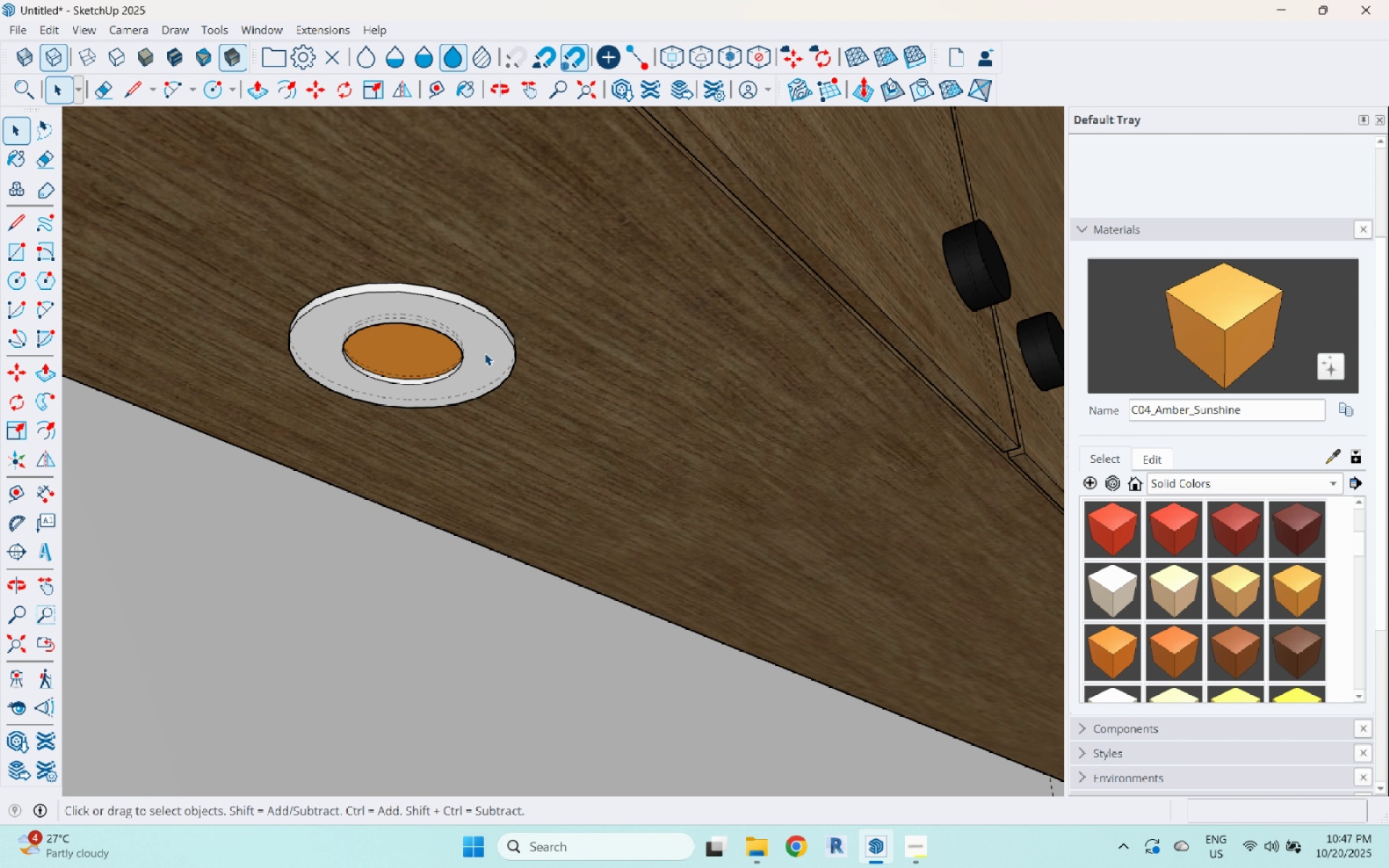 
left_click([485, 353])
 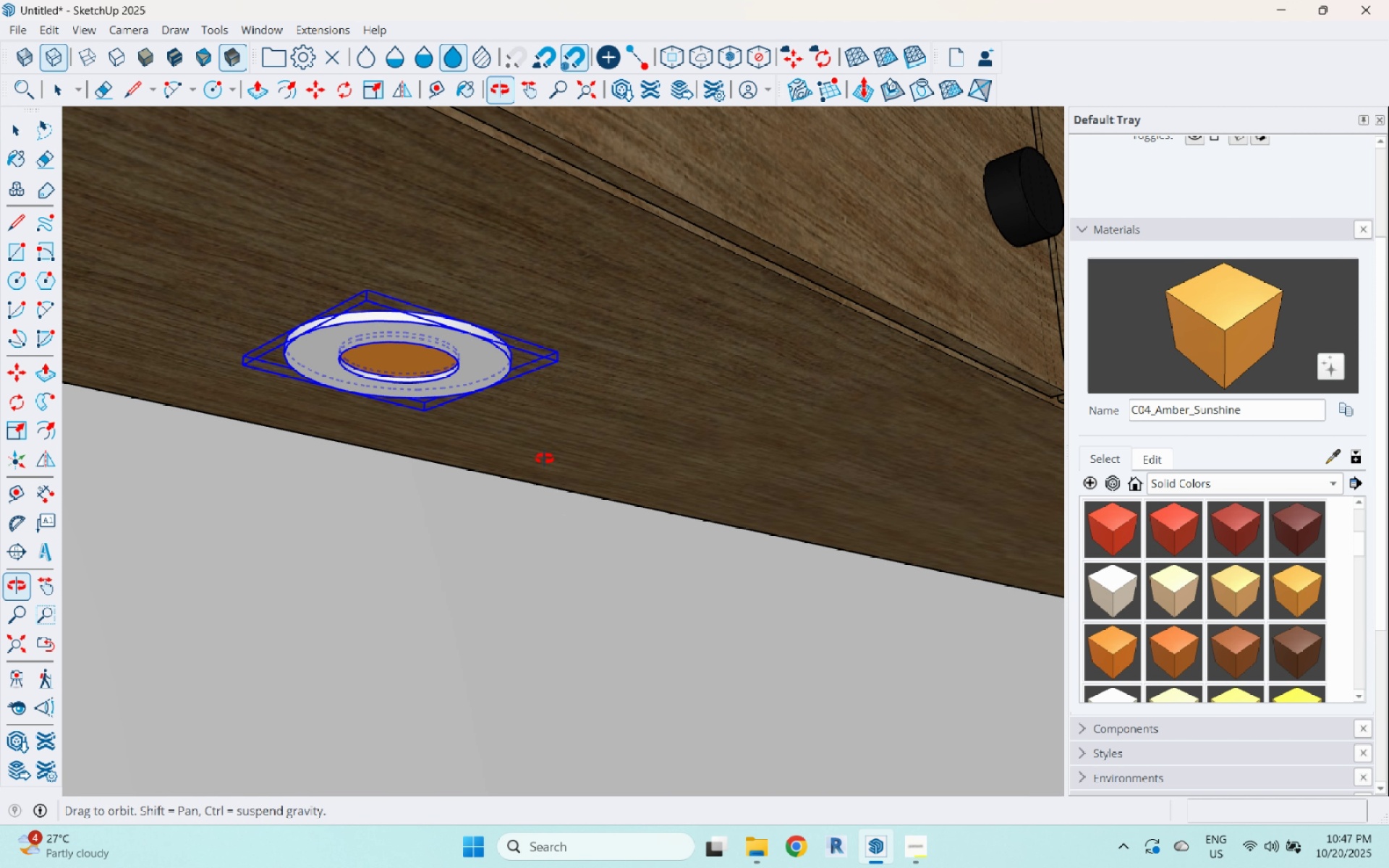 
key(Escape)
 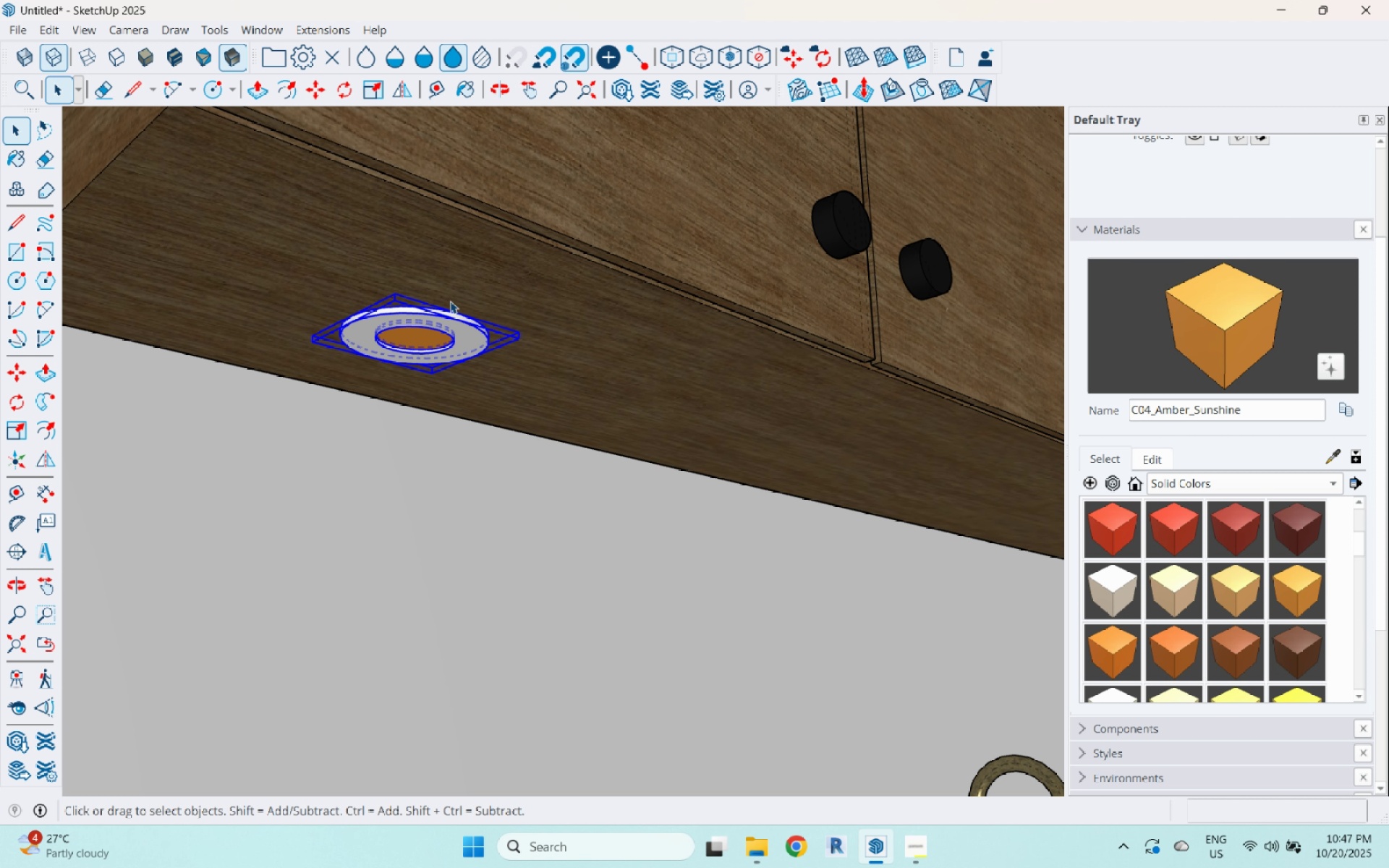 
scroll: coordinate [446, 295], scroll_direction: down, amount: 5.0
 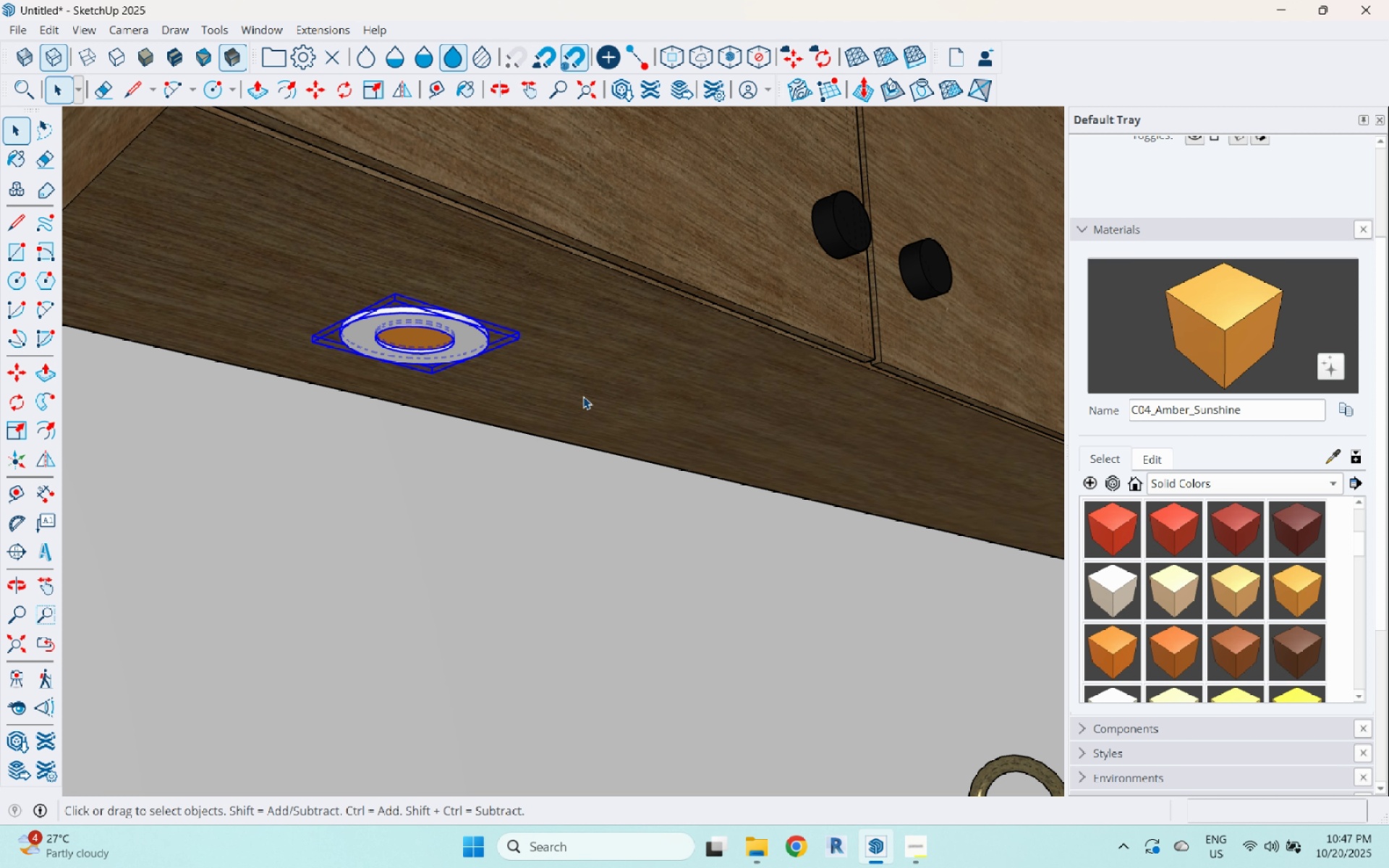 
key(Escape)
 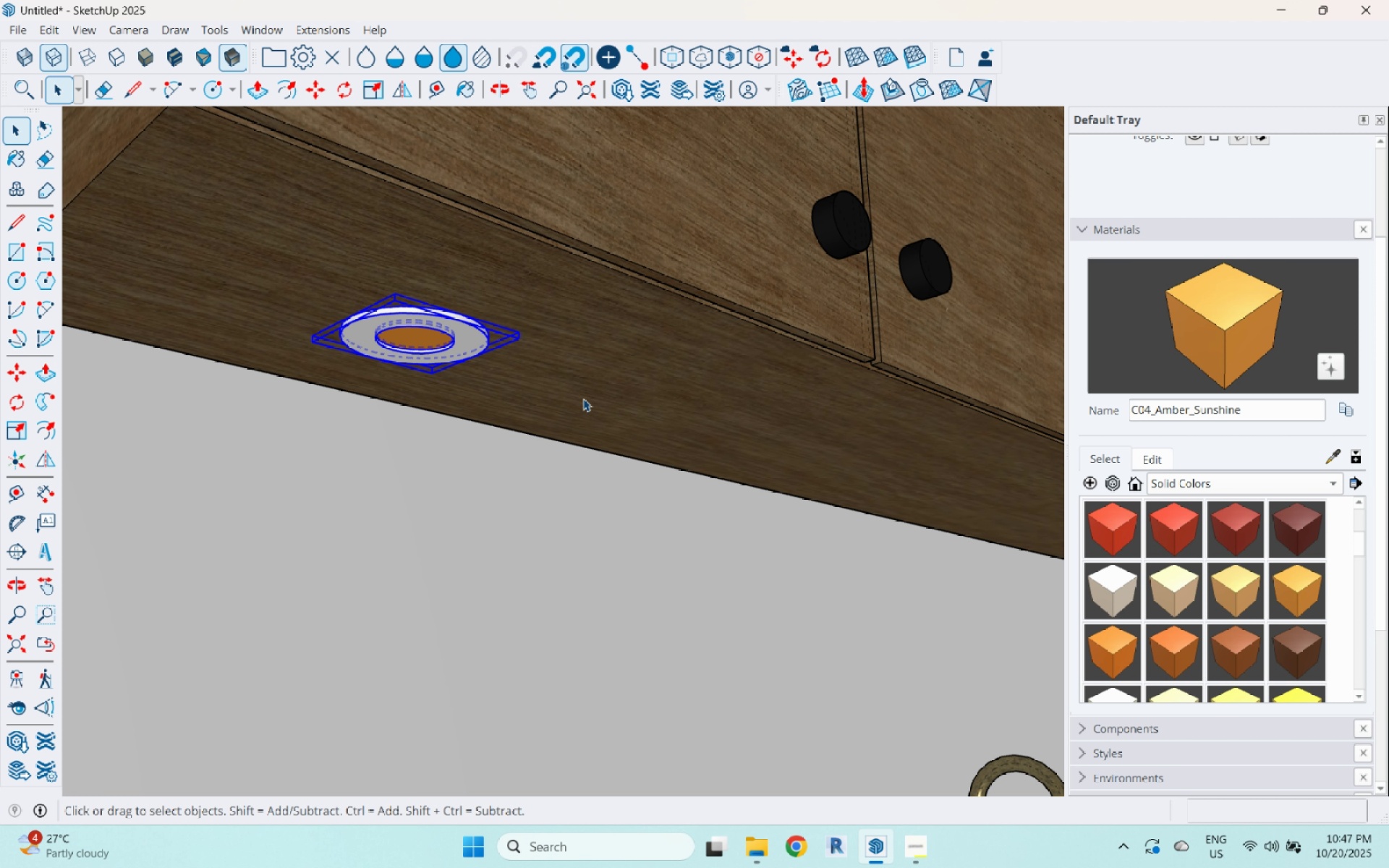 
left_click([583, 399])
 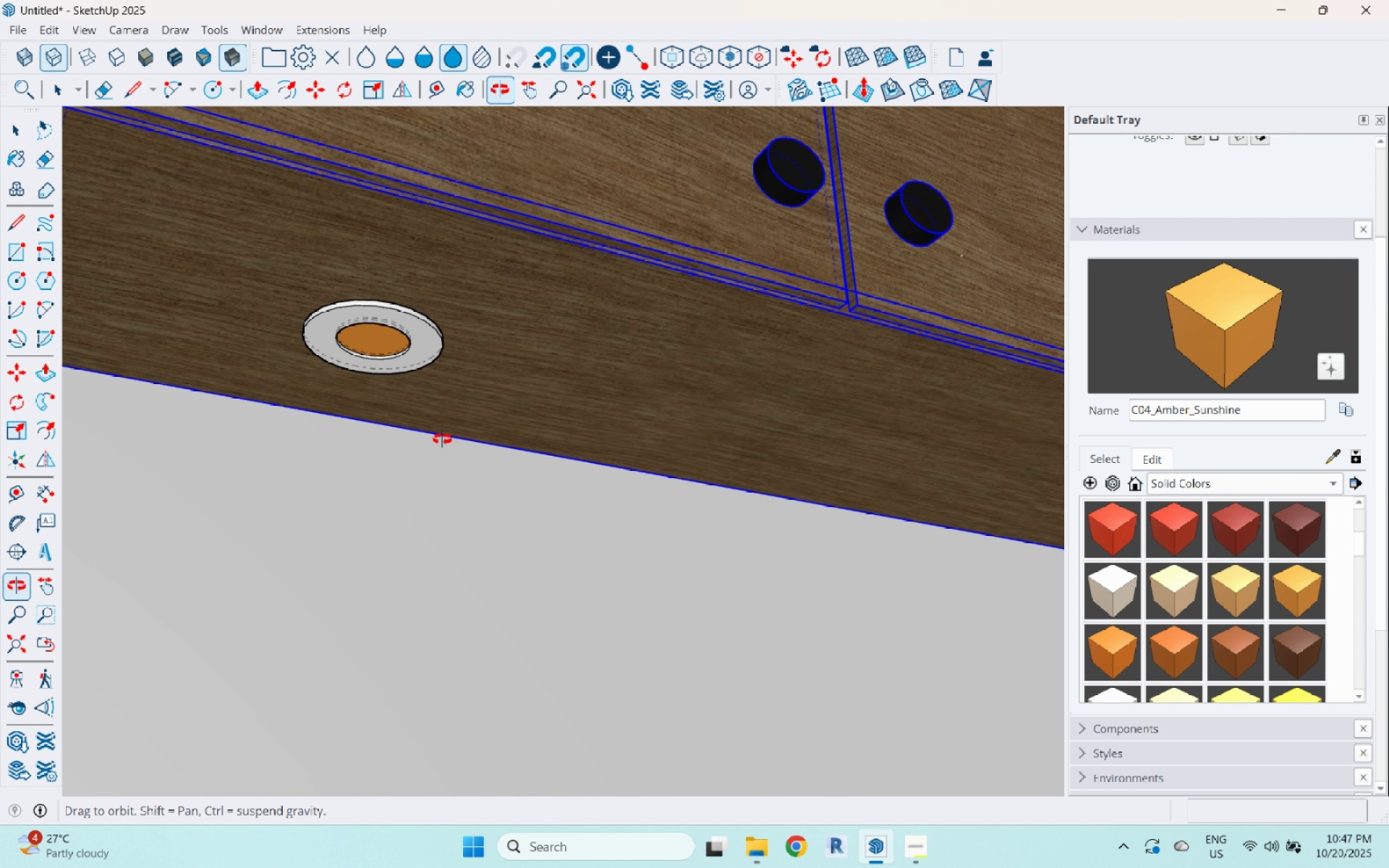 
scroll: coordinate [382, 407], scroll_direction: down, amount: 10.0
 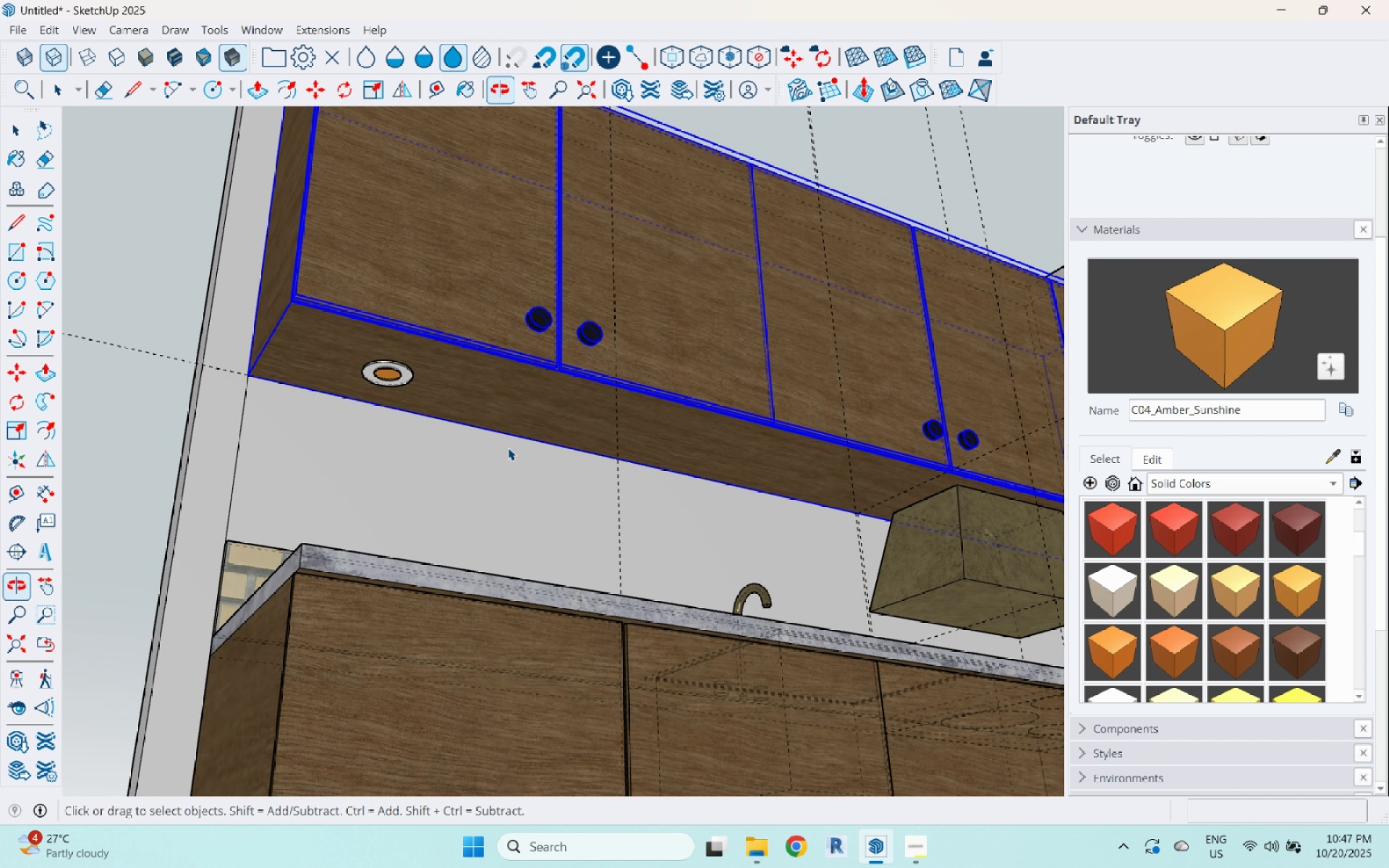 
scroll: coordinate [385, 392], scroll_direction: up, amount: 4.0
 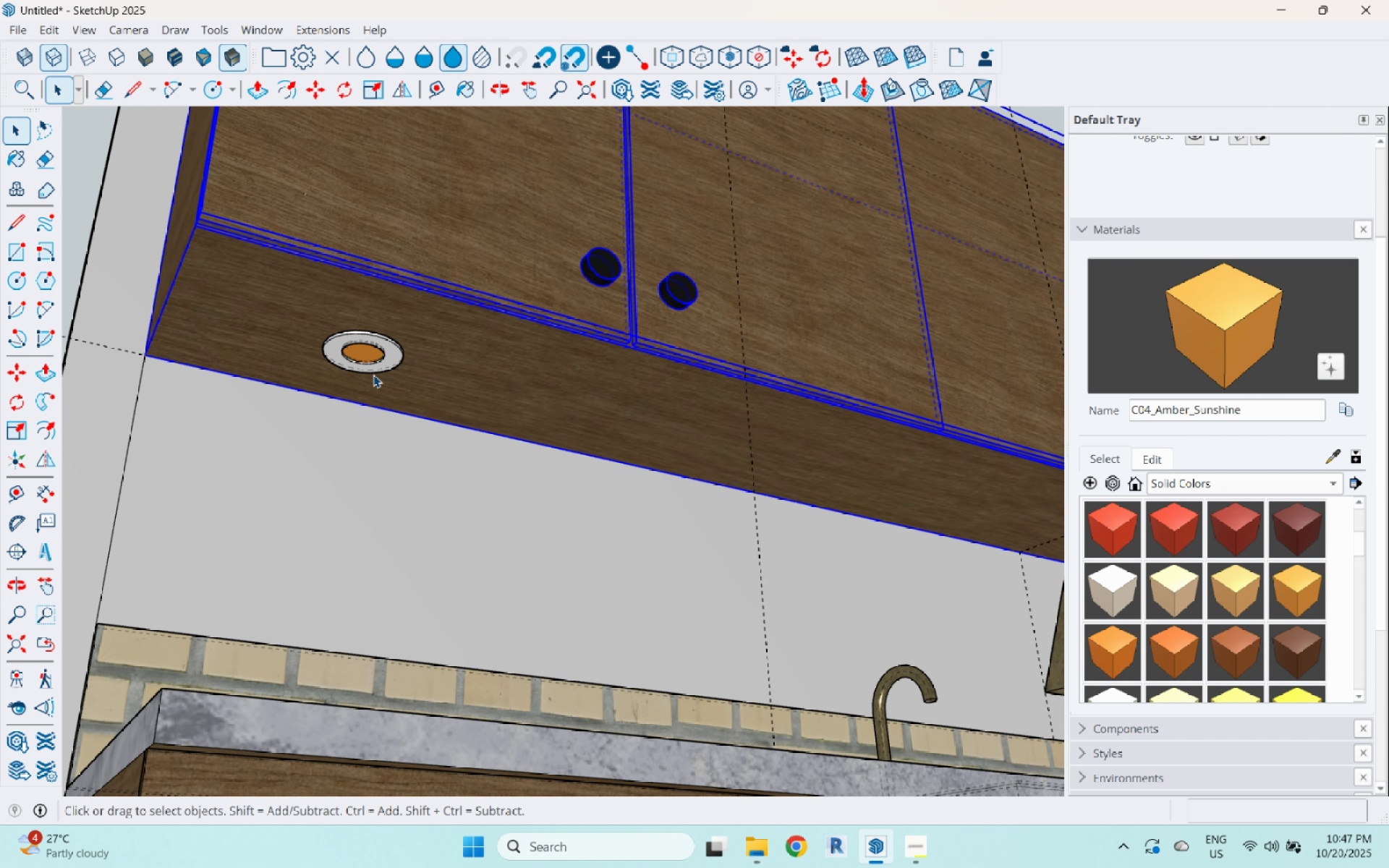 
left_click([373, 375])
 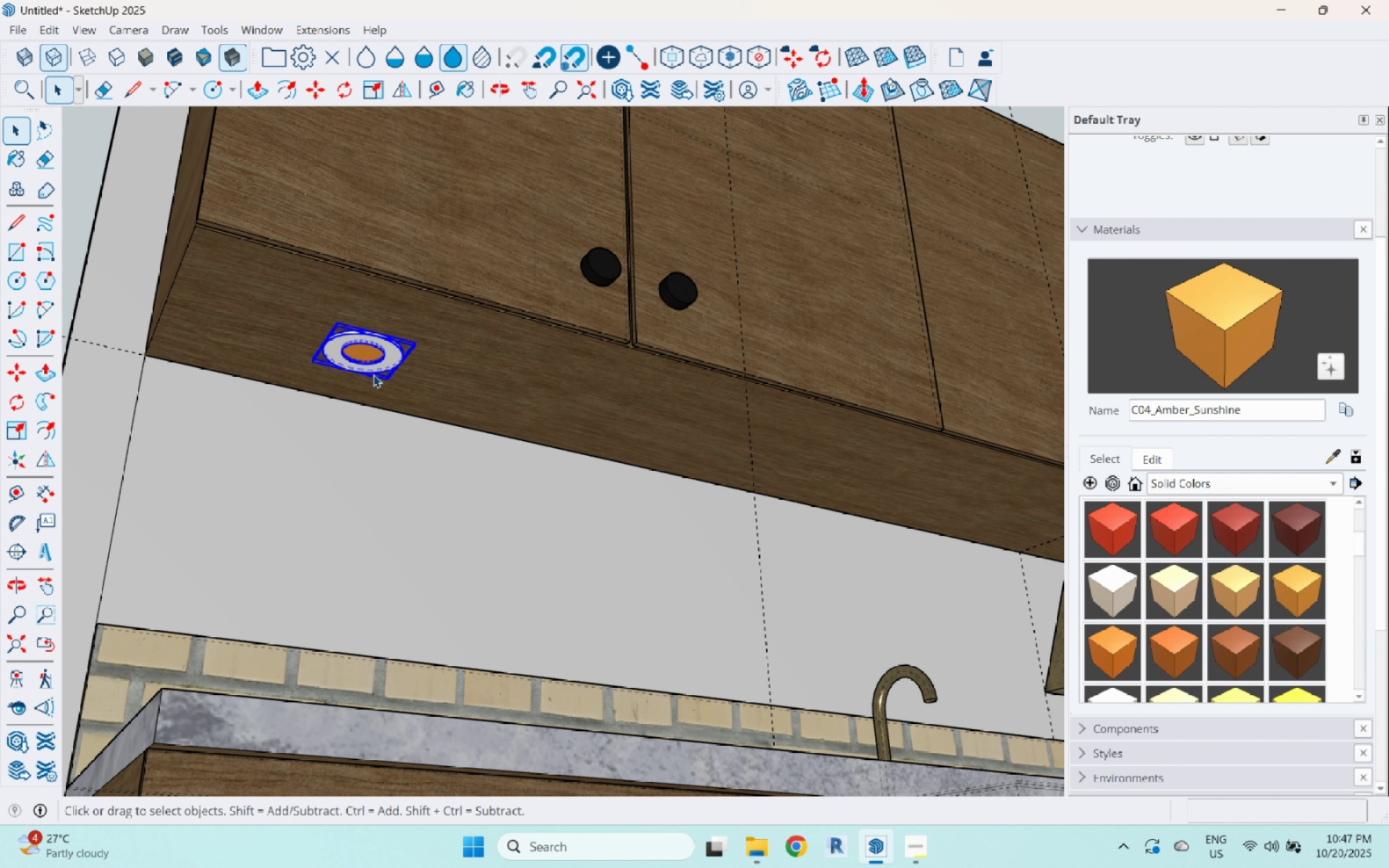 
key(M)
 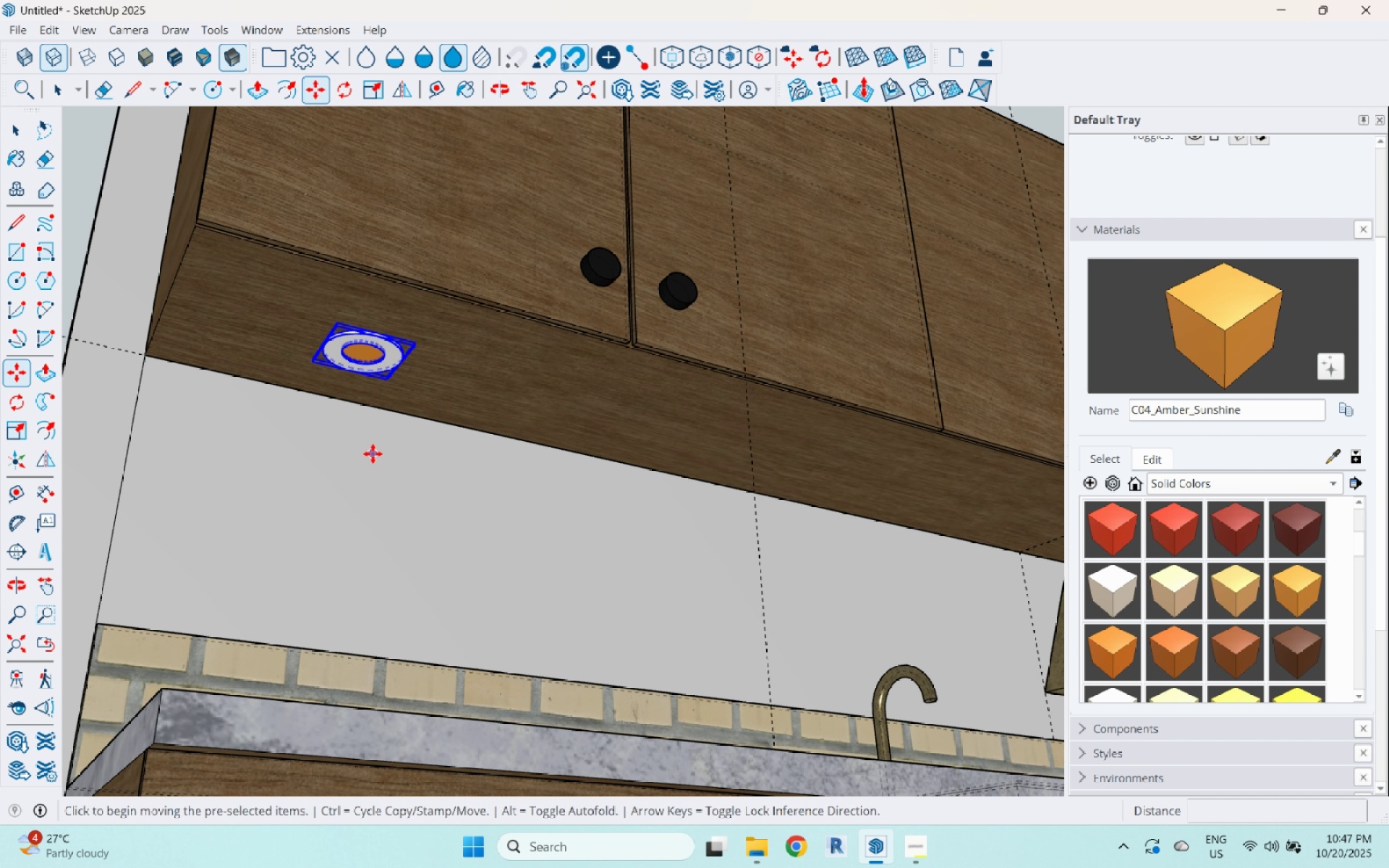 
key(Control+ControlLeft)
 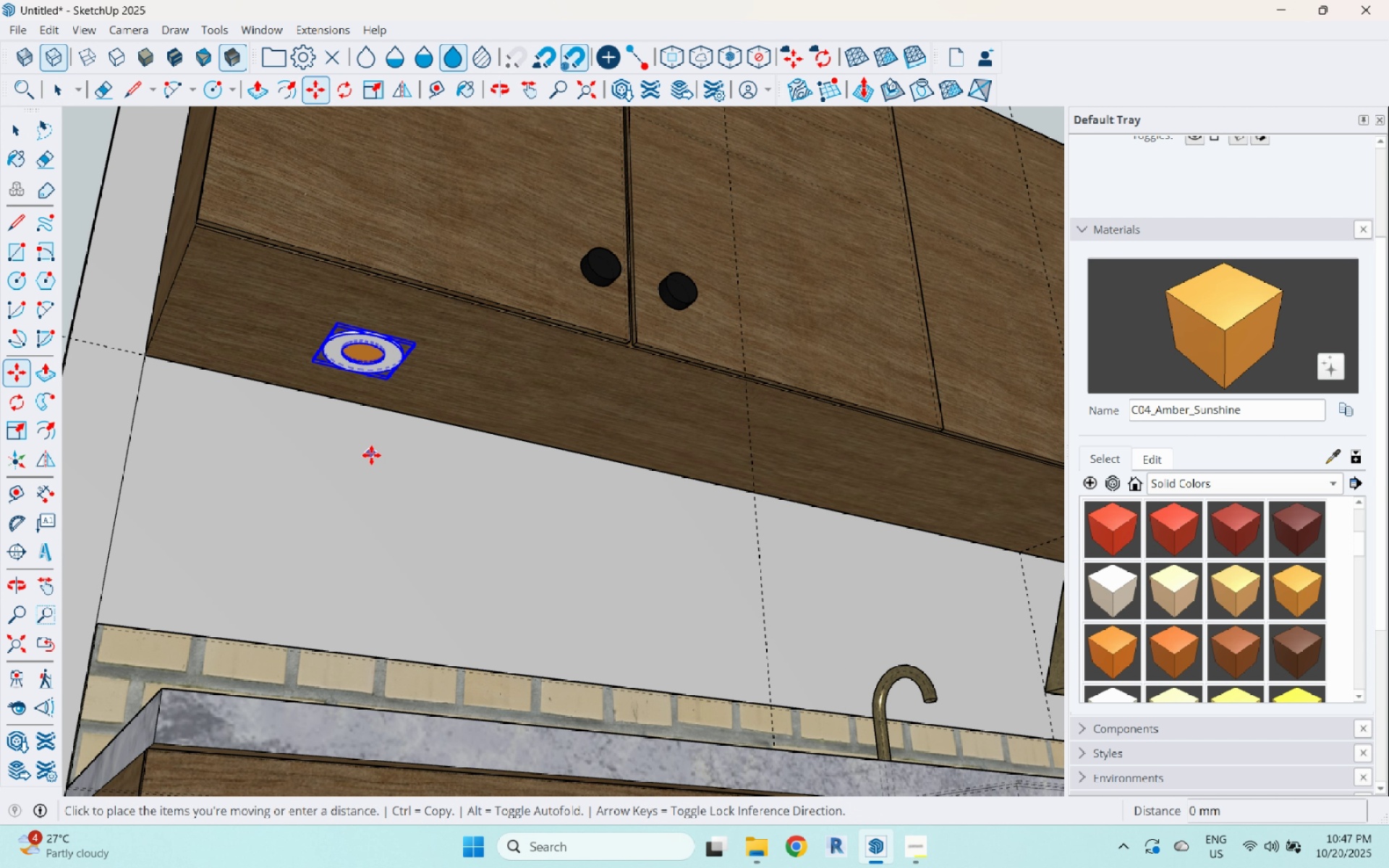 
left_click([371, 454])
 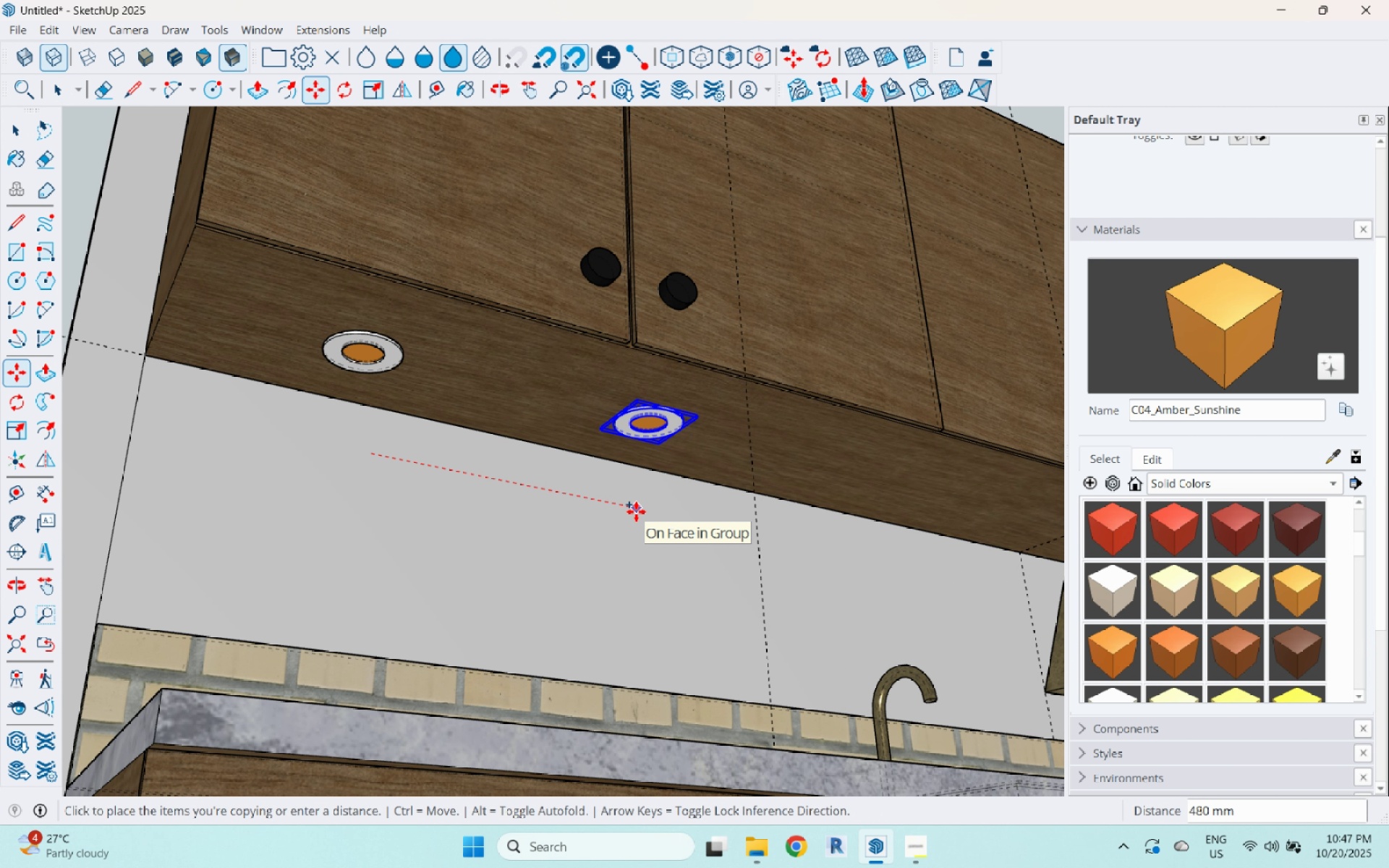 
left_click([636, 511])
 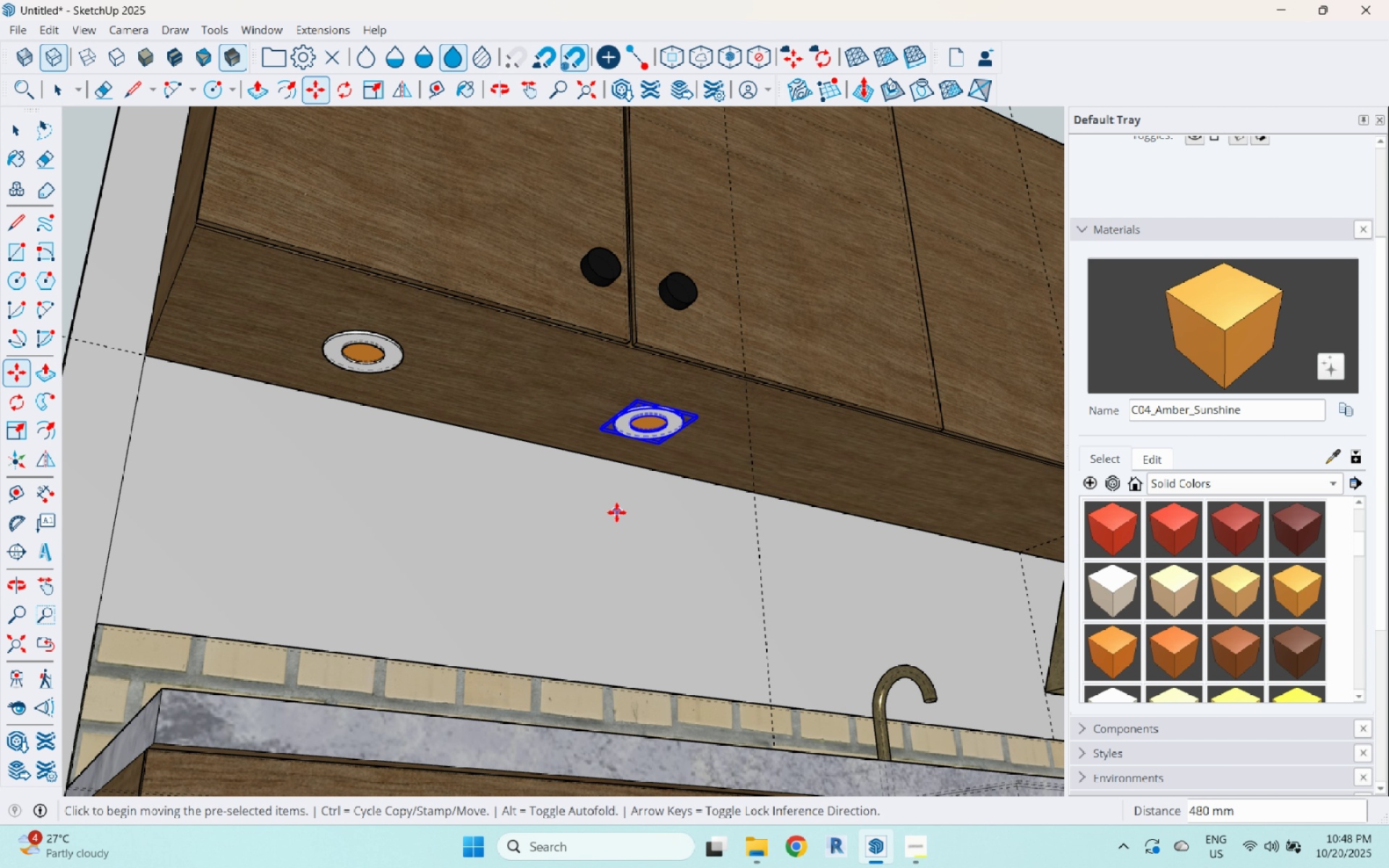 
key(Control+ControlLeft)
 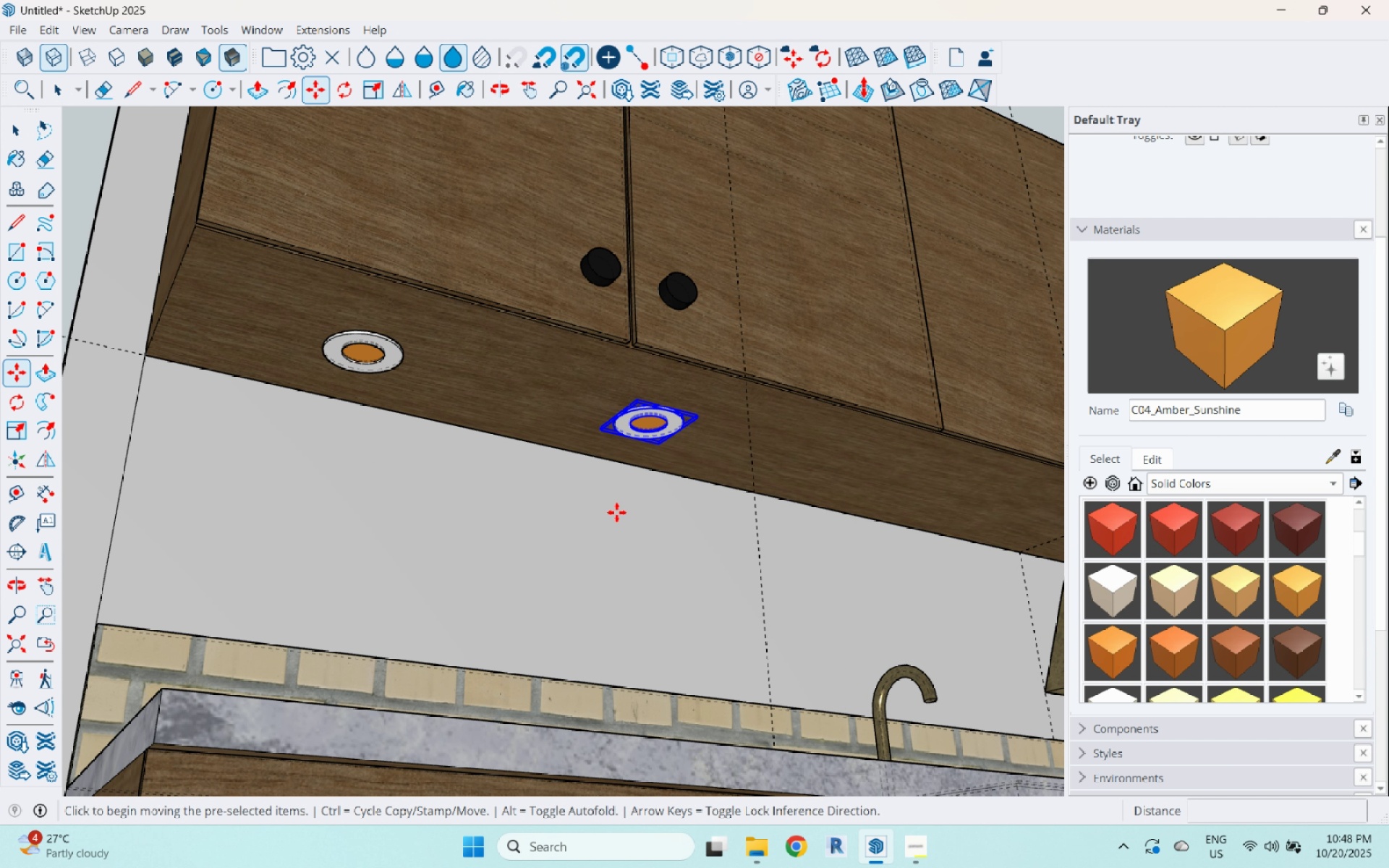 
left_click([616, 512])
 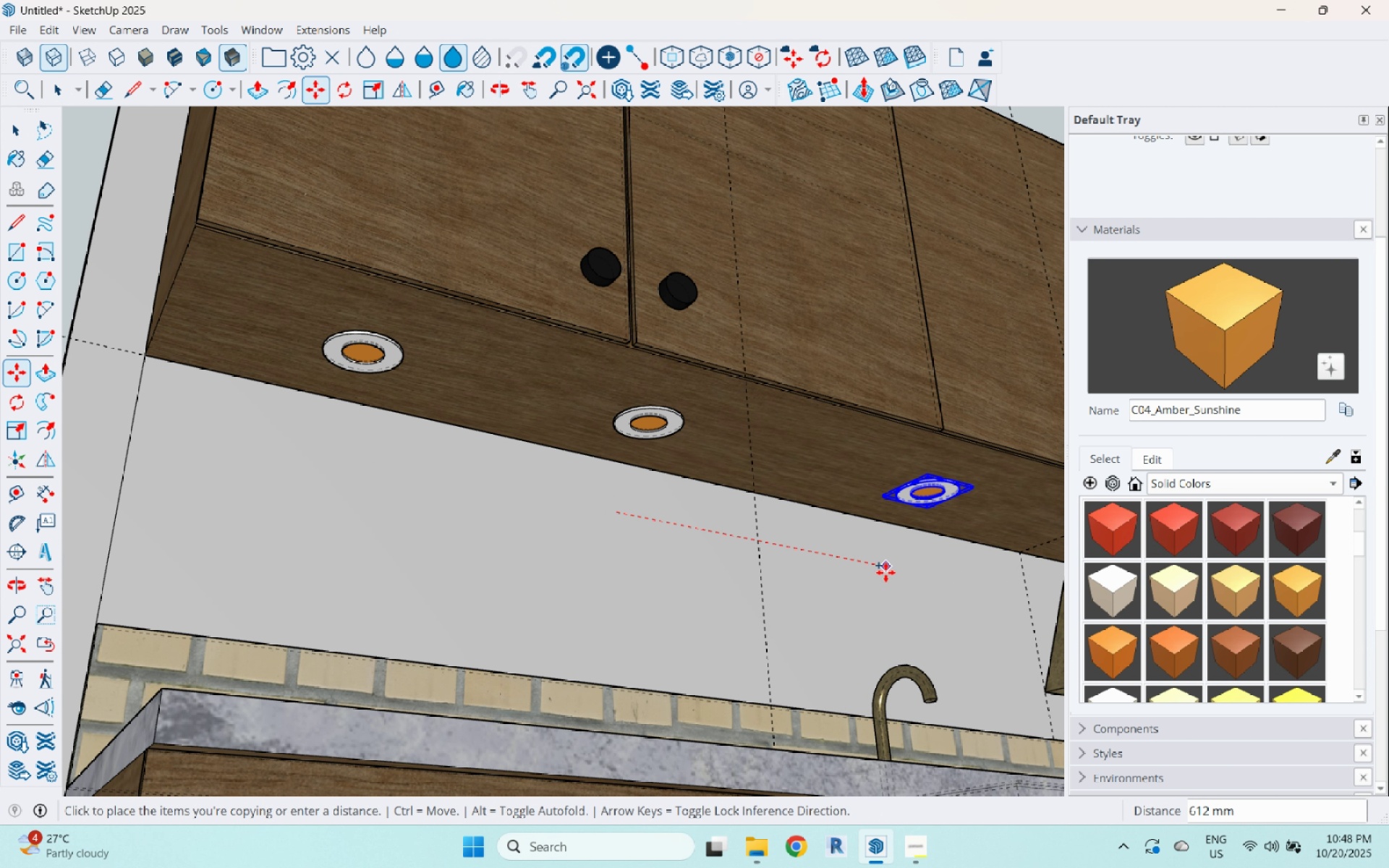 
left_click([880, 571])
 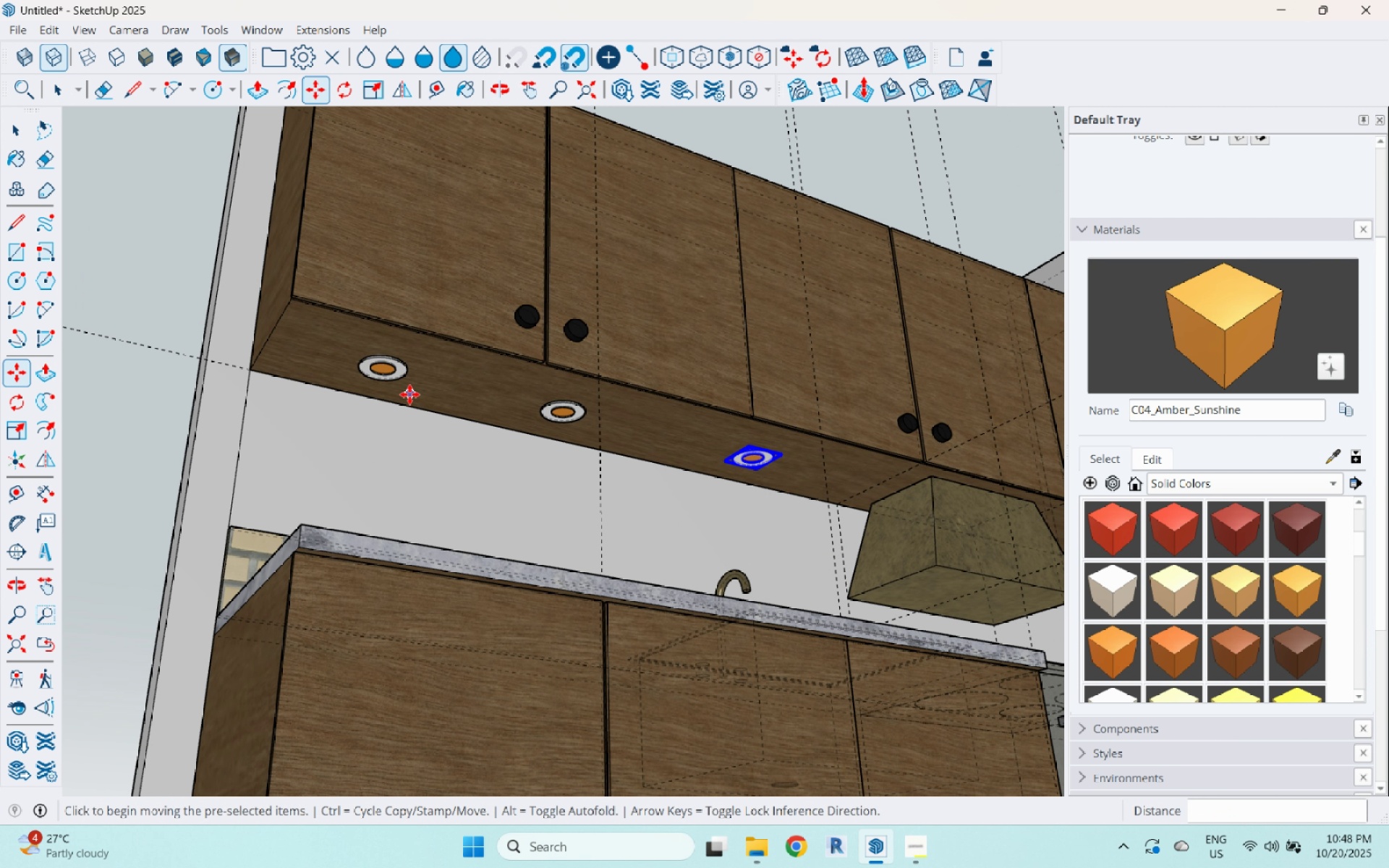 
scroll: coordinate [409, 394], scroll_direction: down, amount: 5.0
 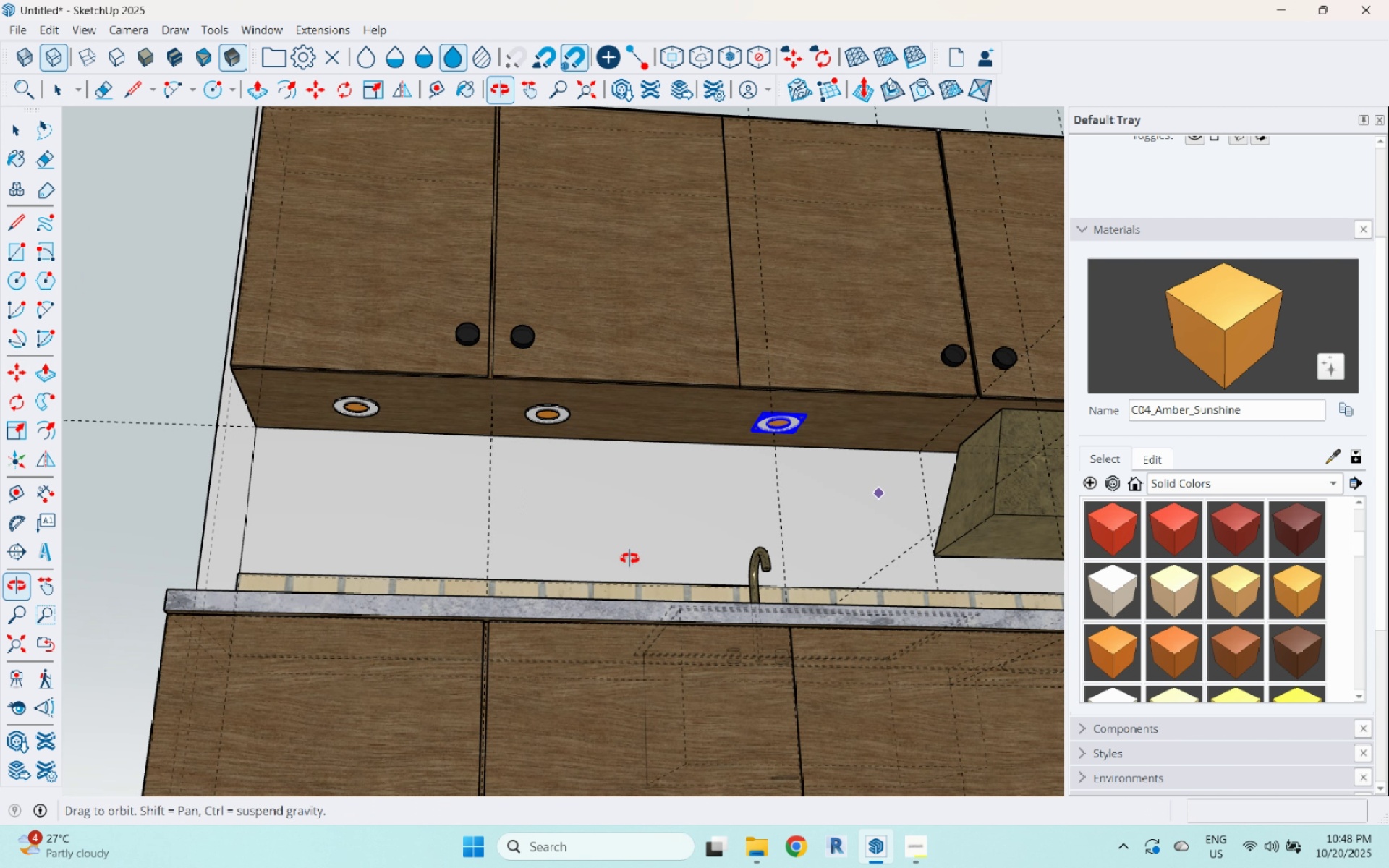 
key(Space)
 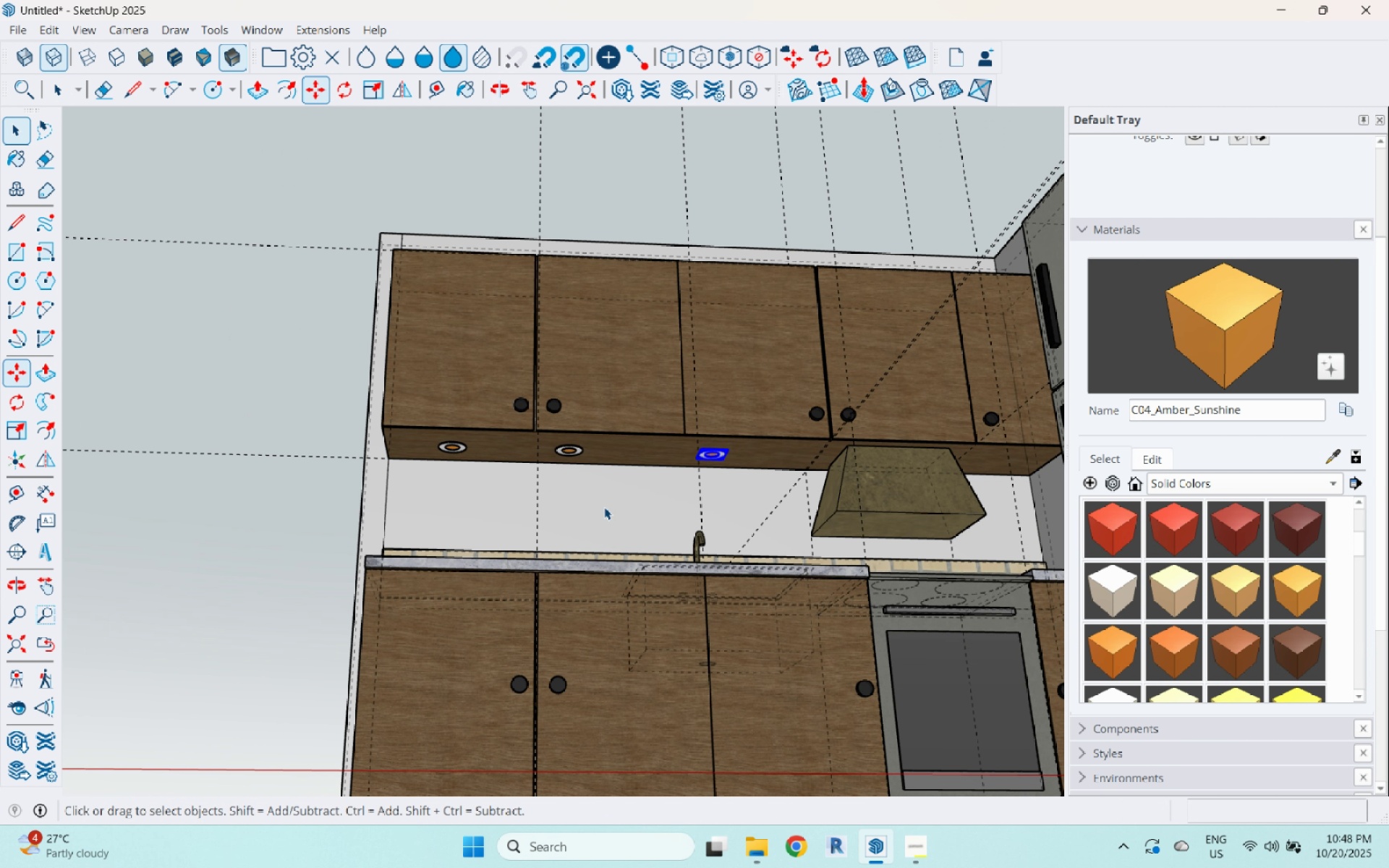 
scroll: coordinate [604, 507], scroll_direction: down, amount: 6.0
 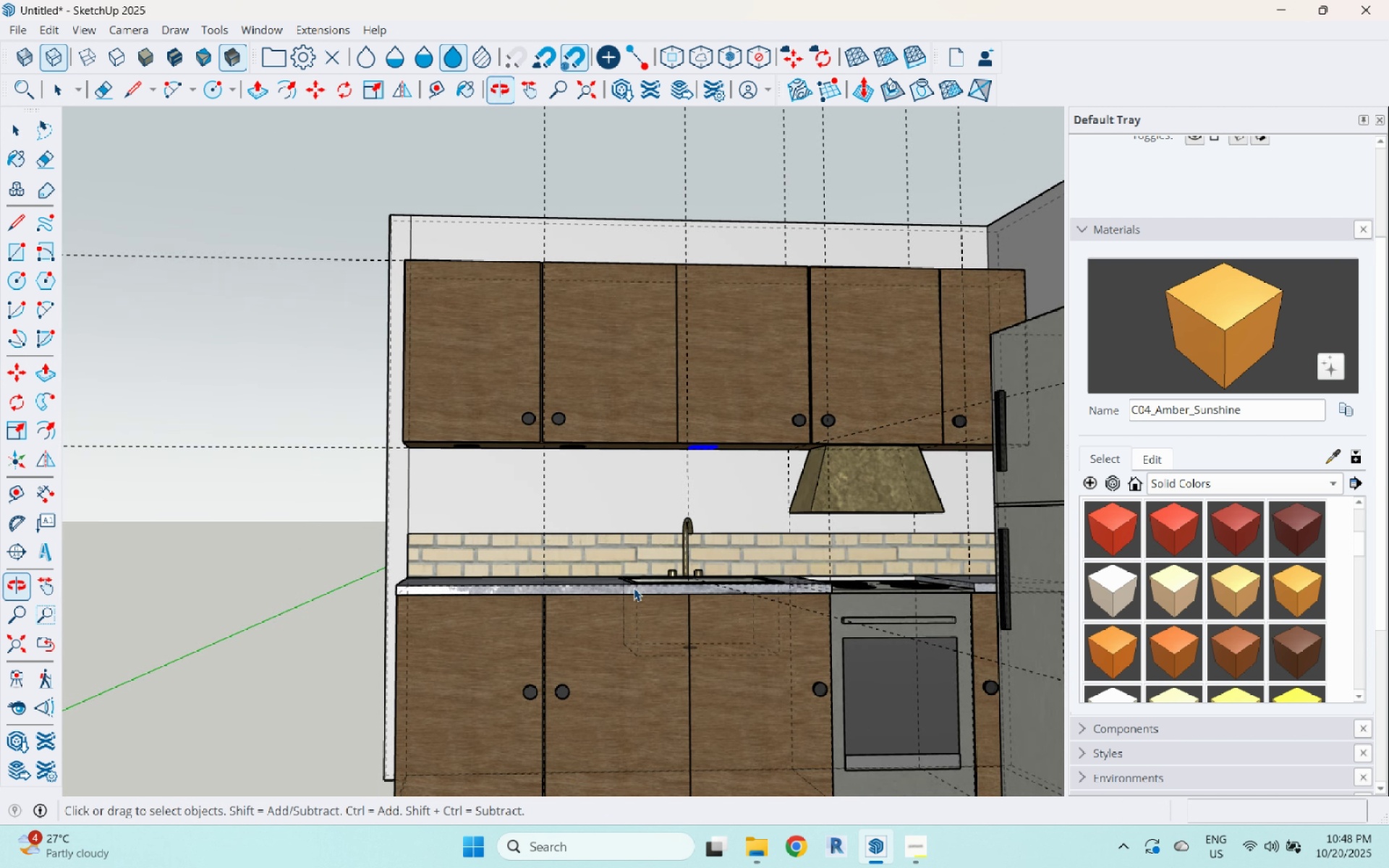 
key(Space)
 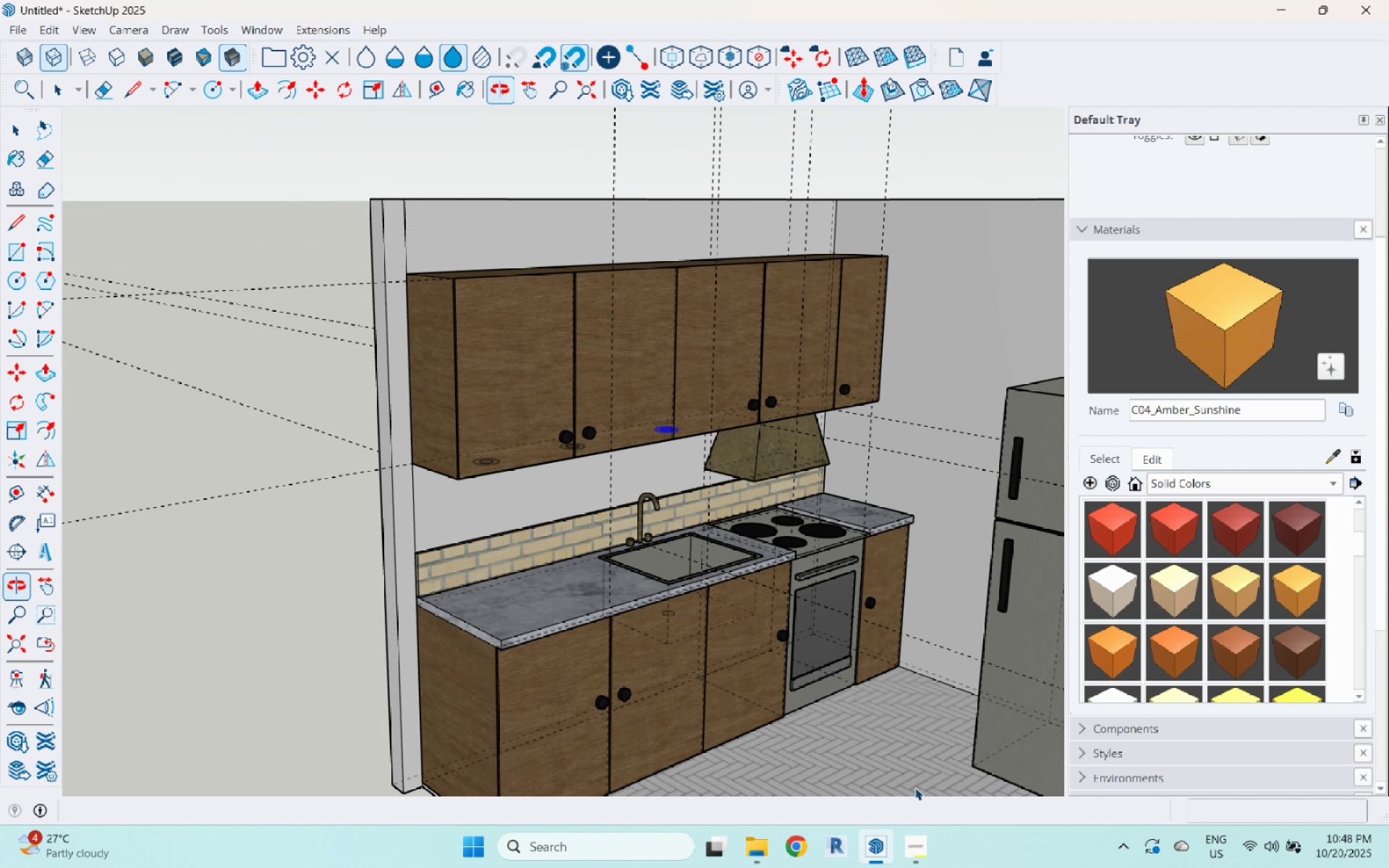 
scroll: coordinate [391, 389], scroll_direction: down, amount: 8.0
 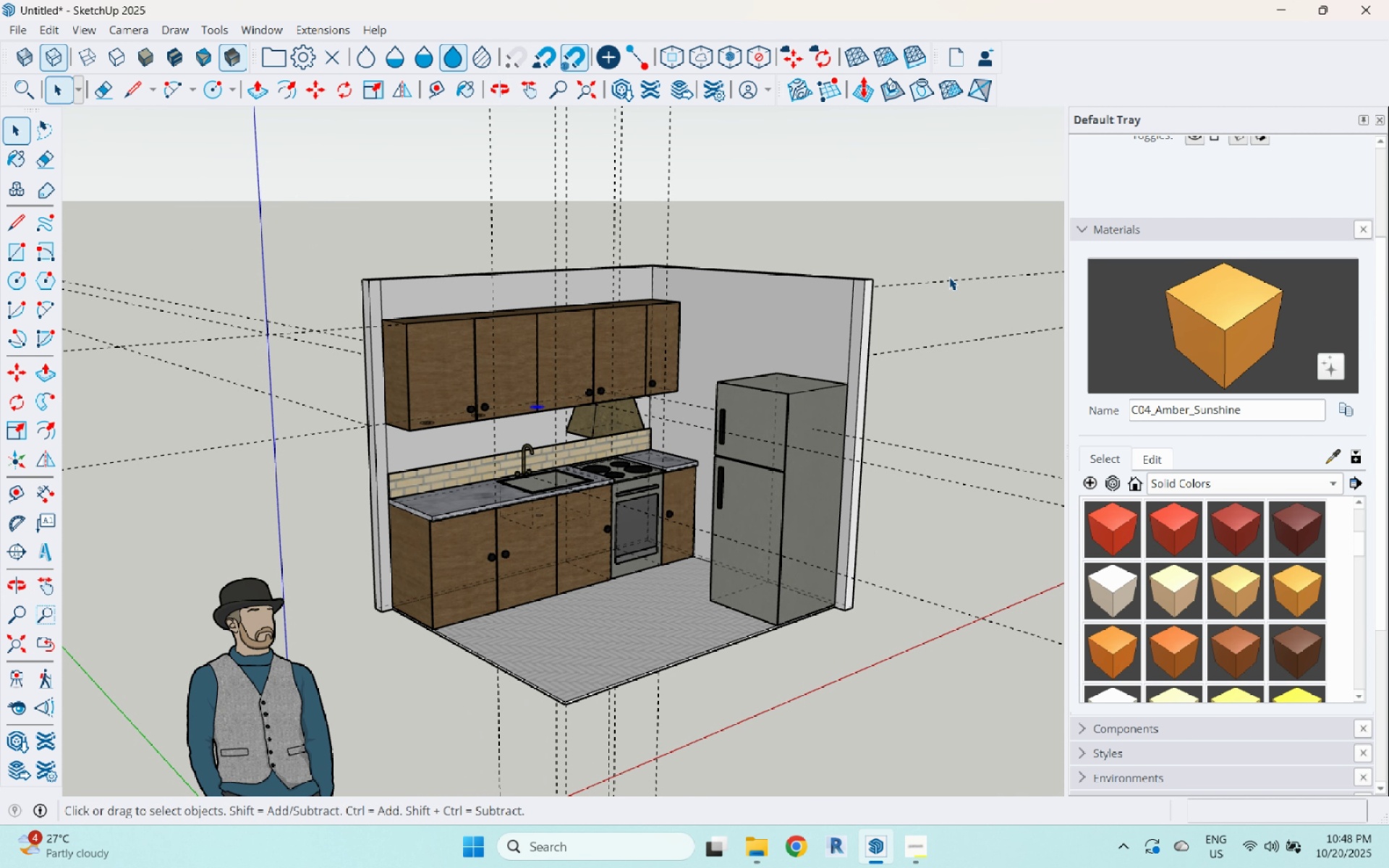 
left_click([949, 277])
 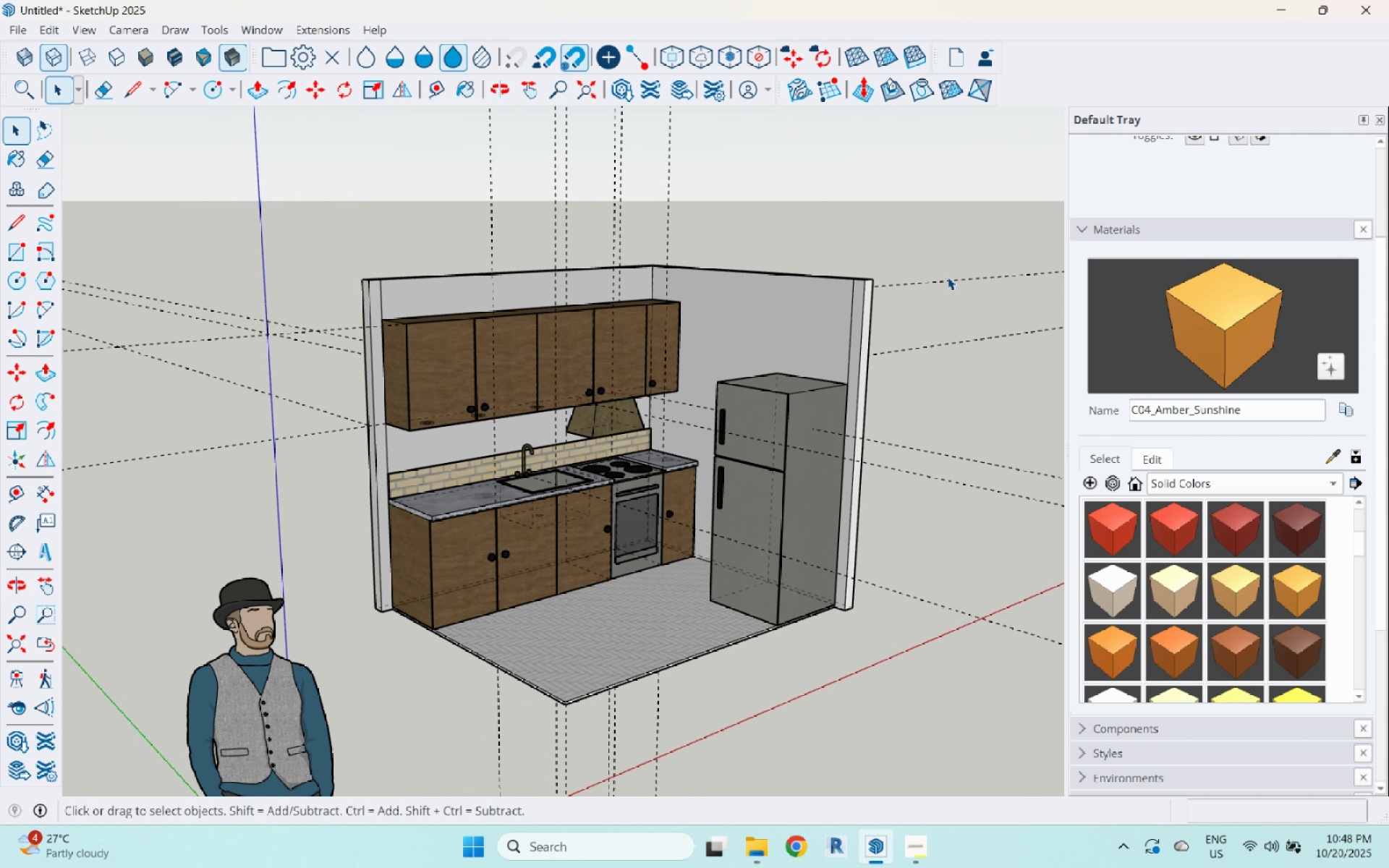 
scroll: coordinate [913, 422], scroll_direction: up, amount: 9.0
 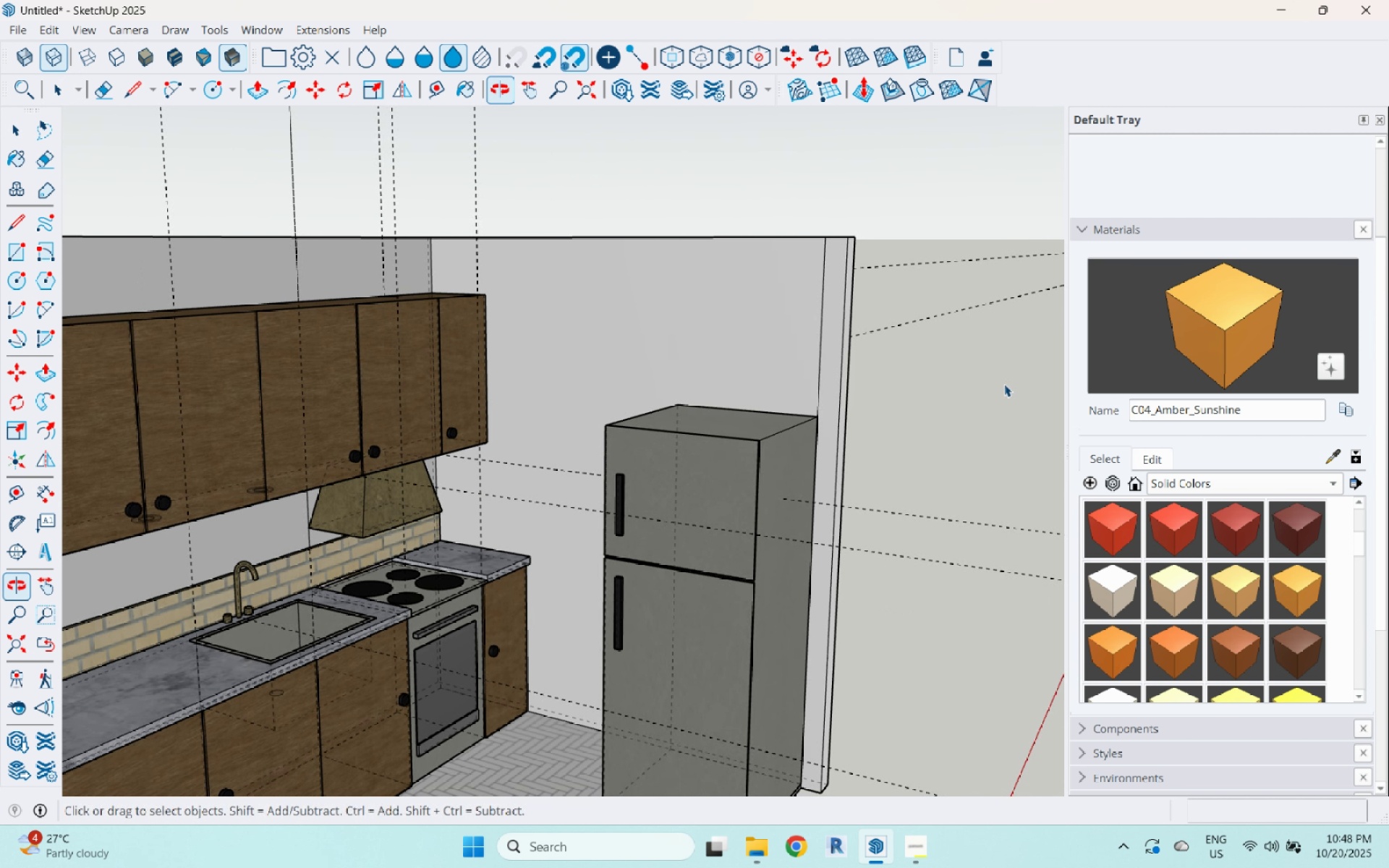 
scroll: coordinate [829, 297], scroll_direction: down, amount: 6.0
 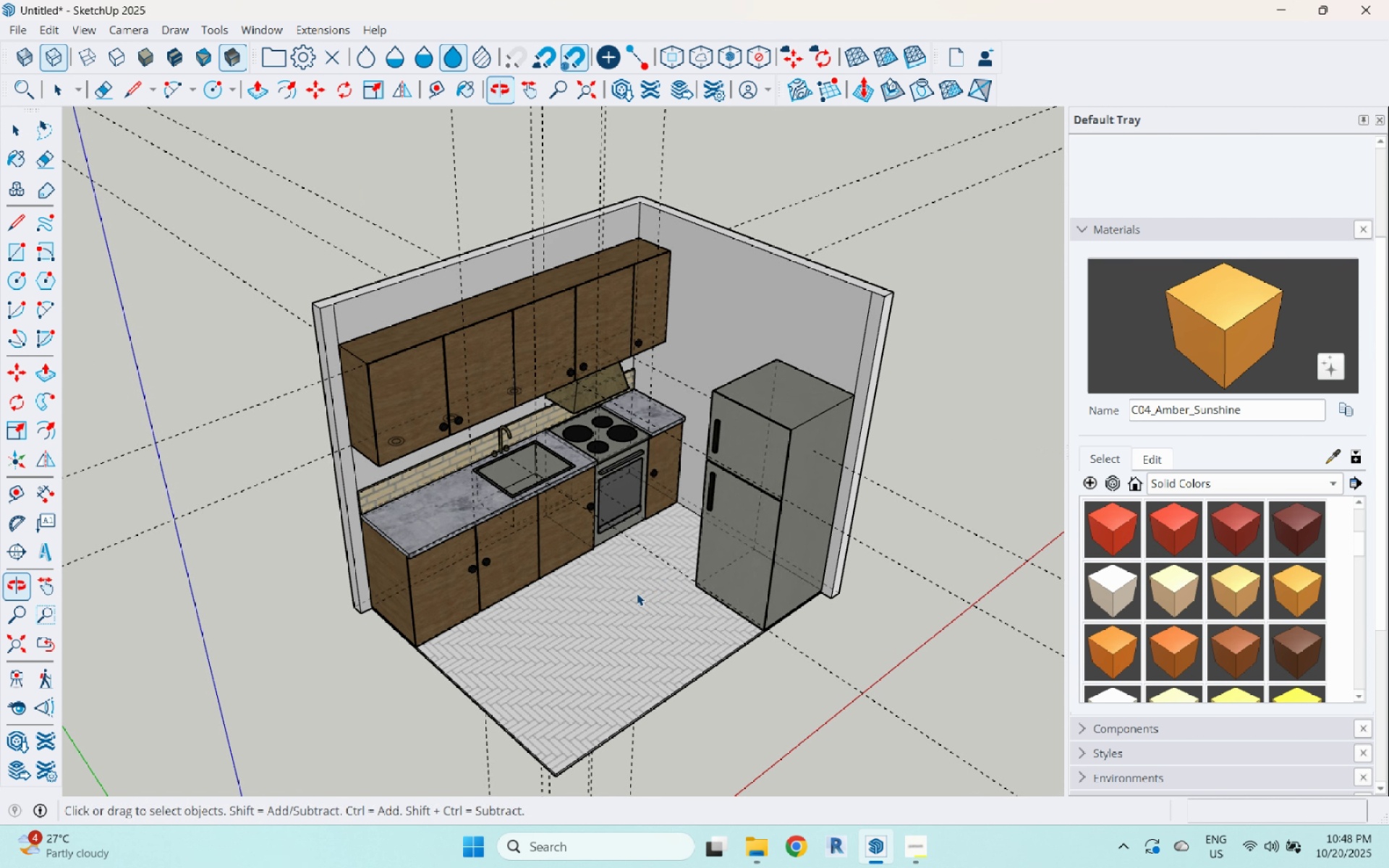 
scroll: coordinate [619, 630], scroll_direction: up, amount: 5.0
 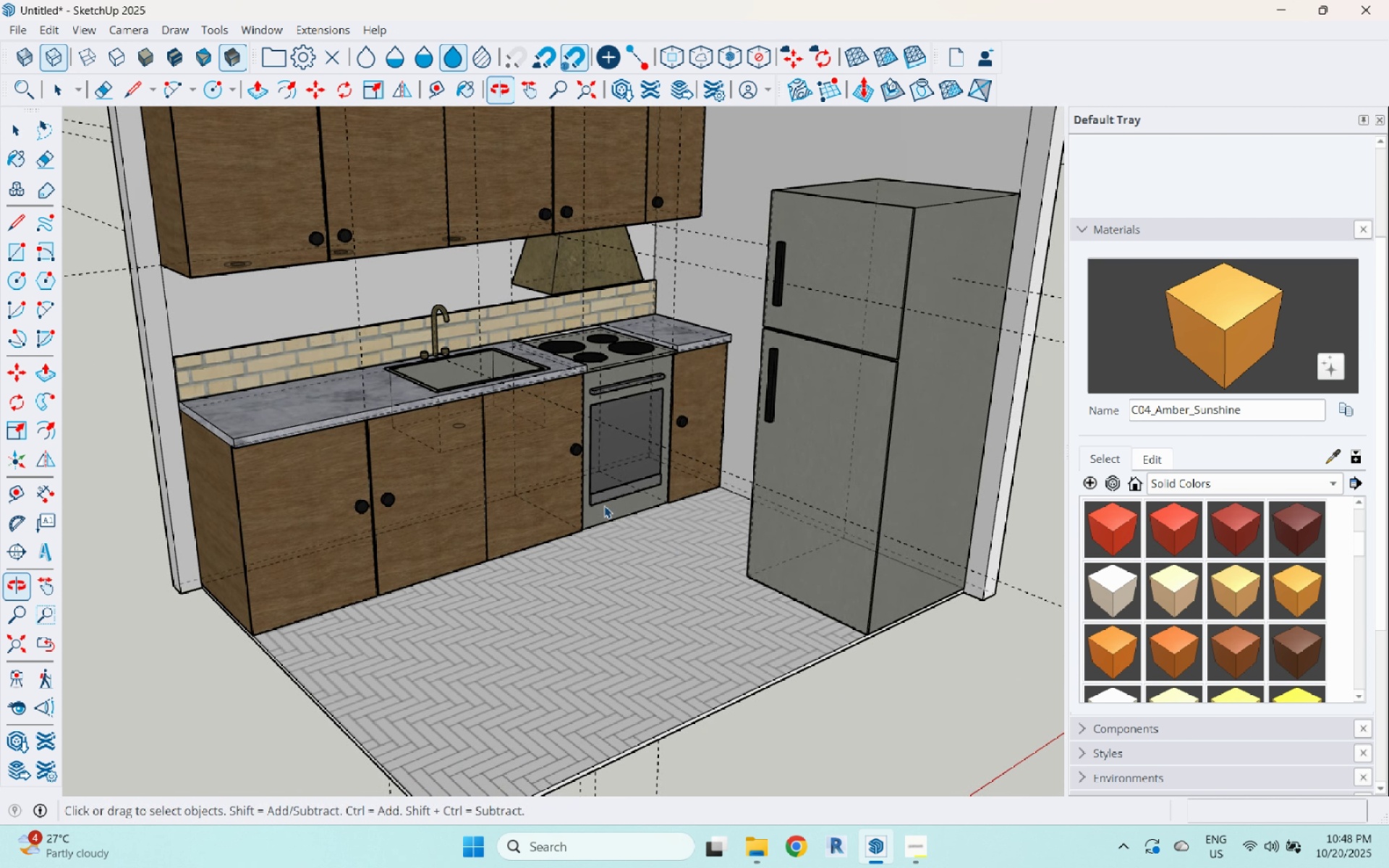 
scroll: coordinate [571, 619], scroll_direction: down, amount: 3.0
 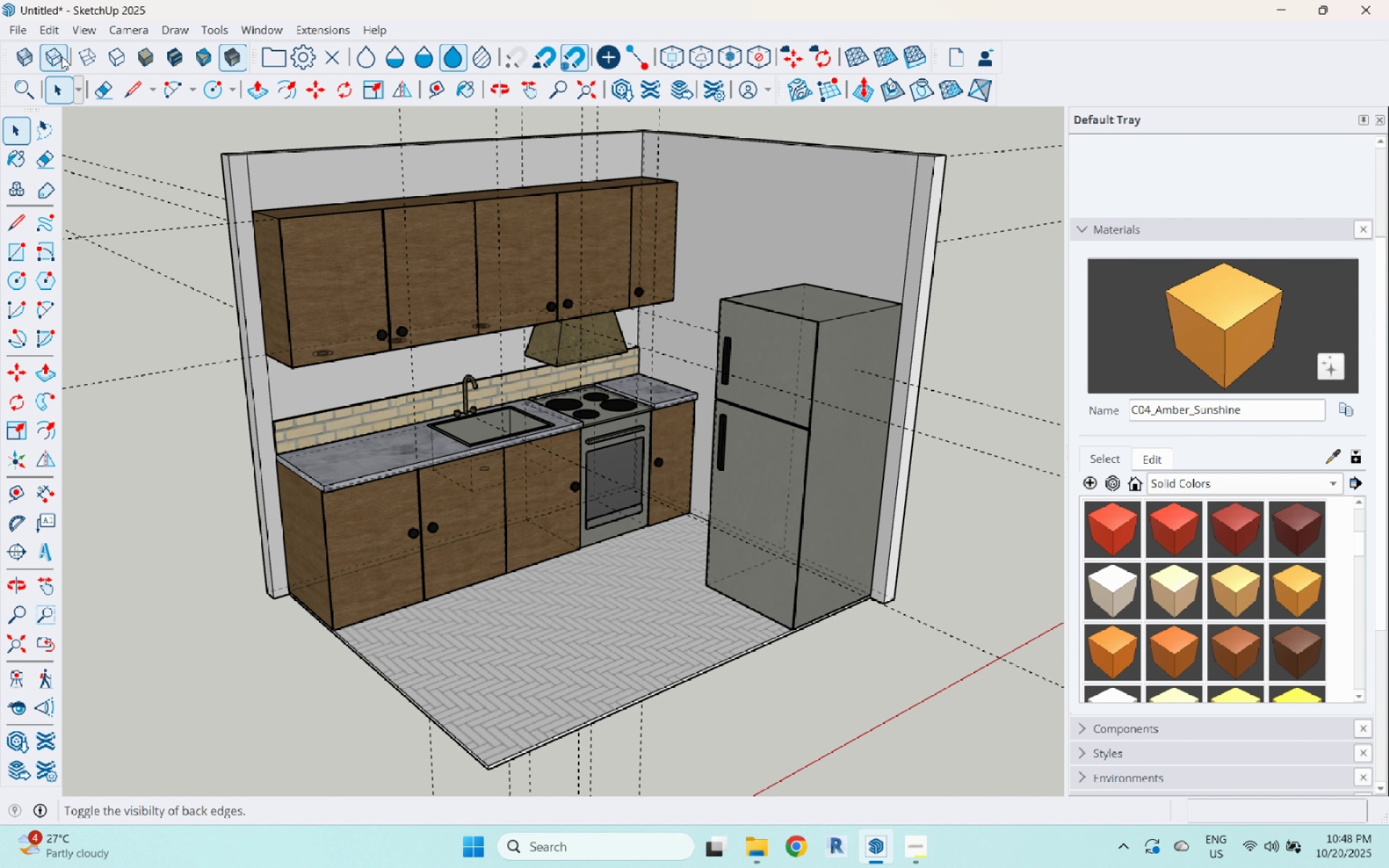 
left_click([59, 56])
 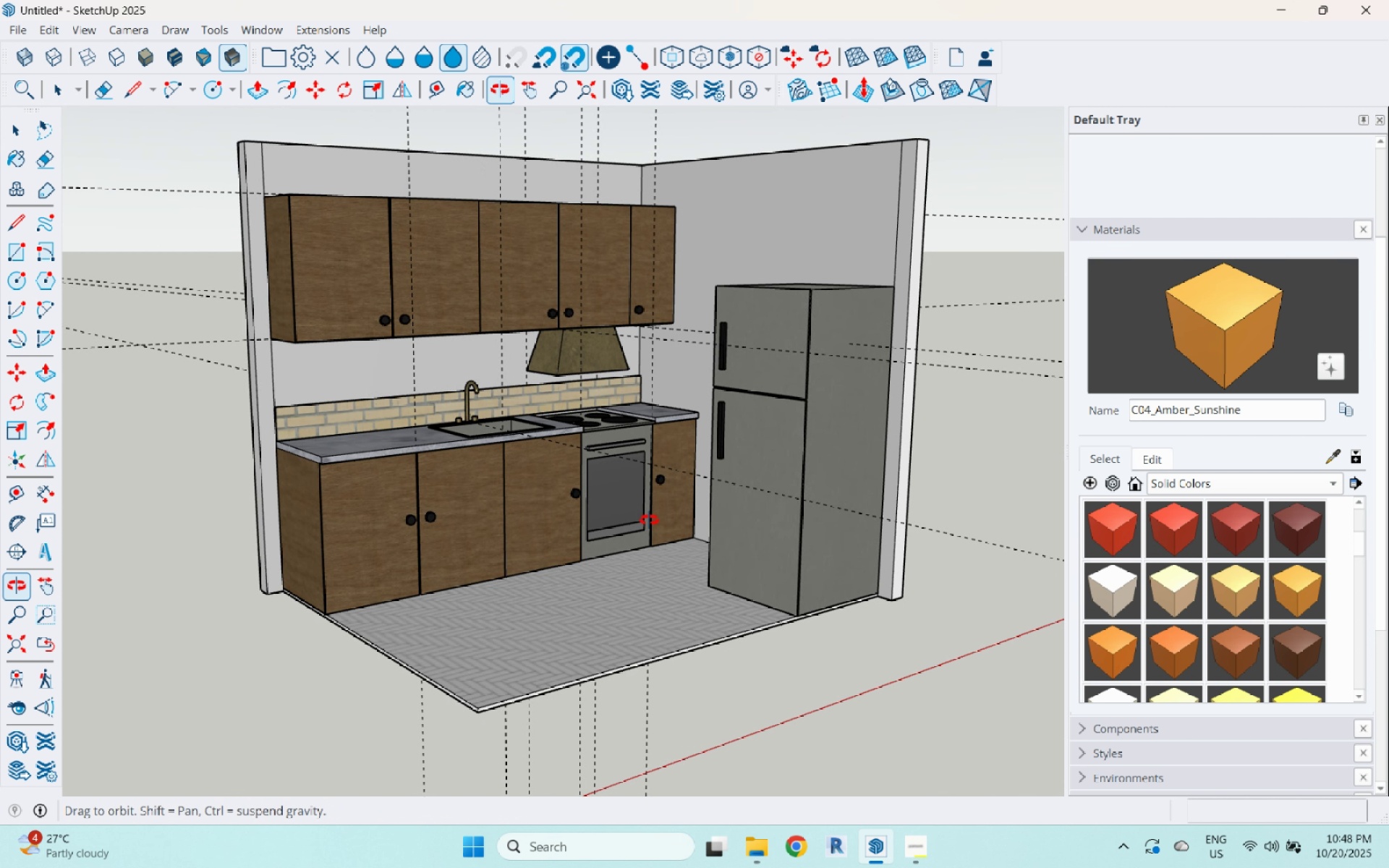 
scroll: coordinate [475, 597], scroll_direction: down, amount: 6.0
 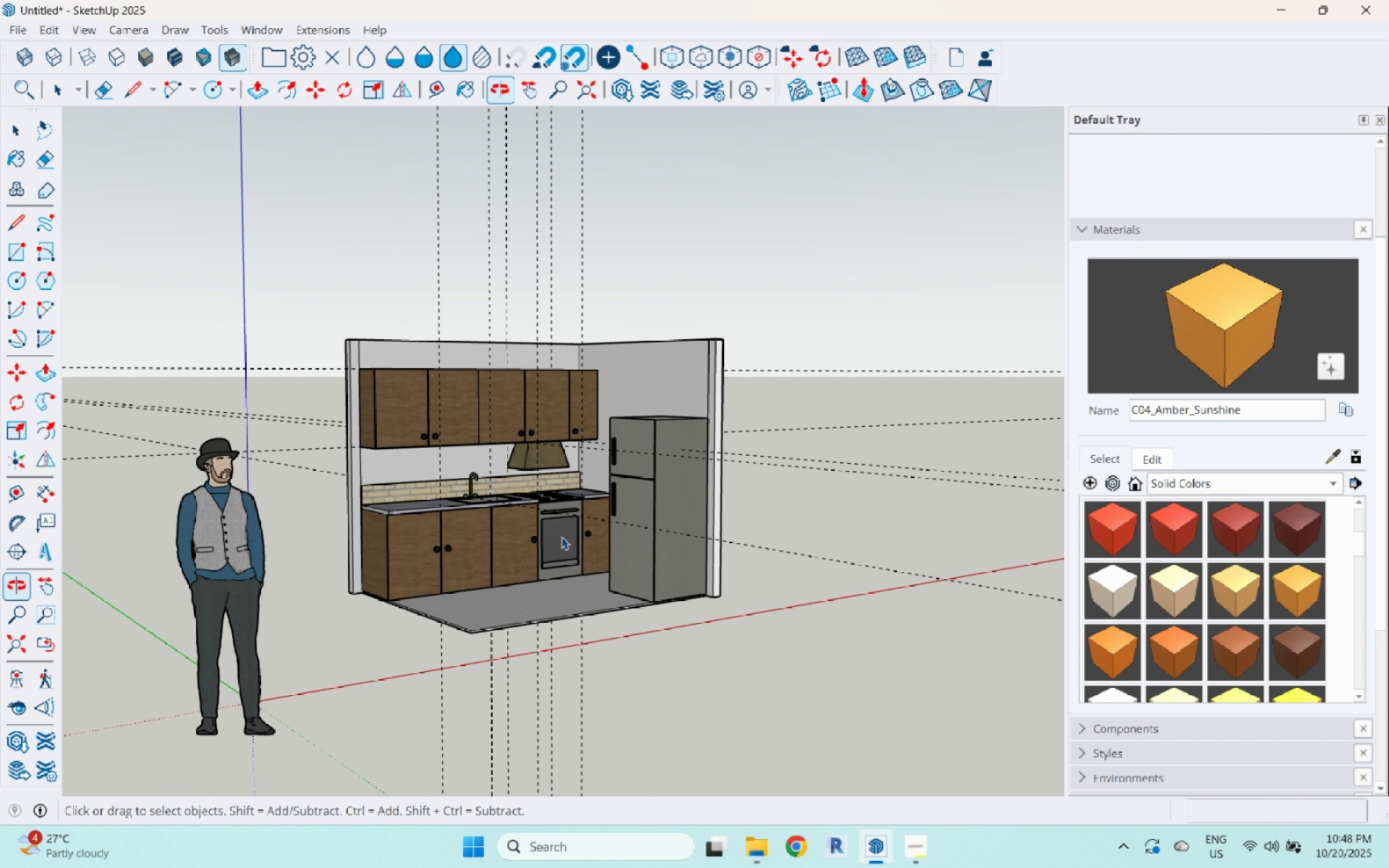 
scroll: coordinate [682, 369], scroll_direction: up, amount: 9.0
 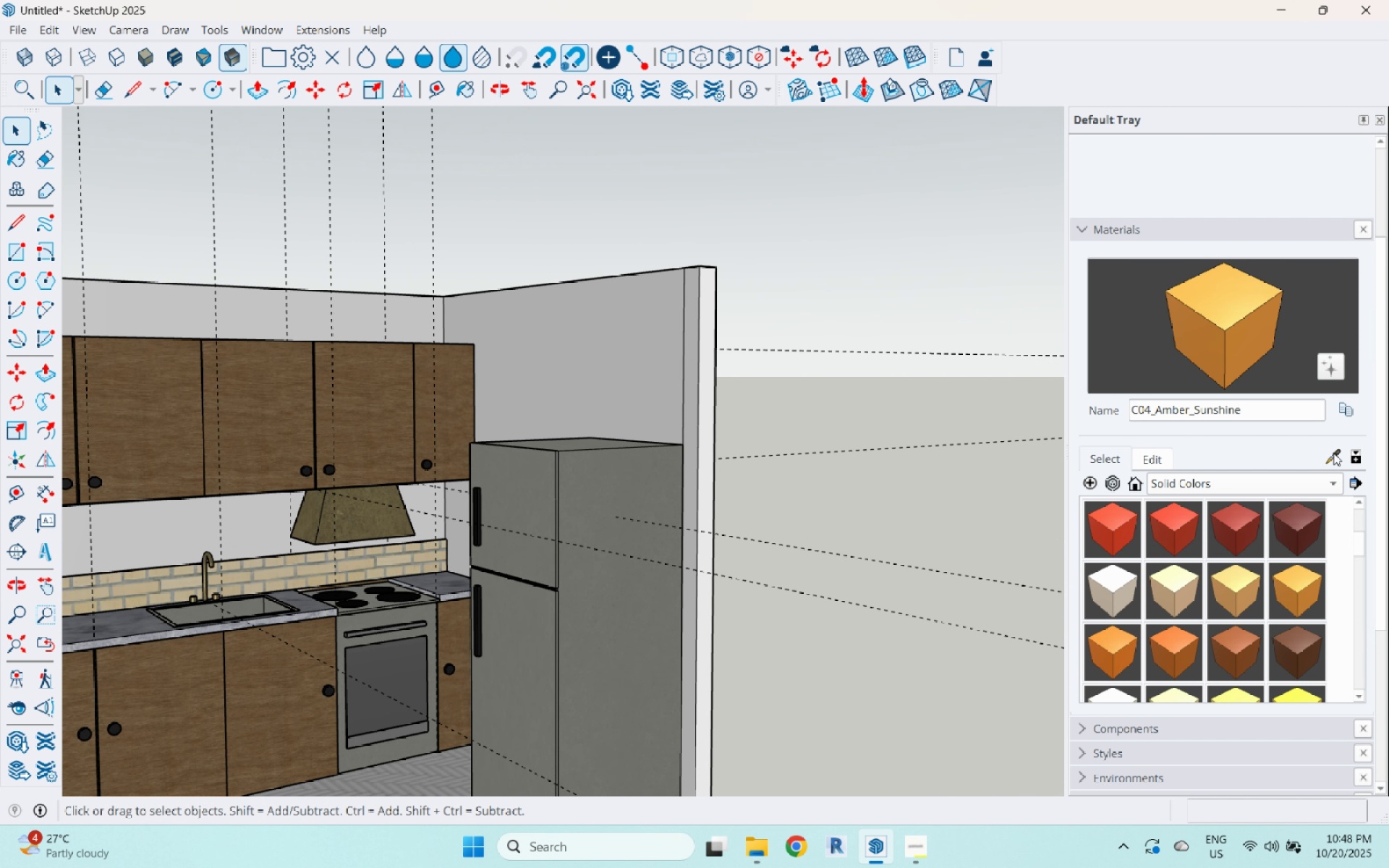 
left_click([1331, 455])
 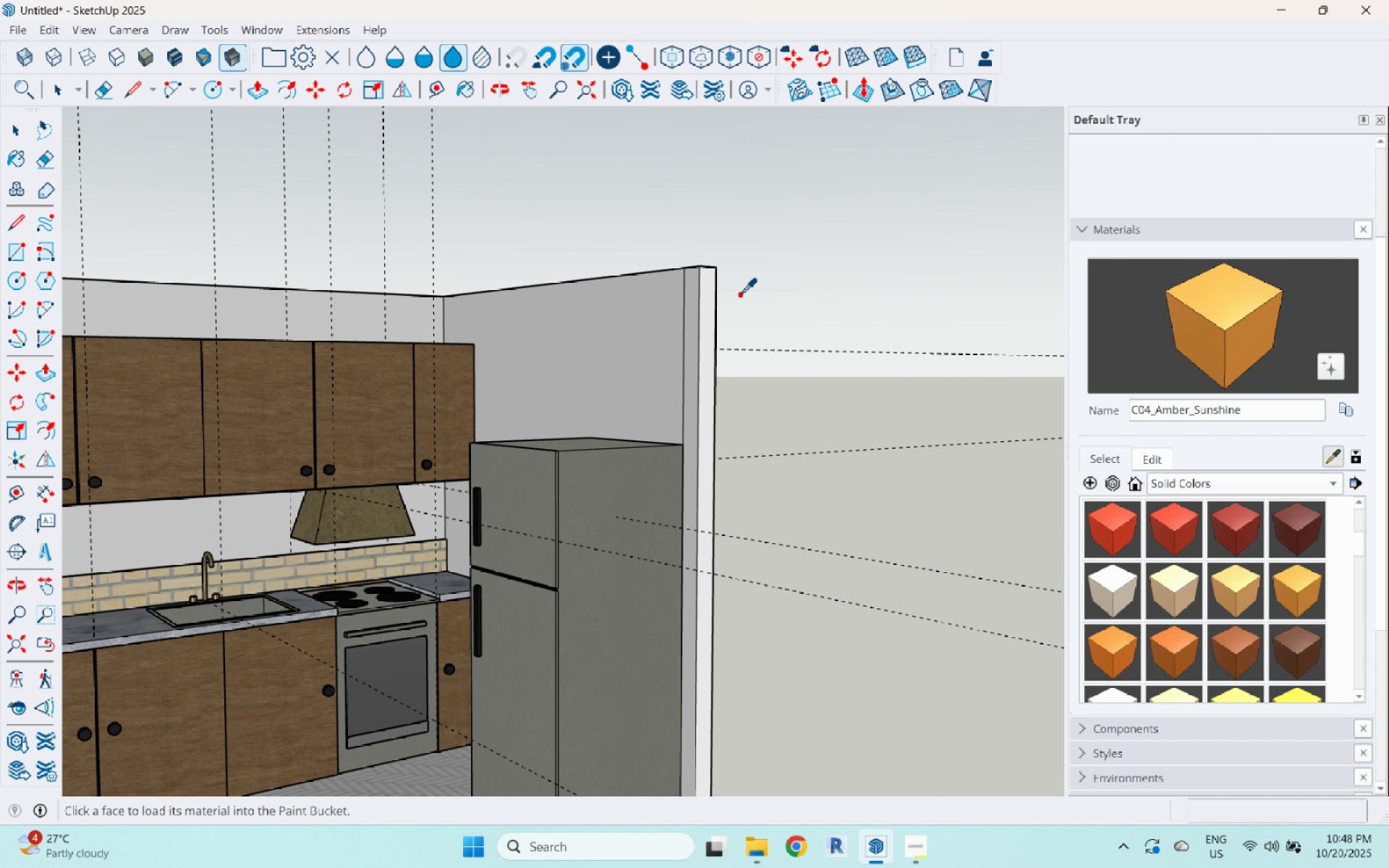 
key(Space)
 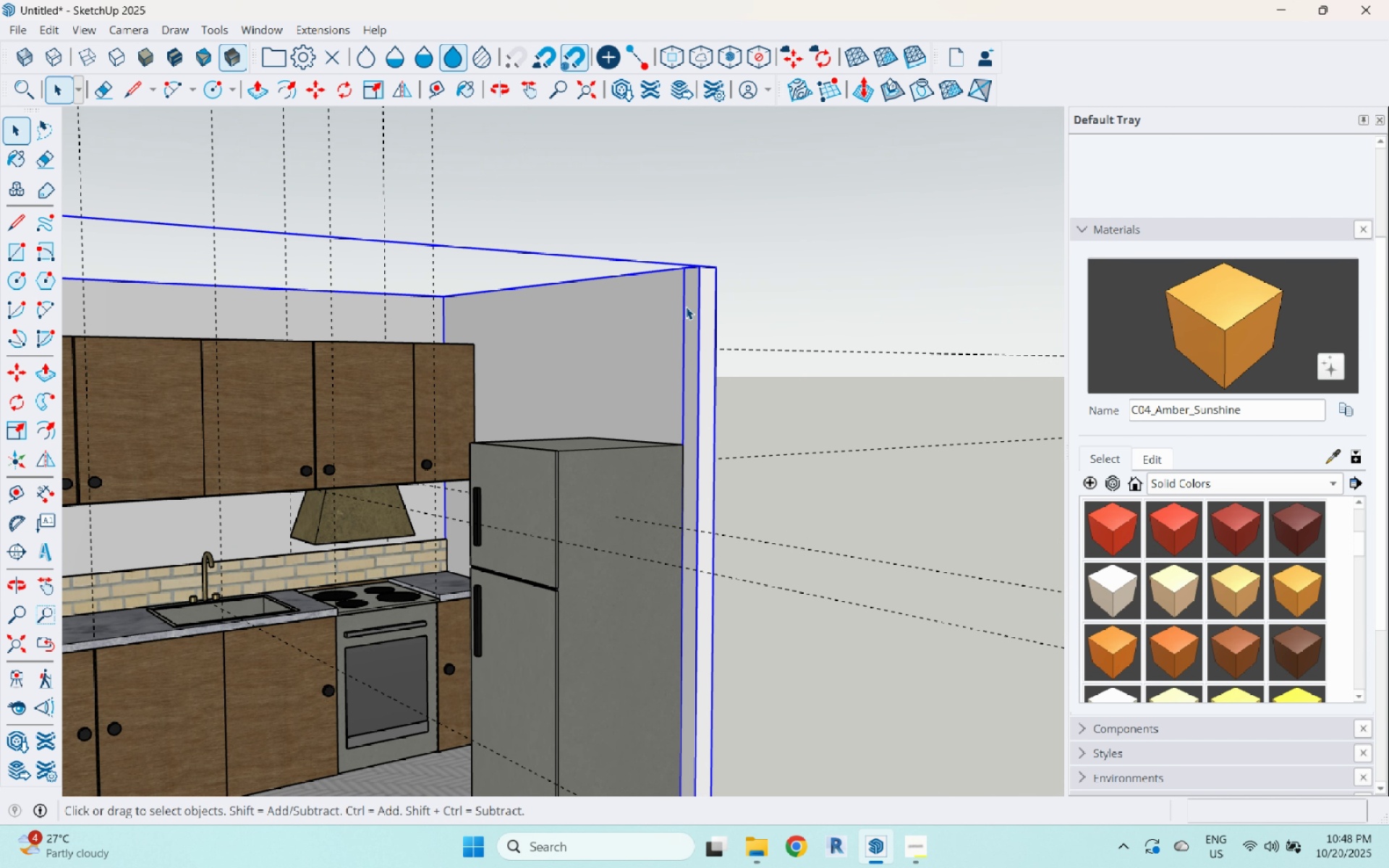 
double_click([684, 307])
 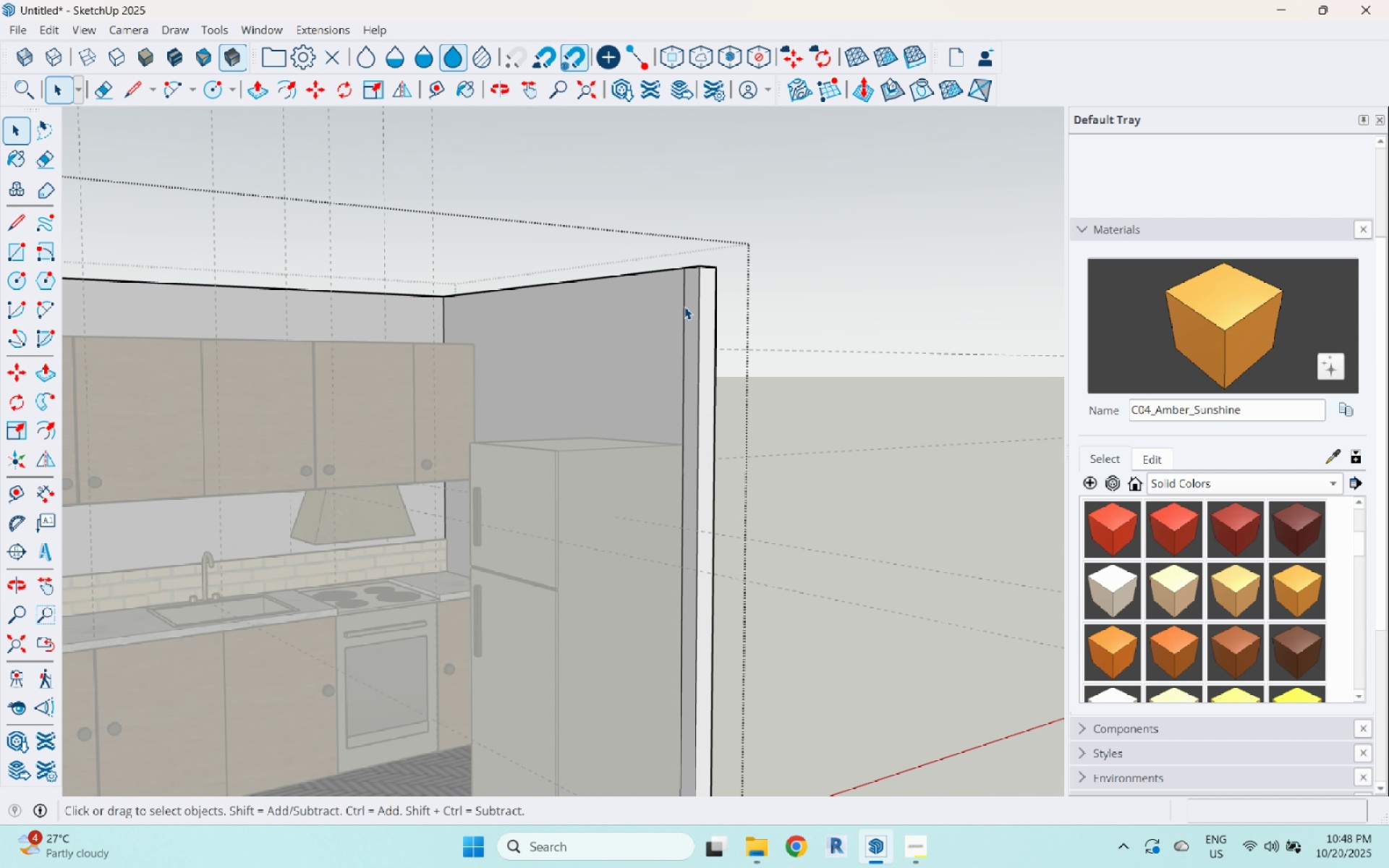 
triple_click([684, 307])
 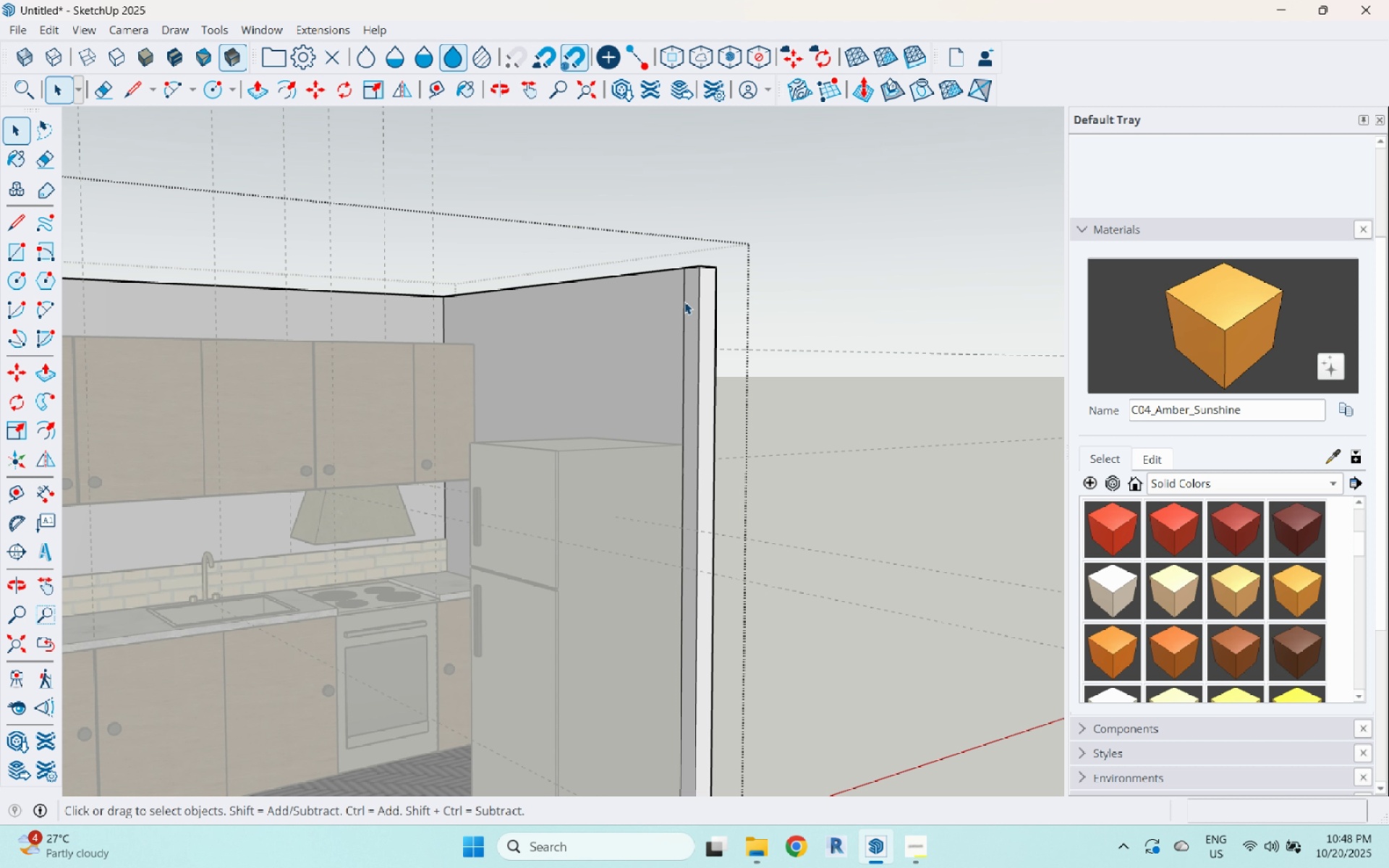 
triple_click([684, 302])
 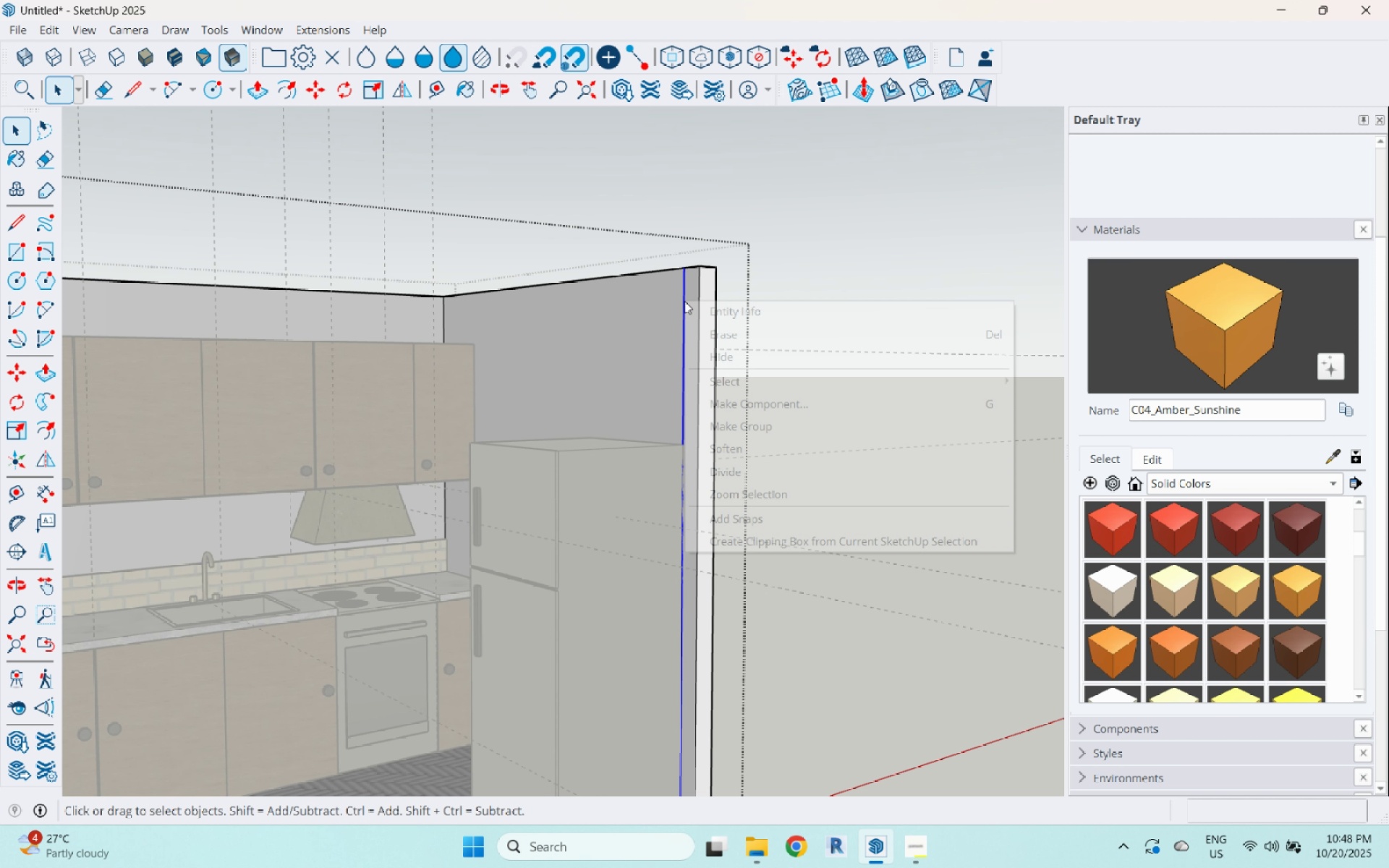 
right_click([684, 301])
 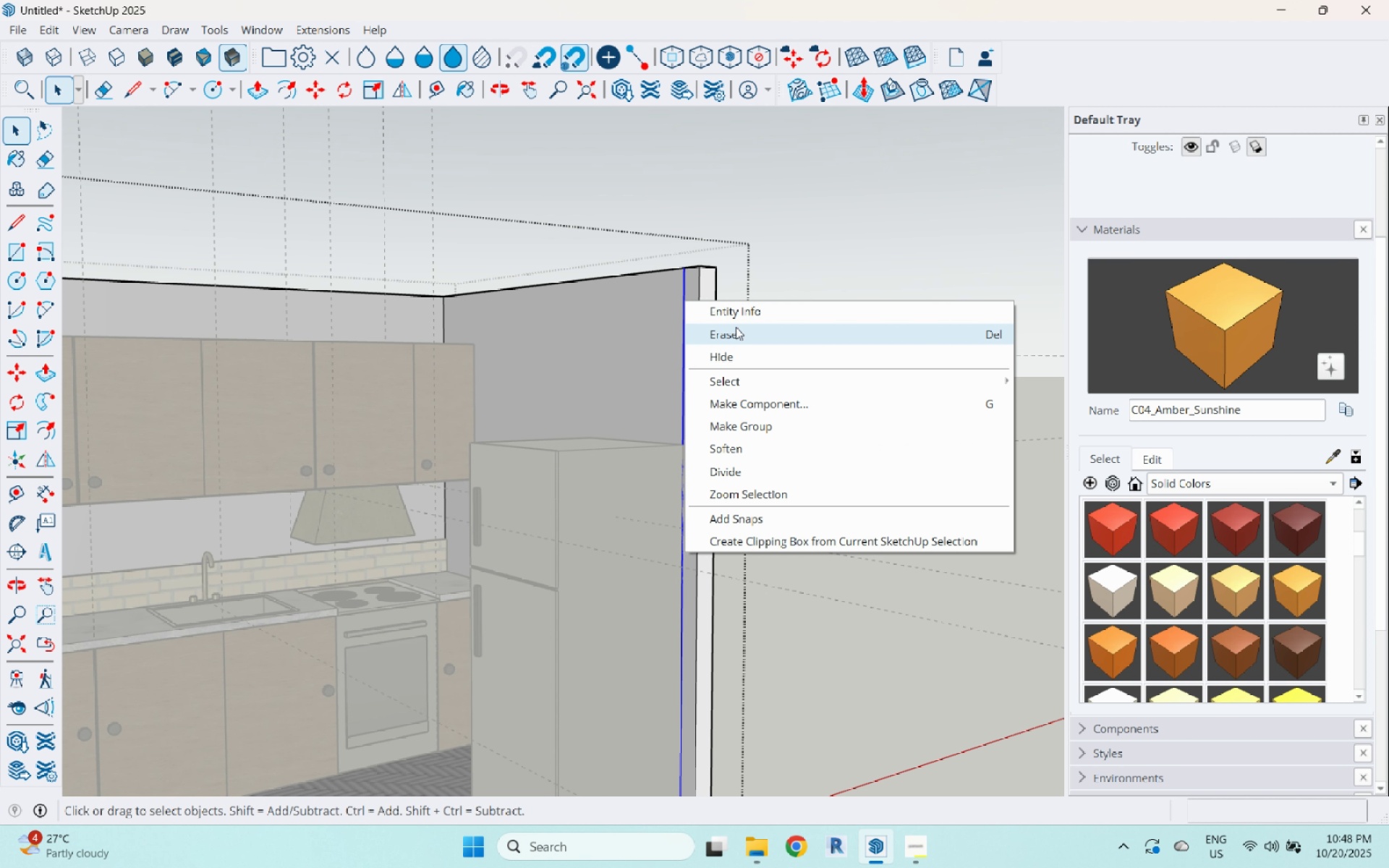 
left_click([736, 327])
 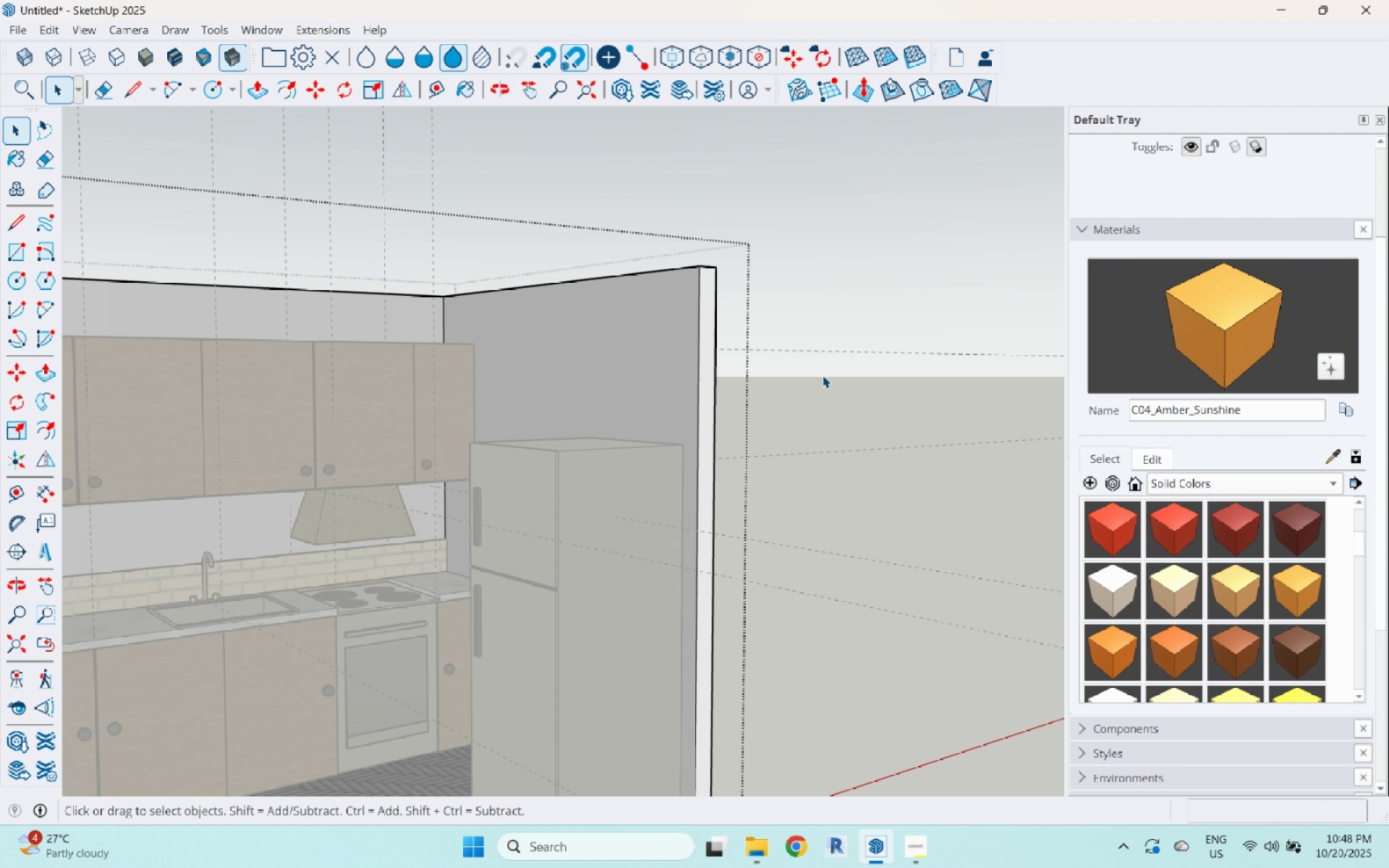 
key(Escape)
 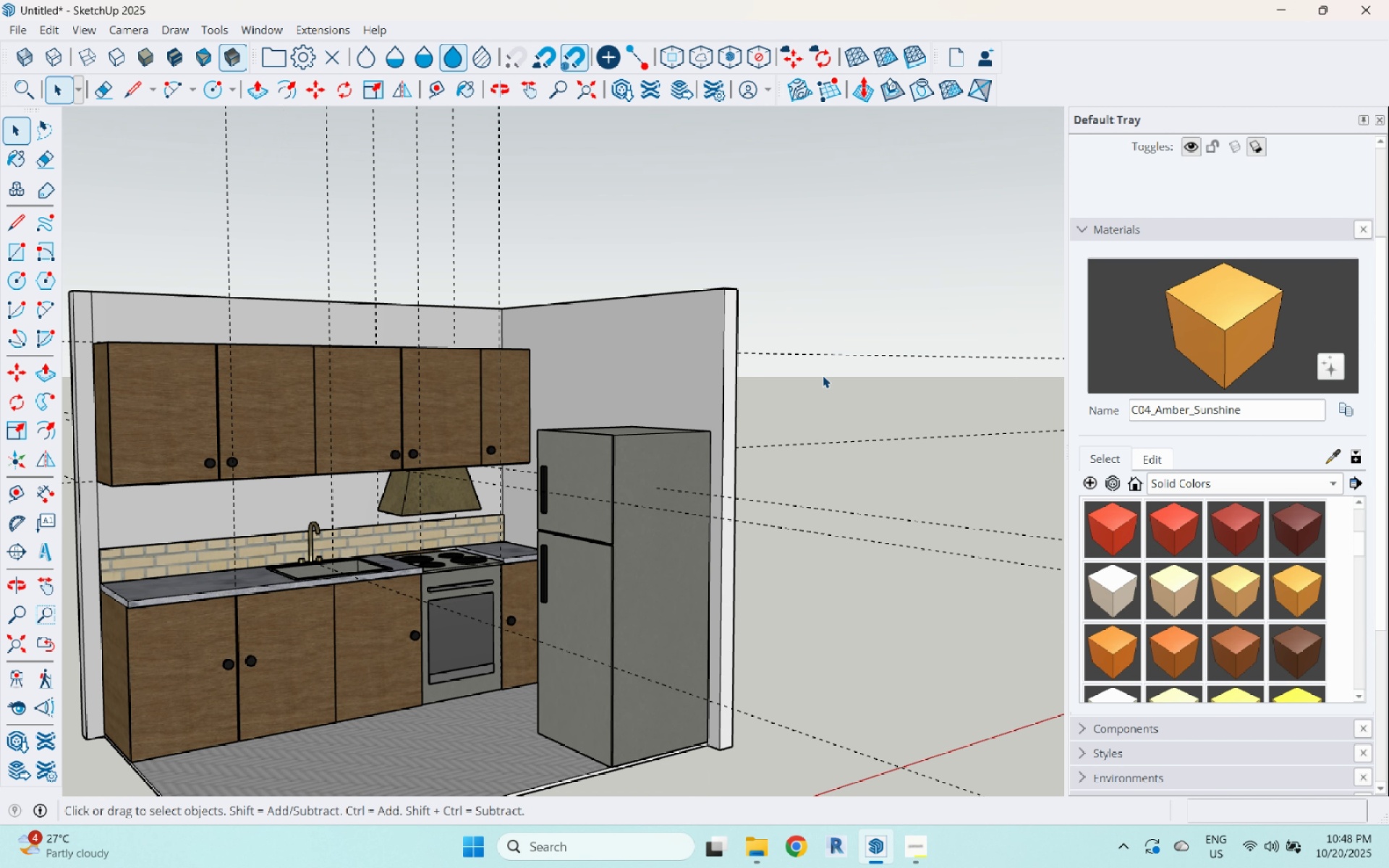 
scroll: coordinate [188, 333], scroll_direction: up, amount: 5.0
 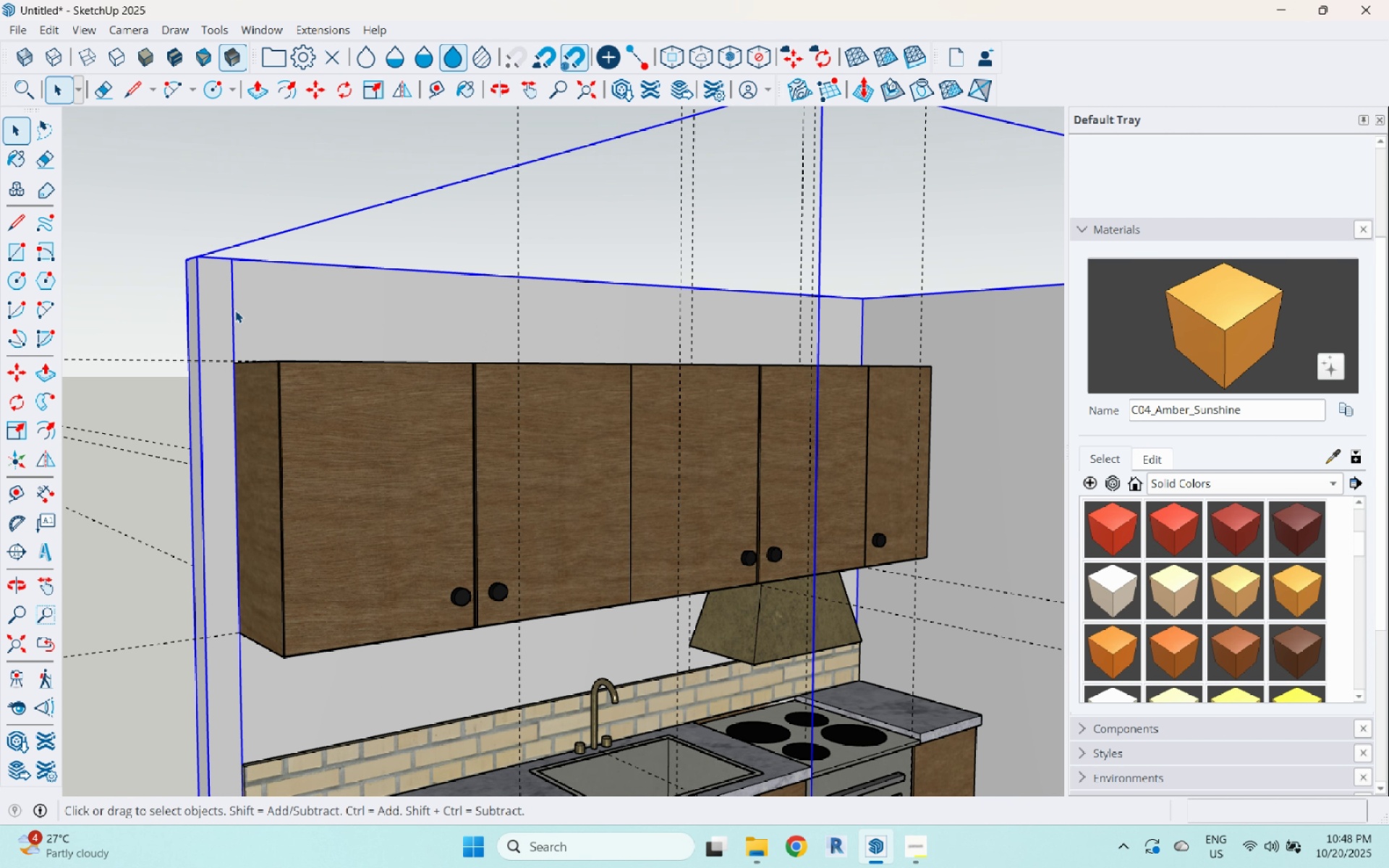 
key(Escape)
 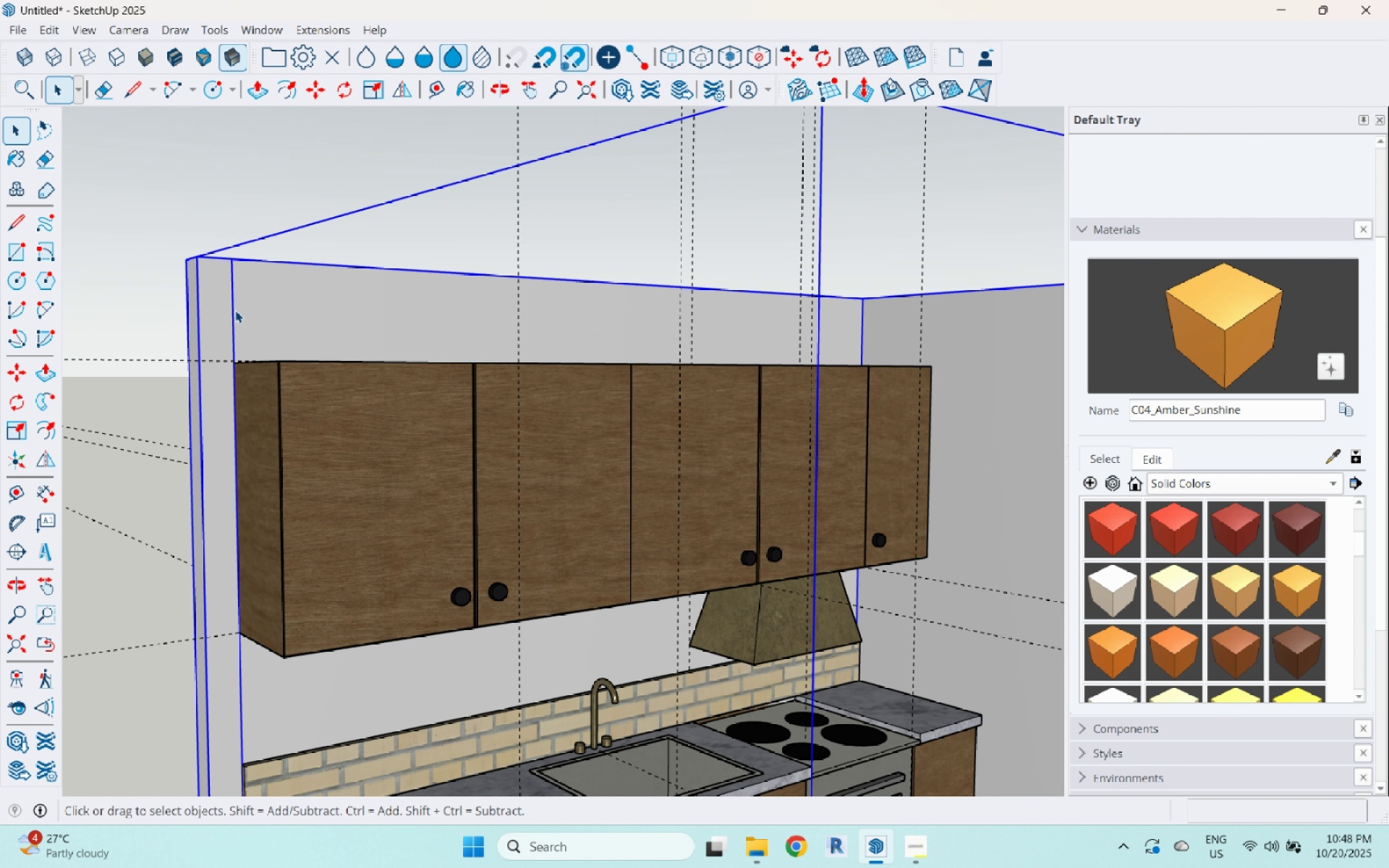 
double_click([235, 310])
 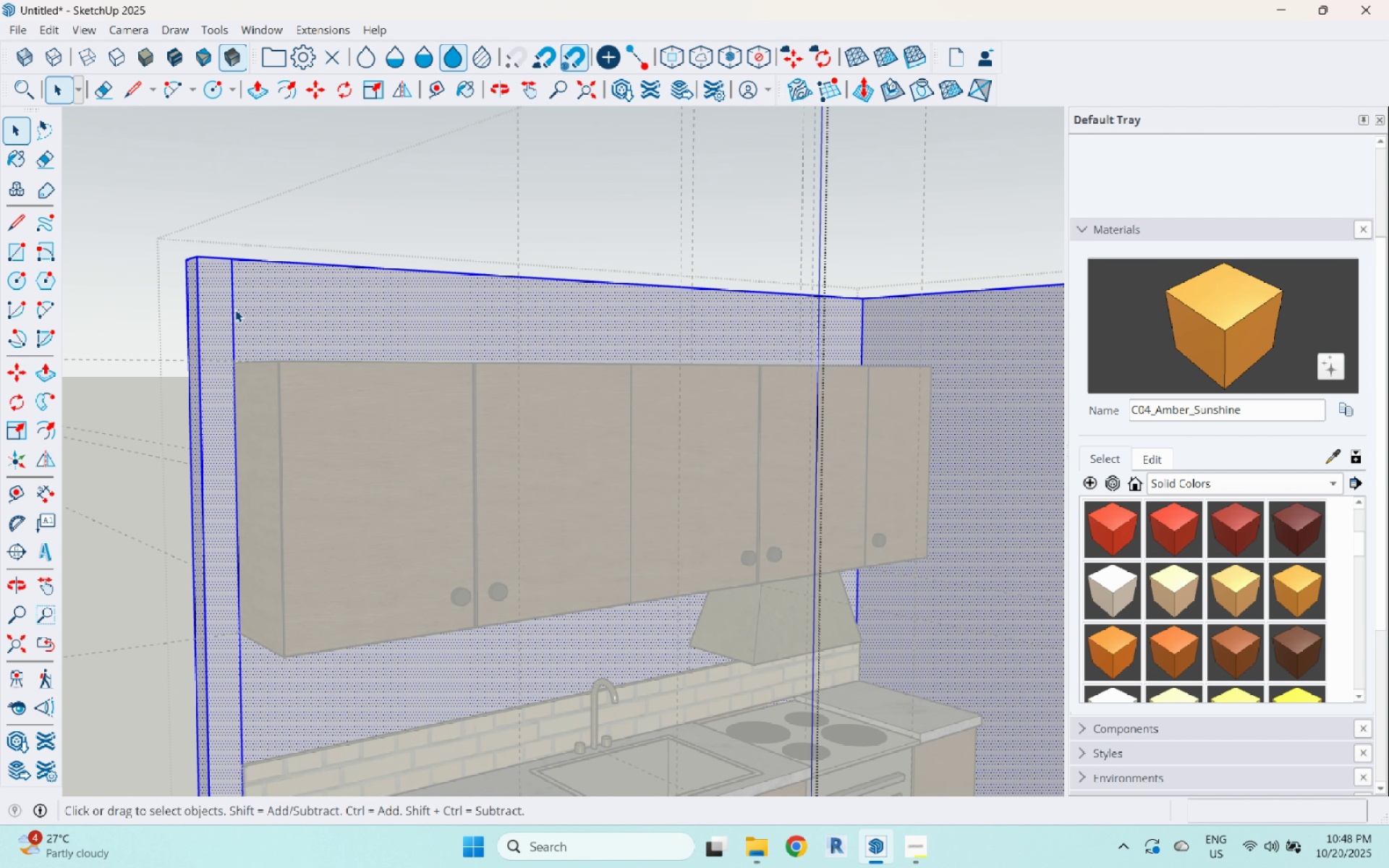 
triple_click([235, 310])
 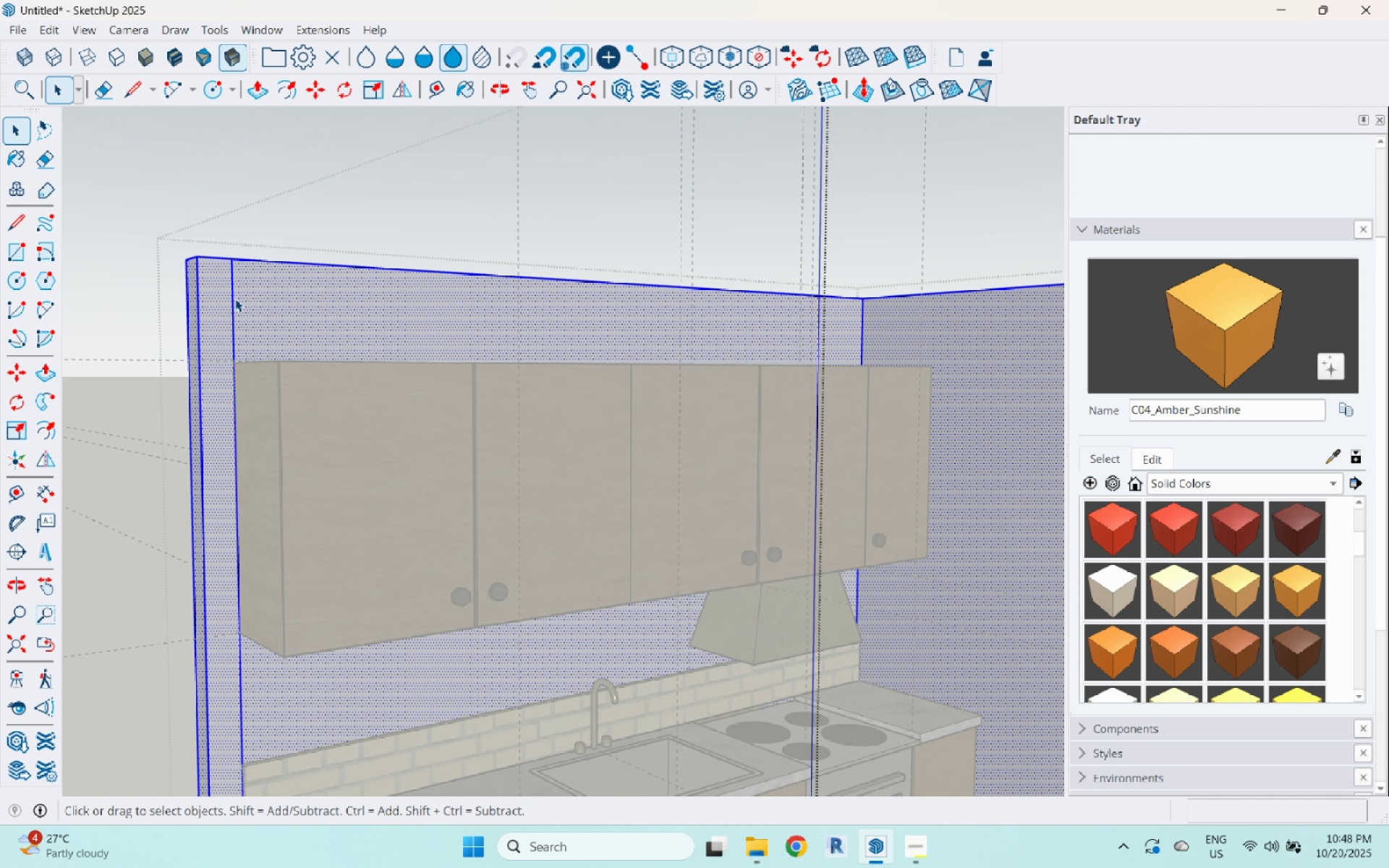 
left_click([235, 299])
 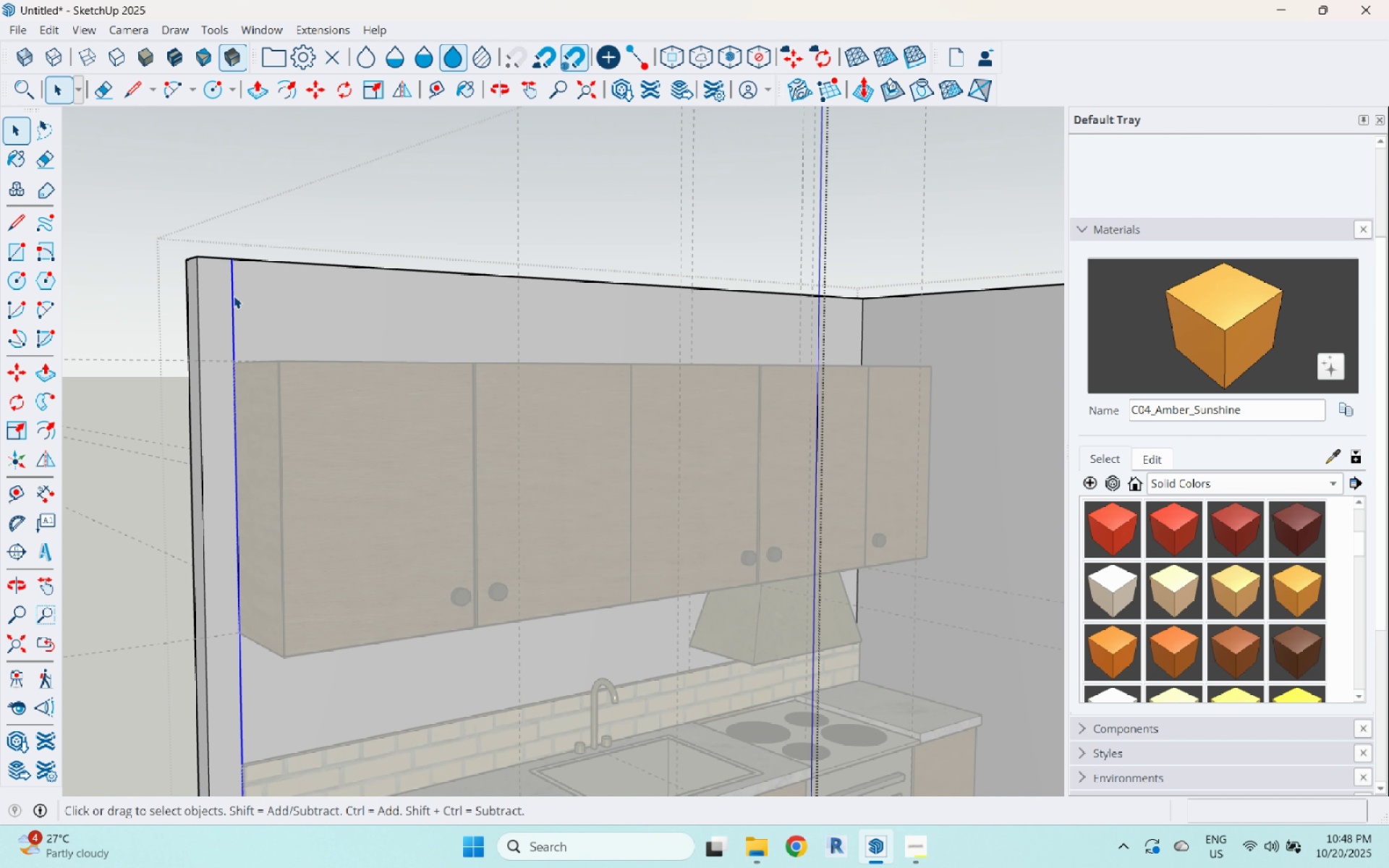 
right_click([234, 296])
 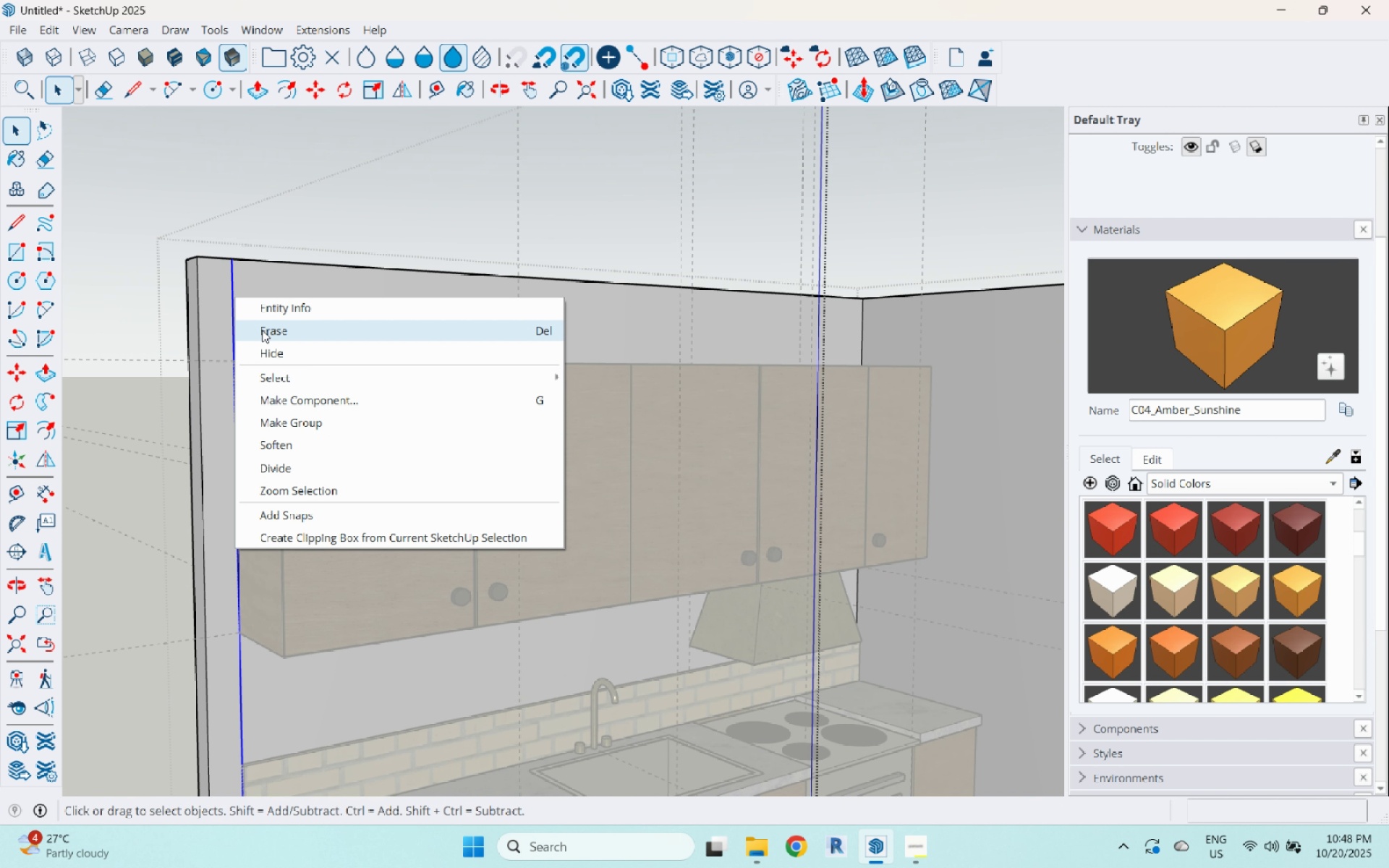 
left_click([262, 330])
 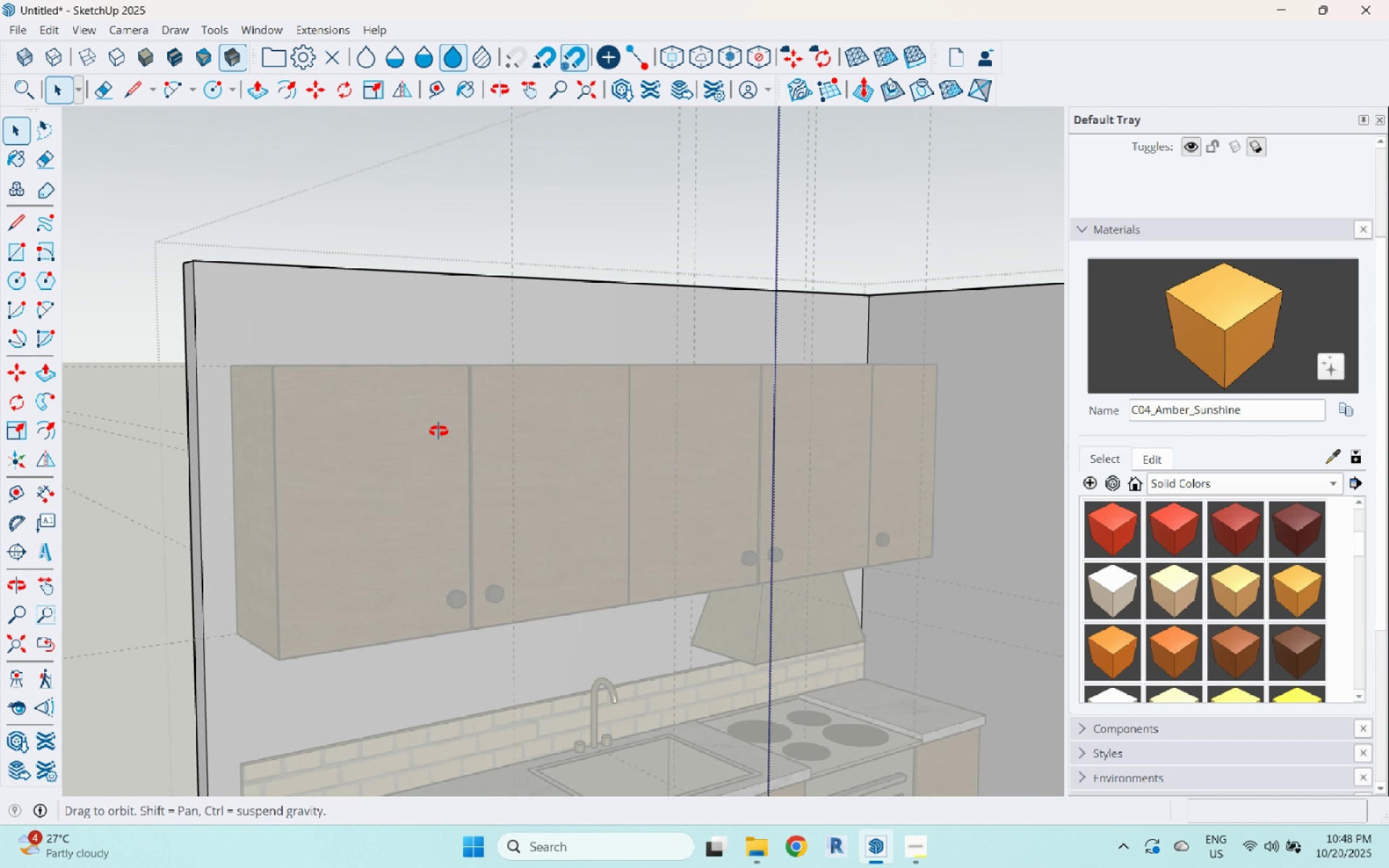 
key(Escape)
 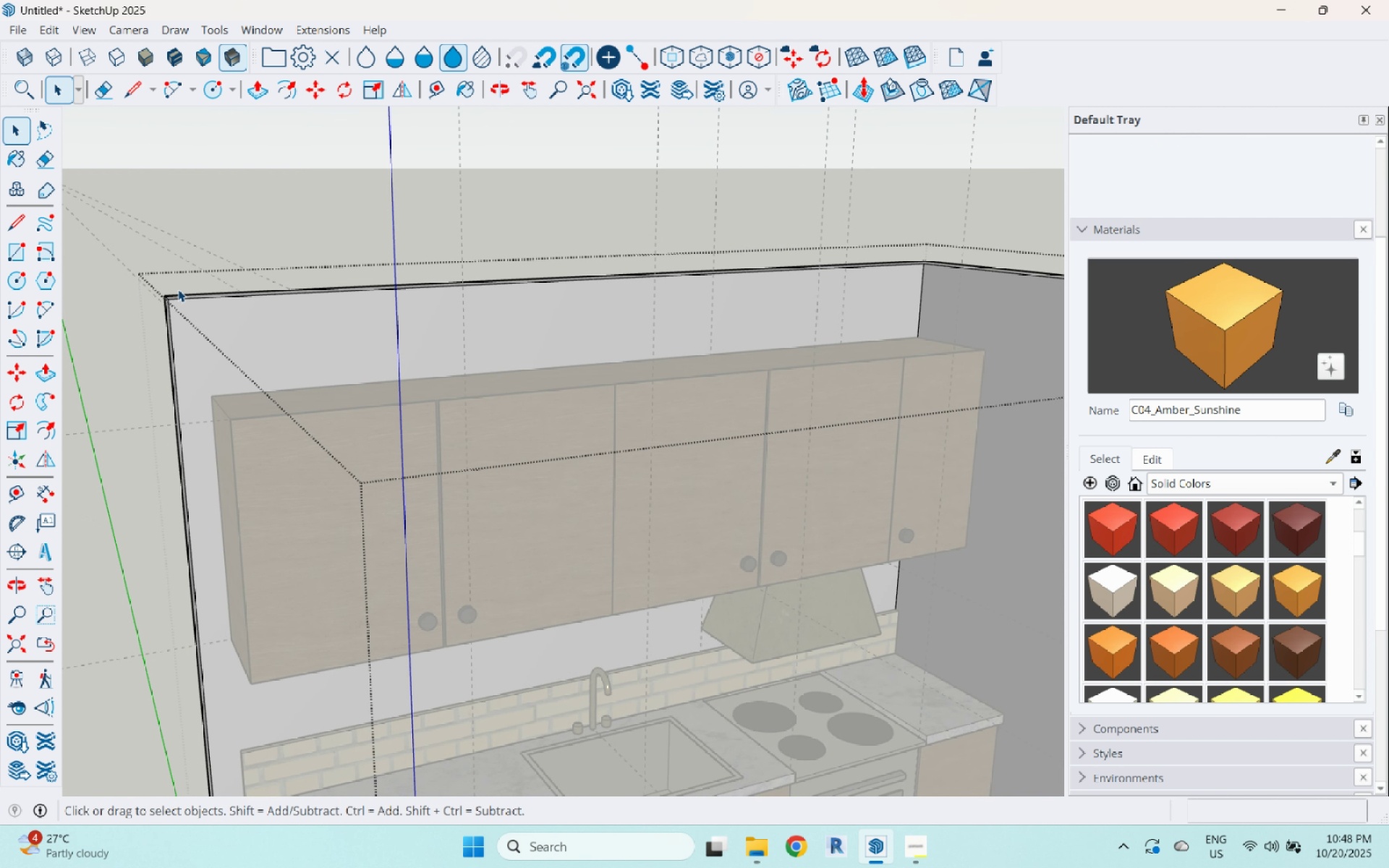 
scroll: coordinate [489, 343], scroll_direction: down, amount: 9.0
 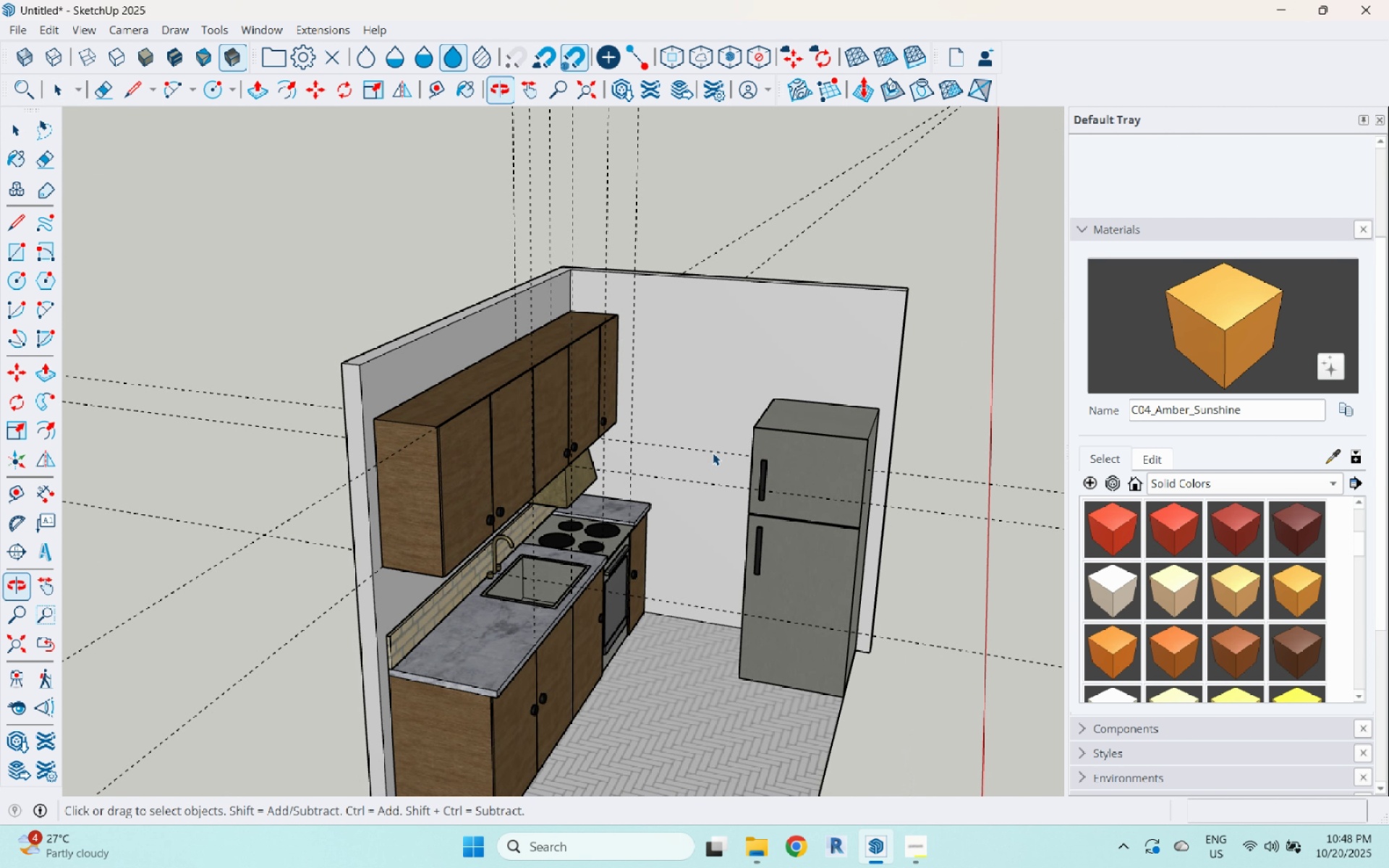 
key(Escape)
 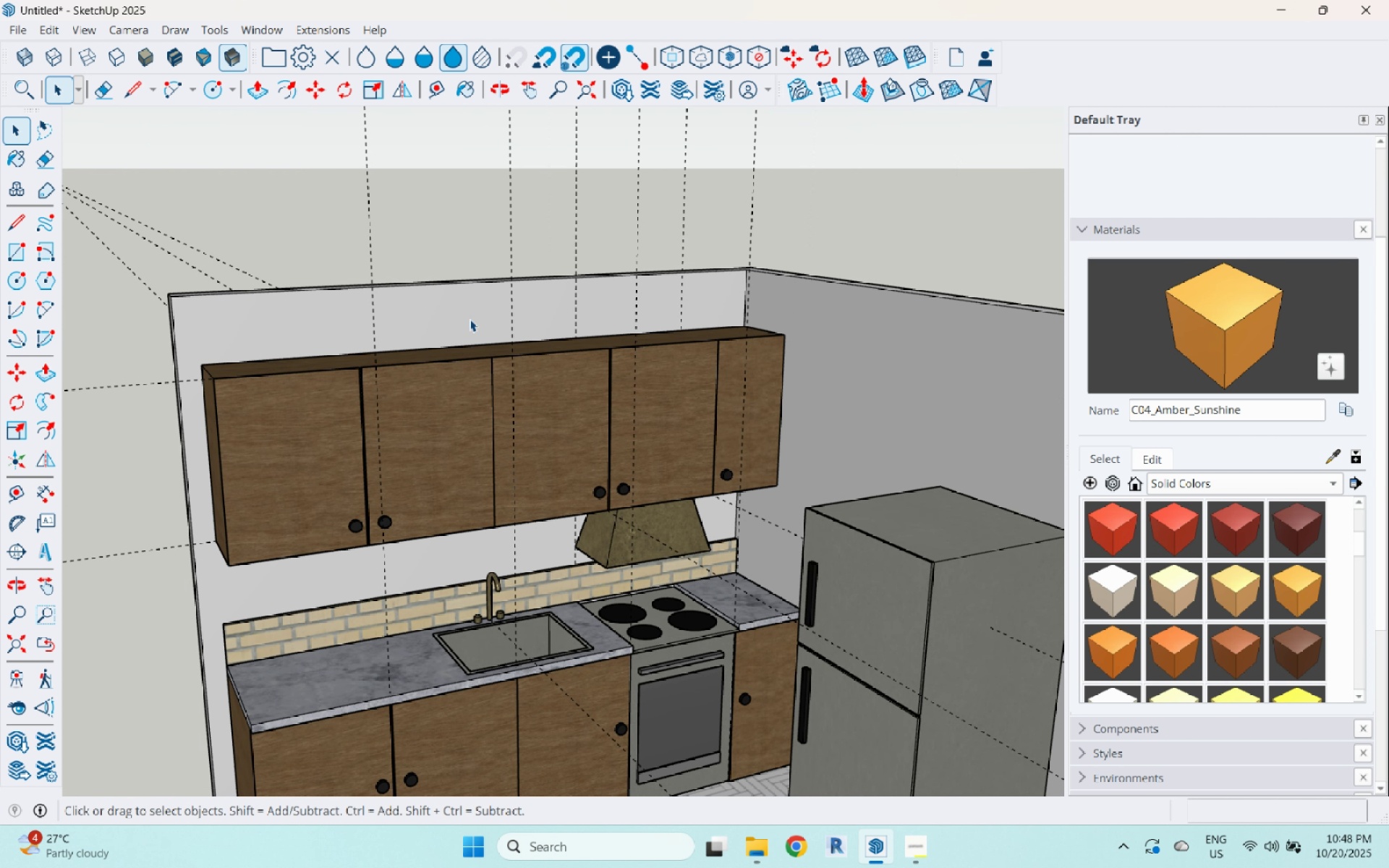 
key(Escape)
 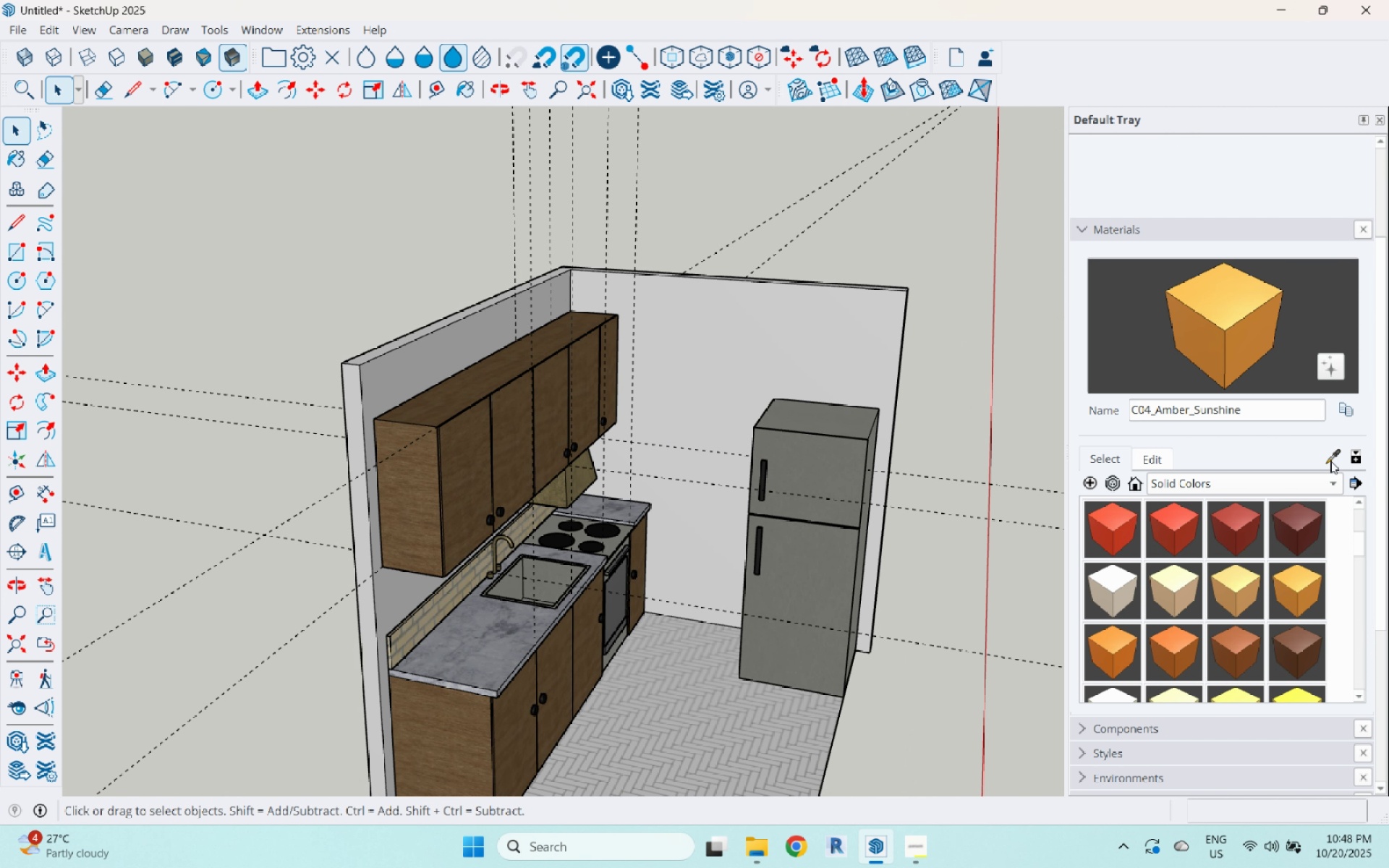 
double_click([761, 357])
 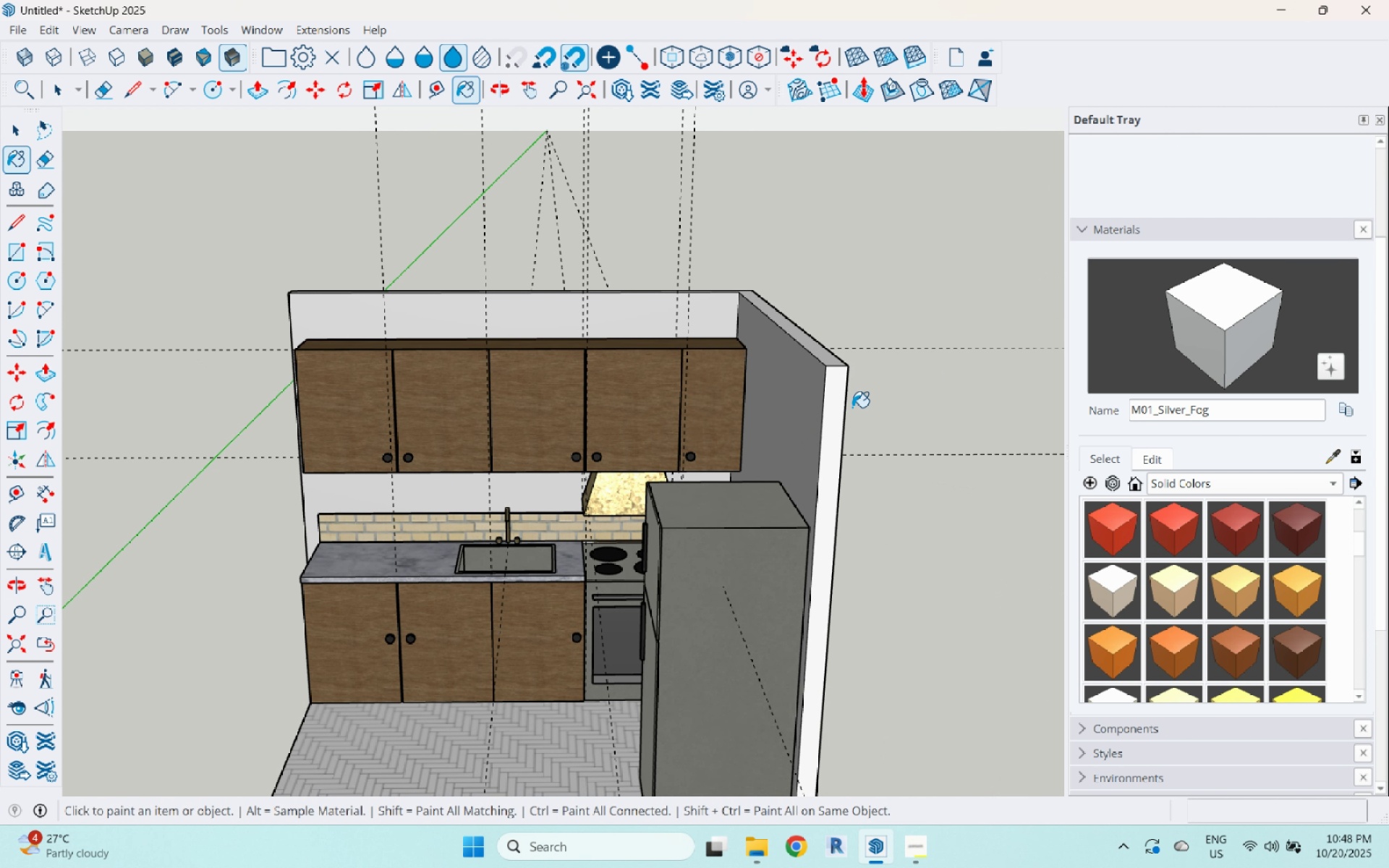 
double_click([826, 393])
 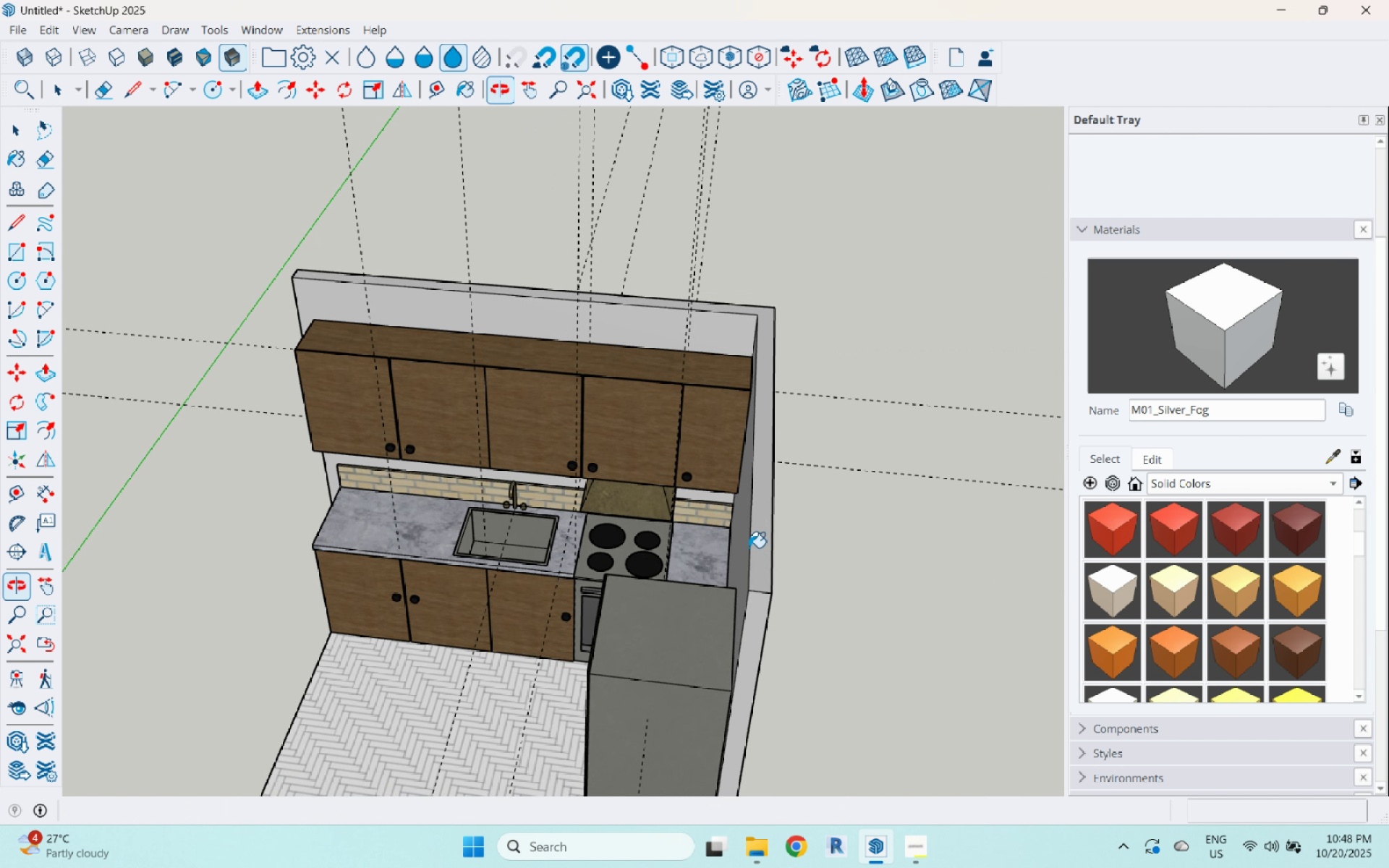 
scroll: coordinate [781, 301], scroll_direction: up, amount: 3.0
 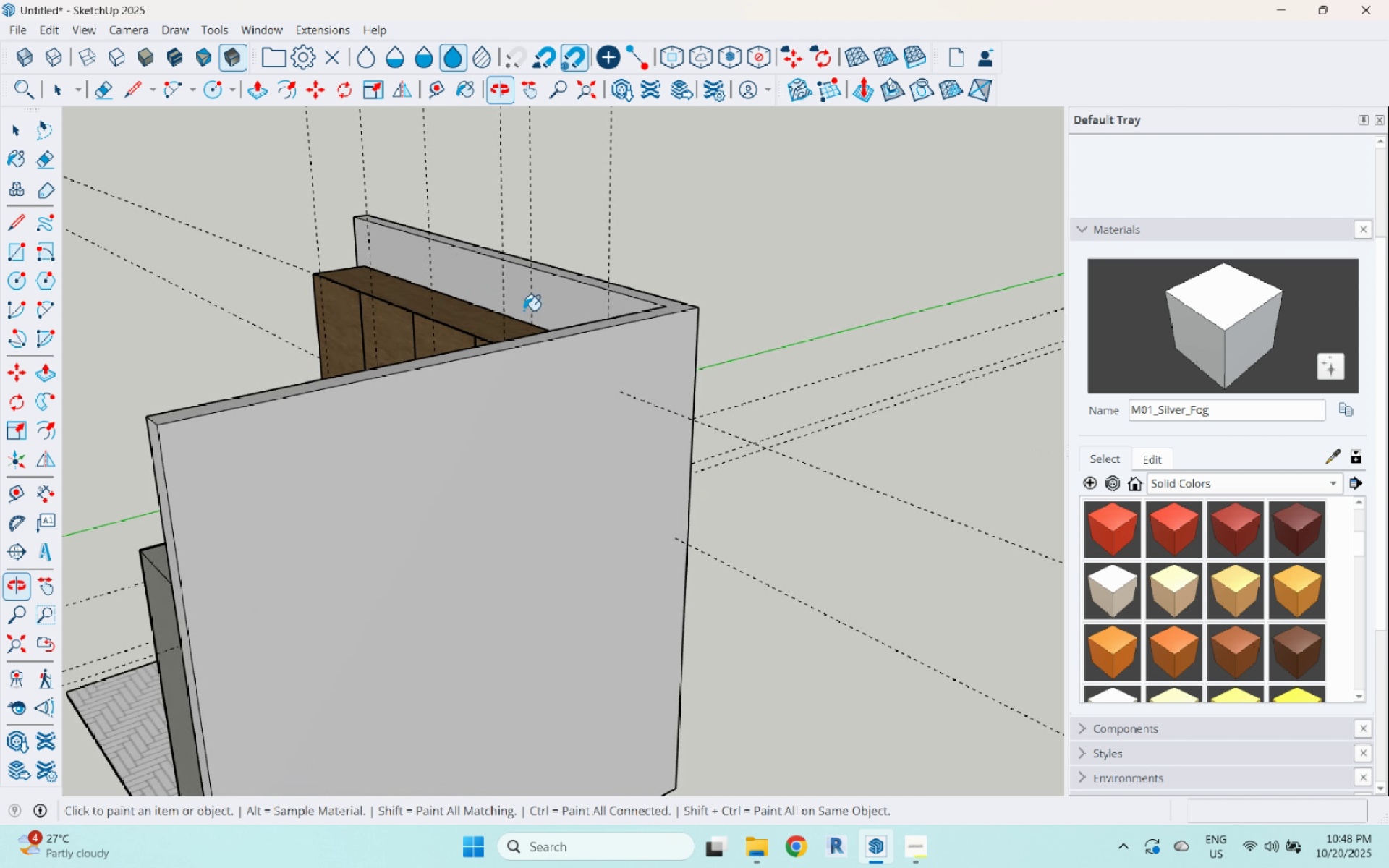 
scroll: coordinate [752, 411], scroll_direction: down, amount: 10.0
 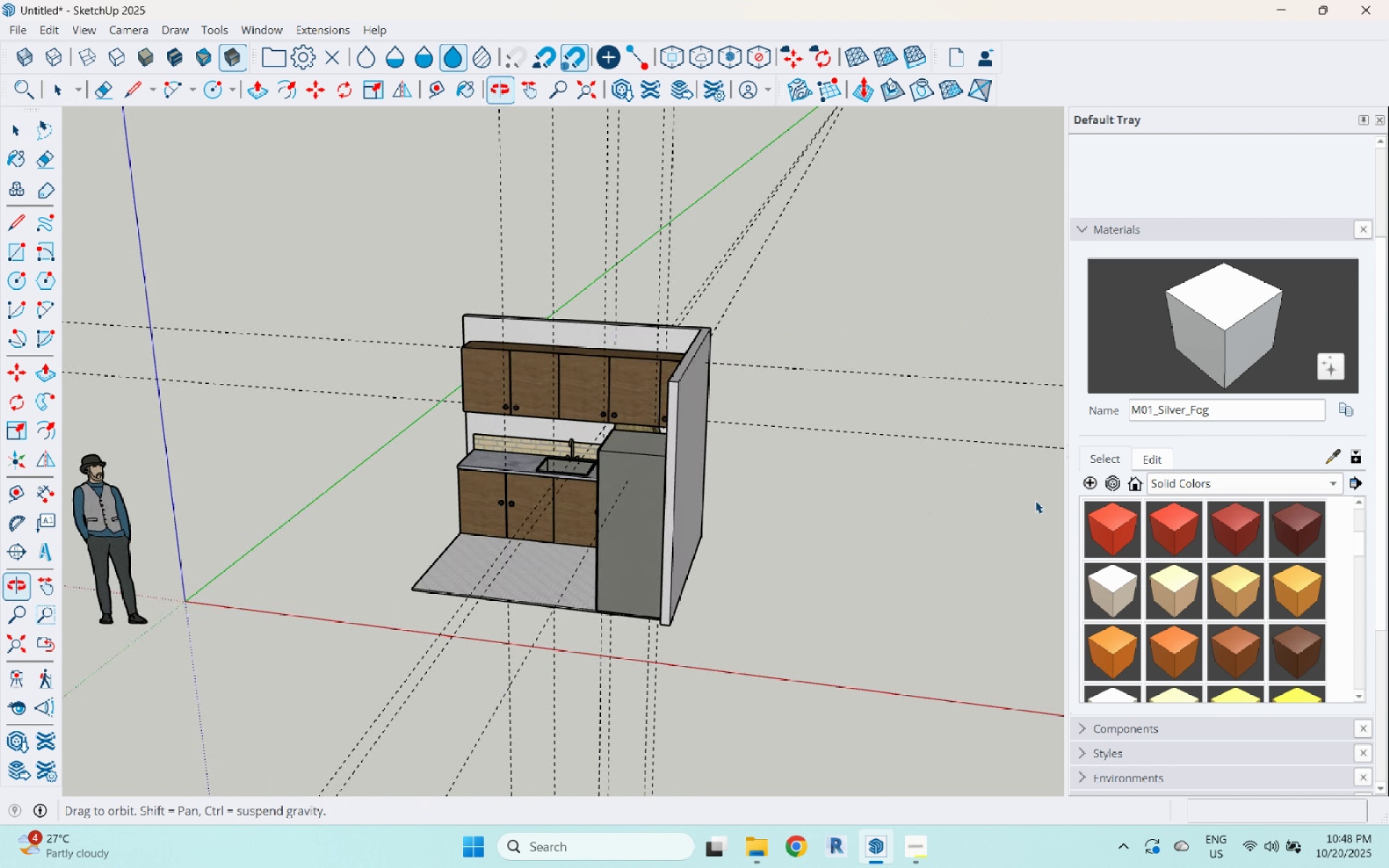 
key(Space)
 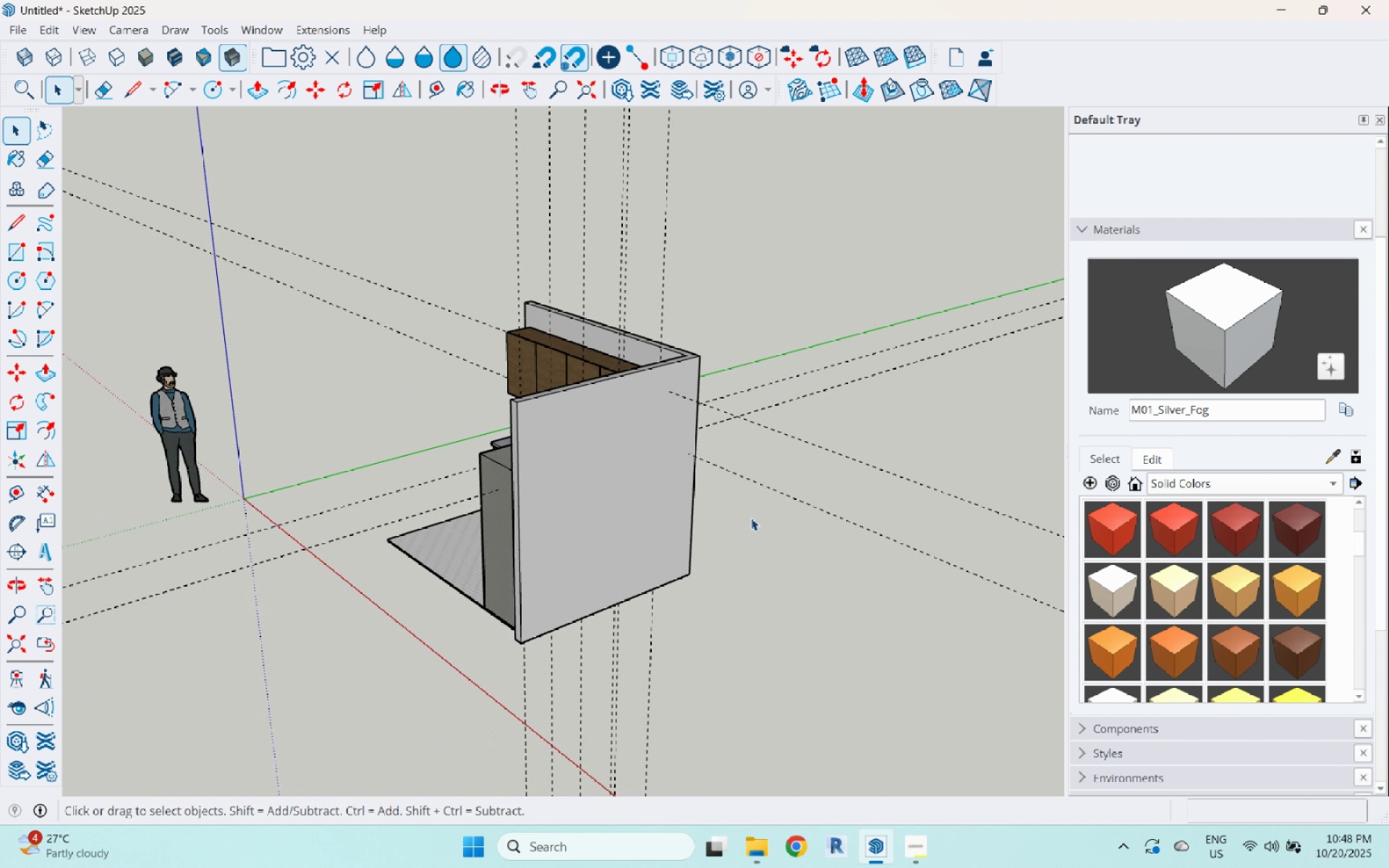 
key(Escape)
 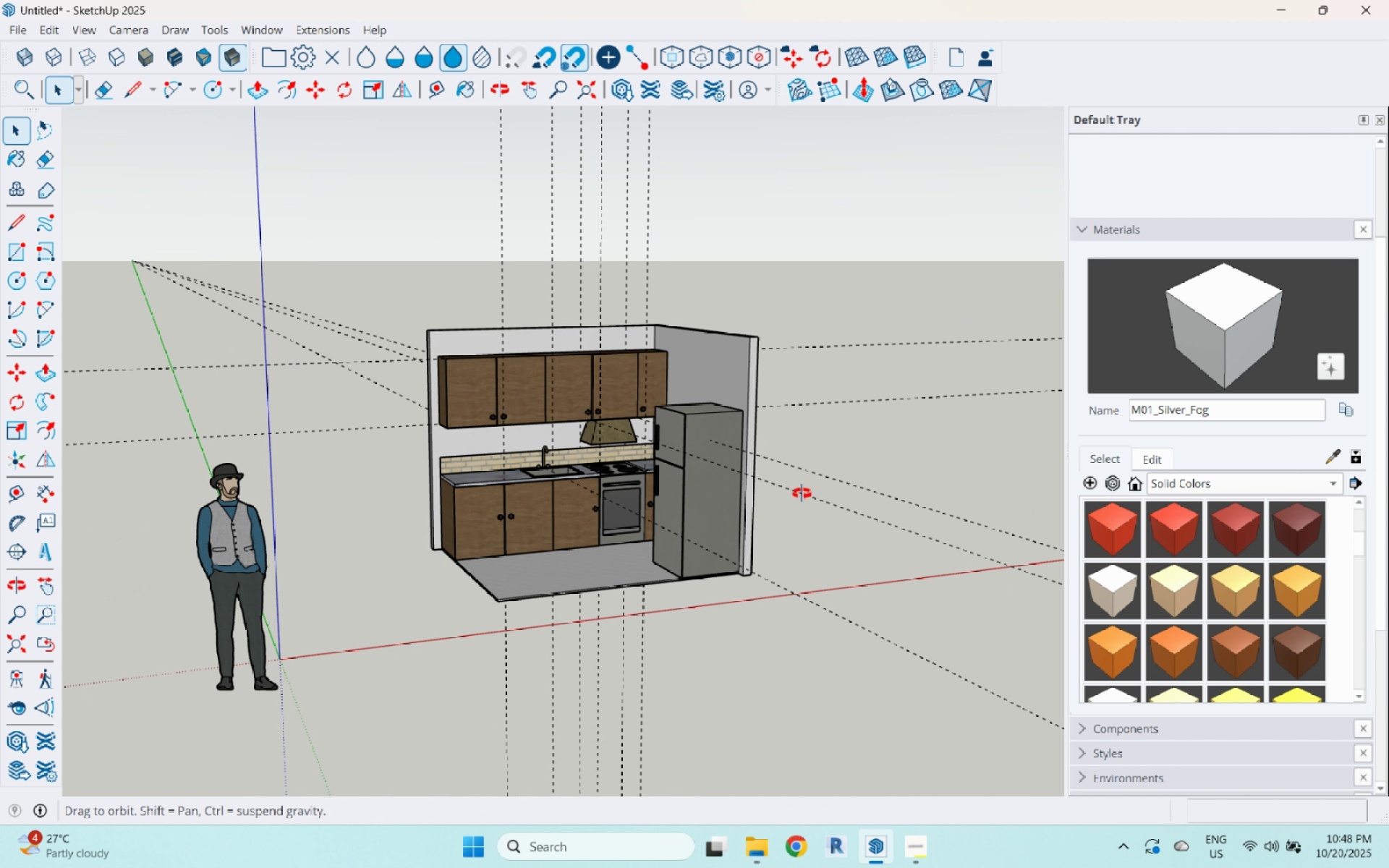 
key(Escape)
 